 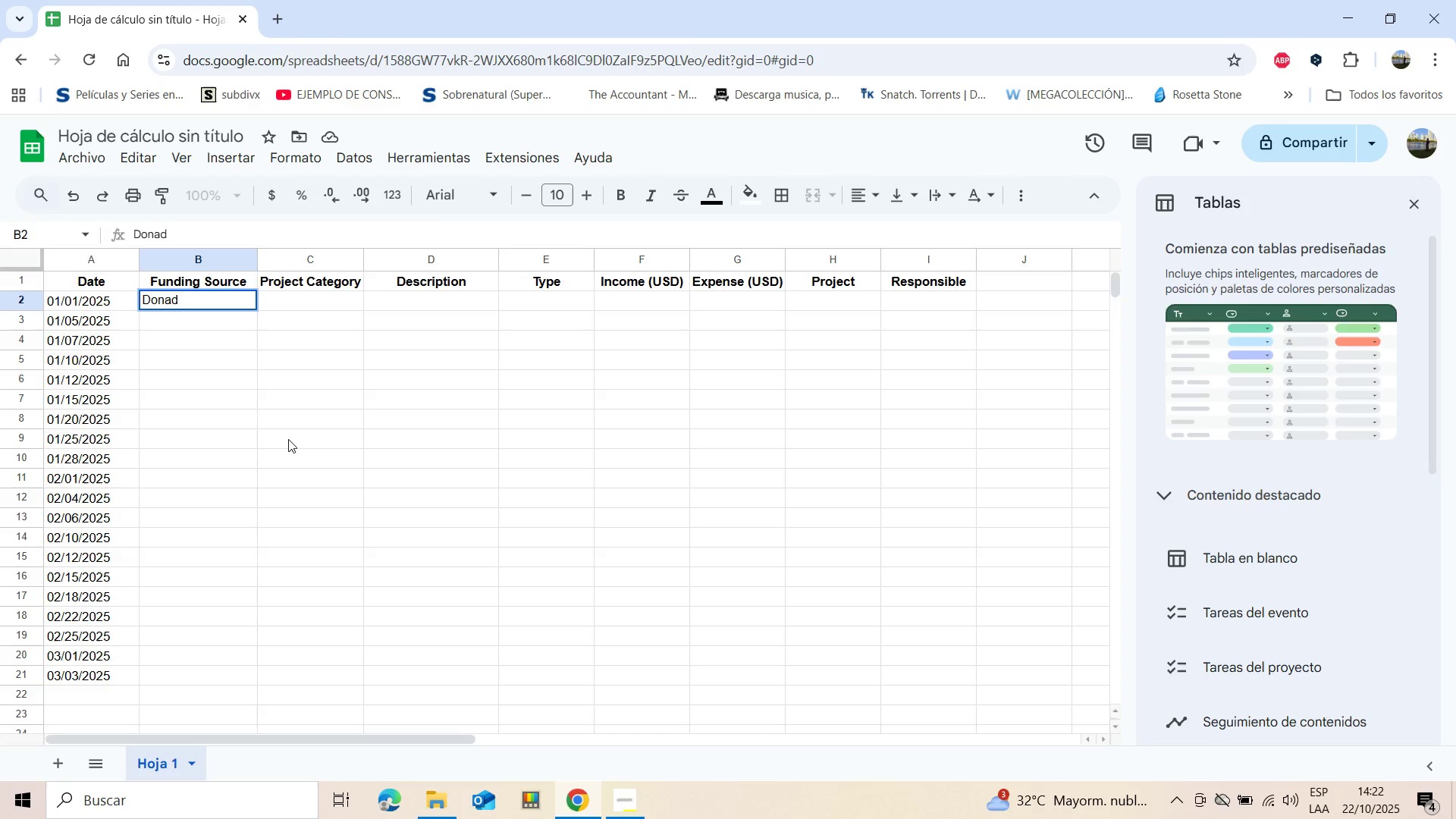 
hold_key(key=ShiftLeft, duration=0.37)
 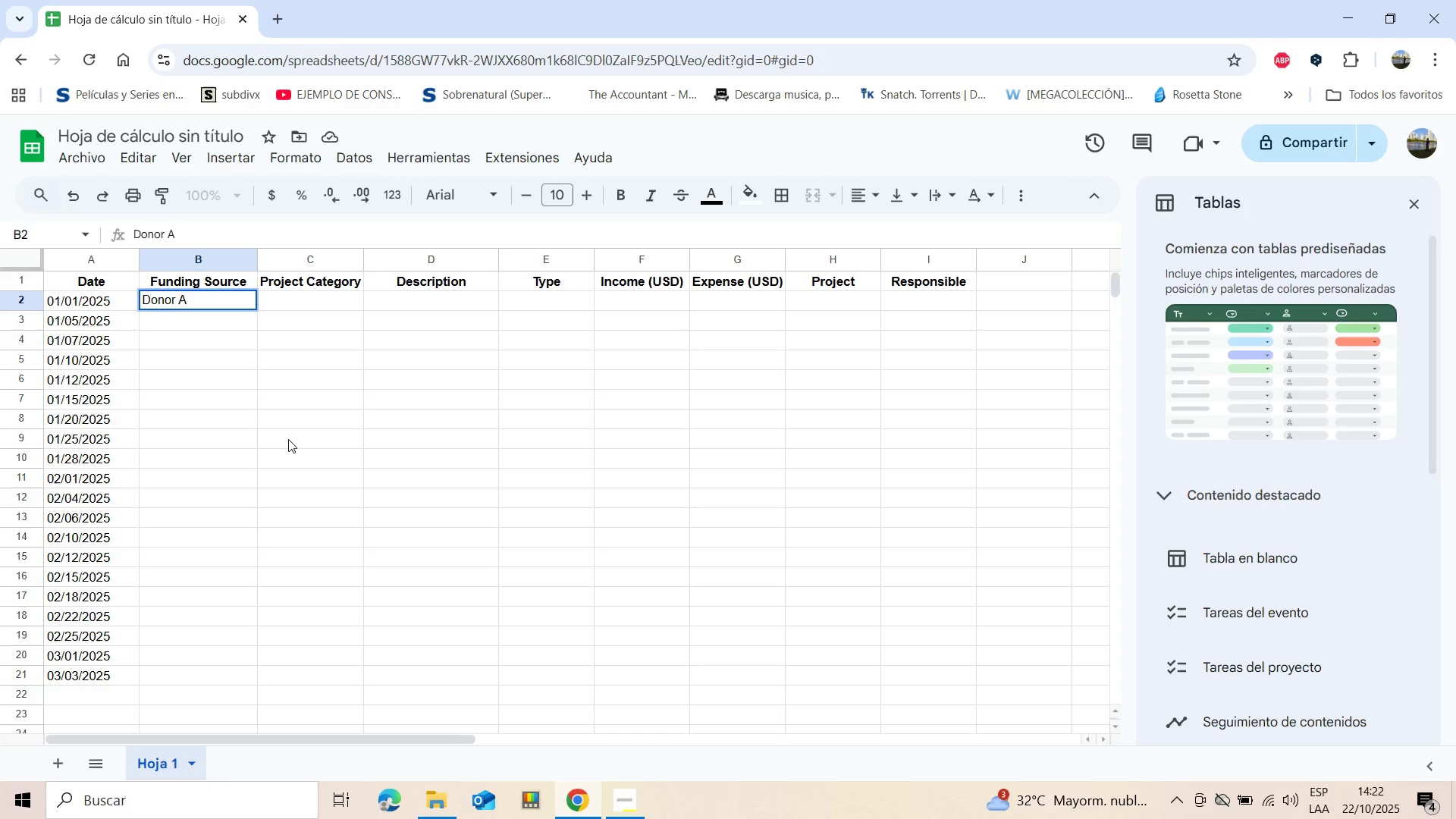 
key(Enter)
 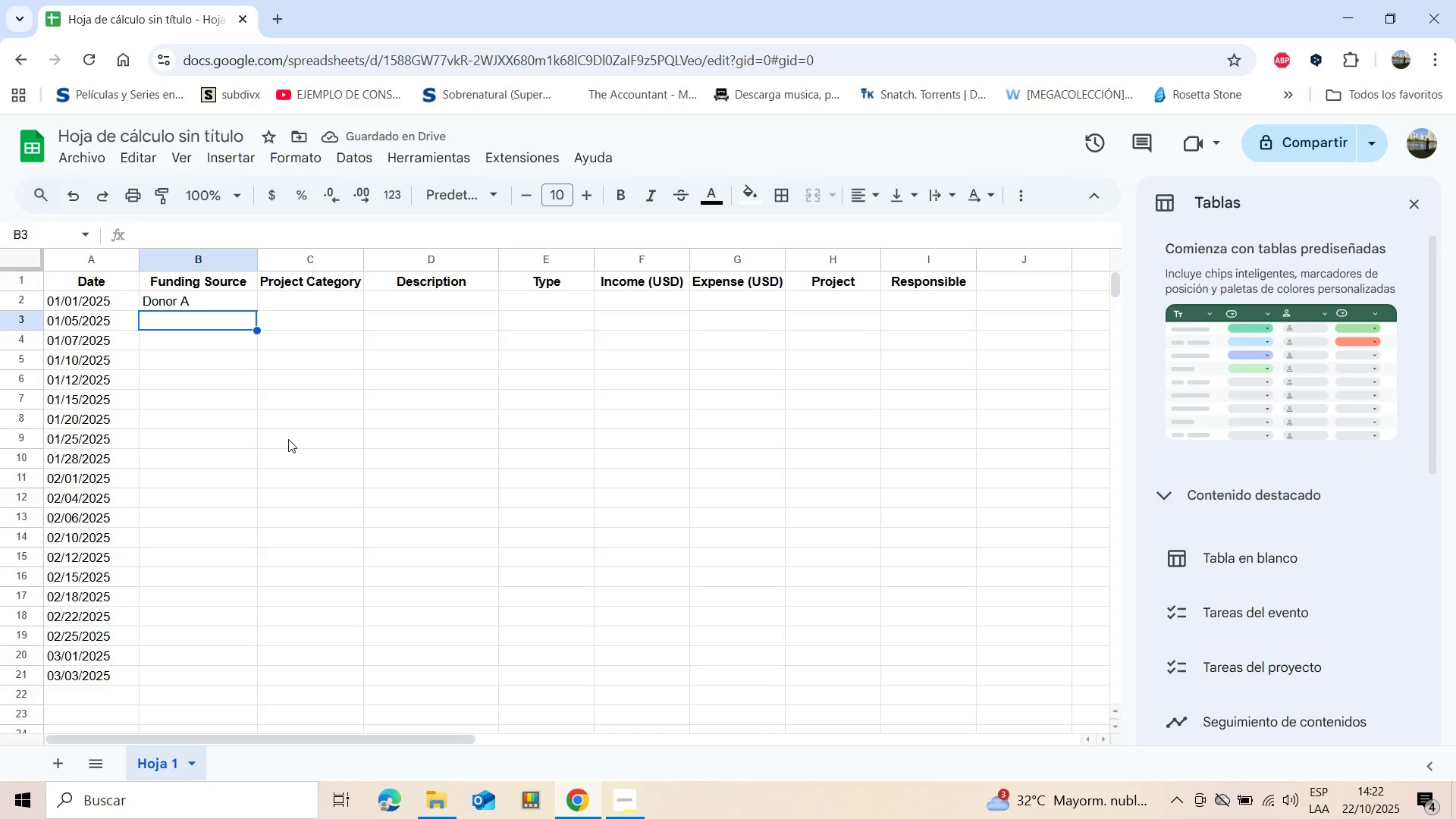 
type(Do)
 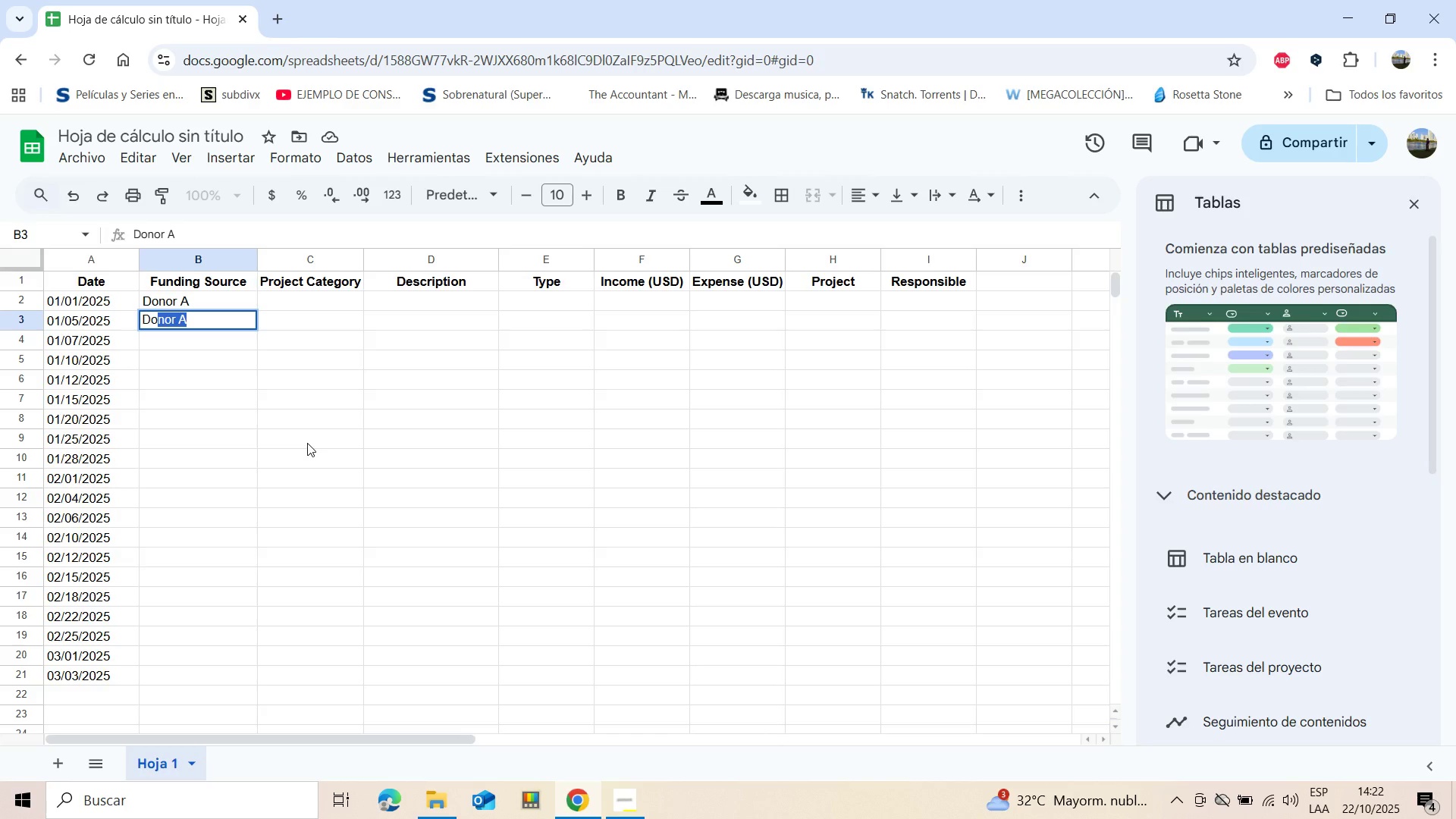 
type(nor B)
 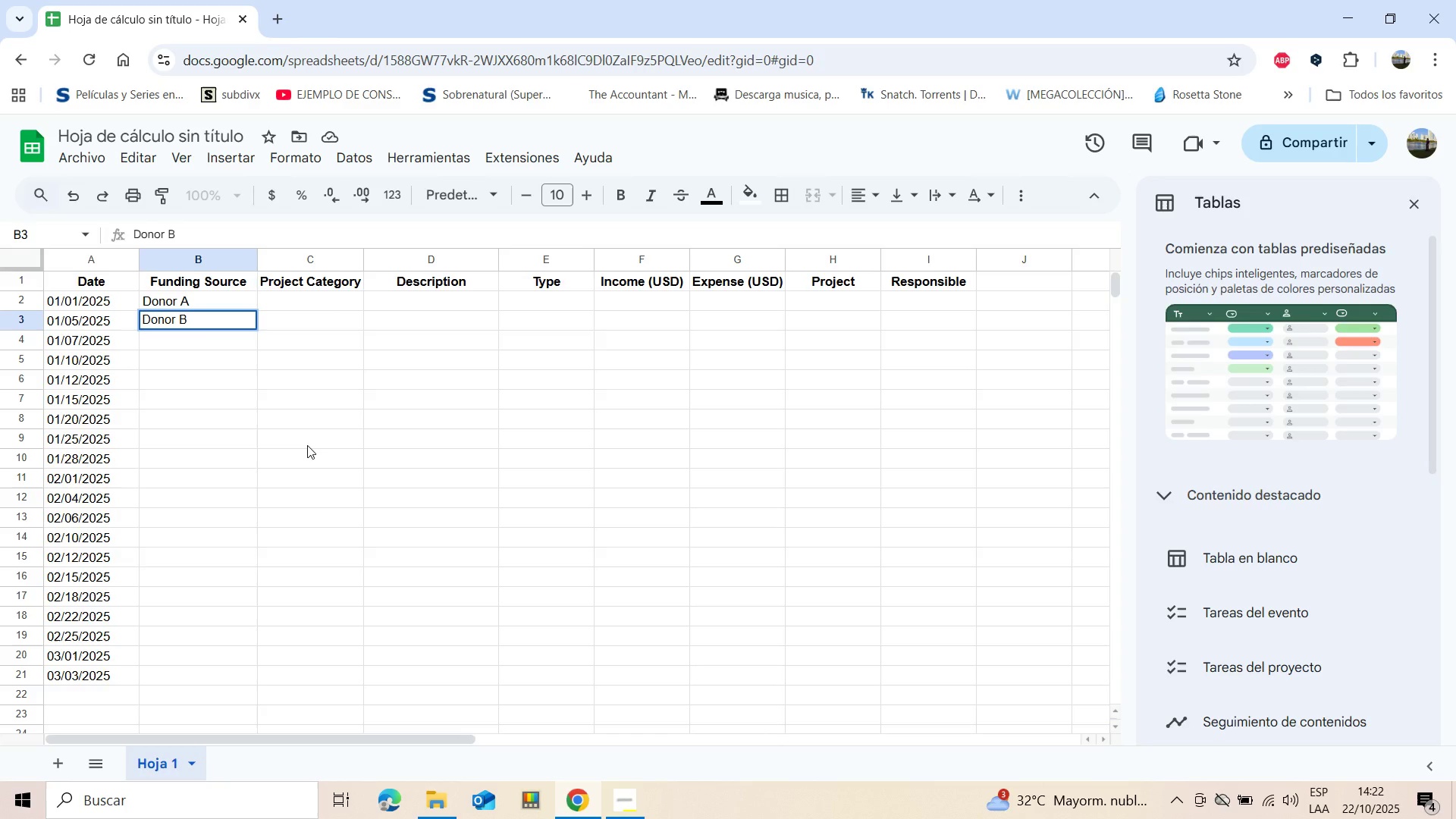 
wait(5.05)
 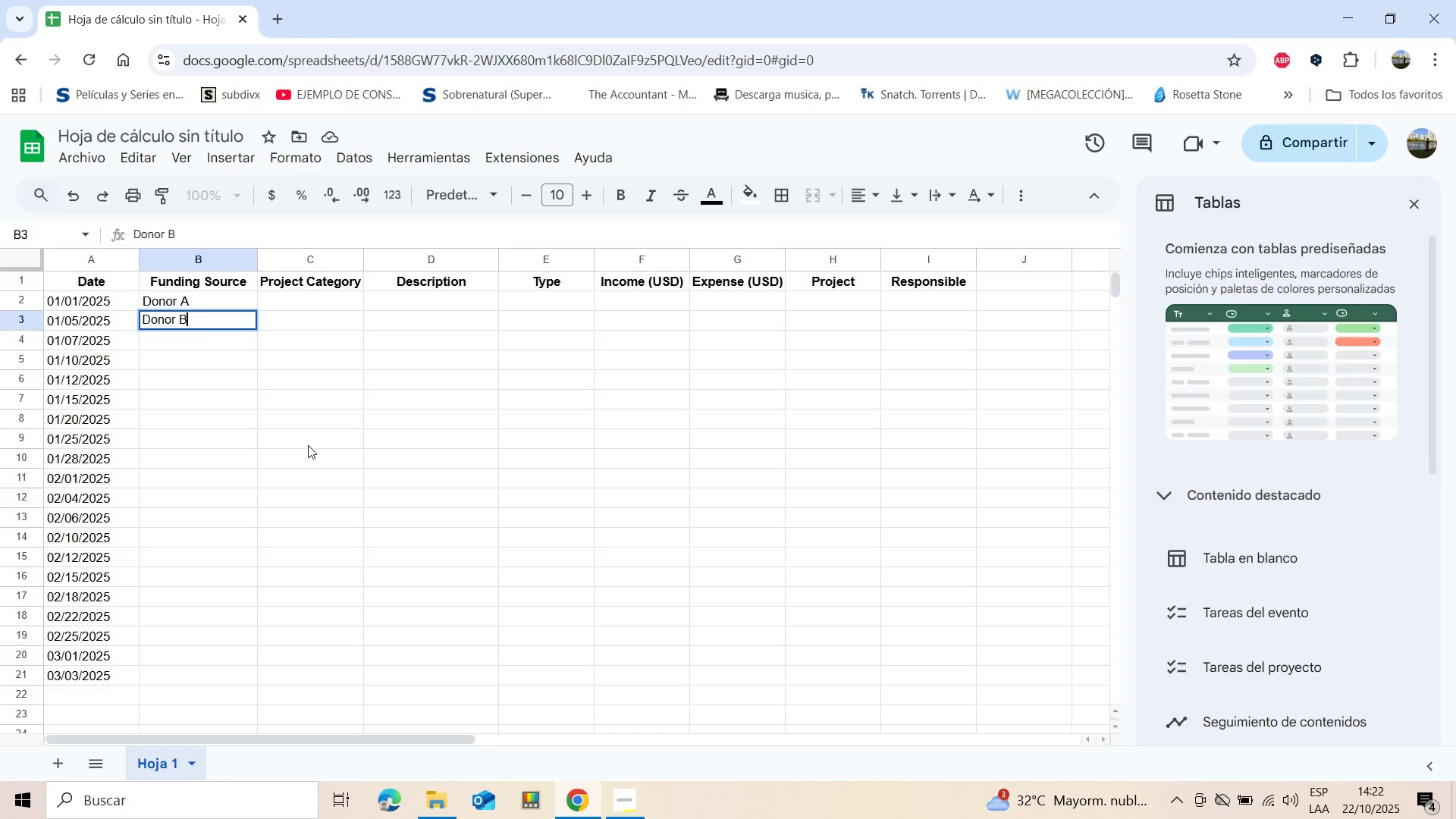 
left_click([181, 340])
 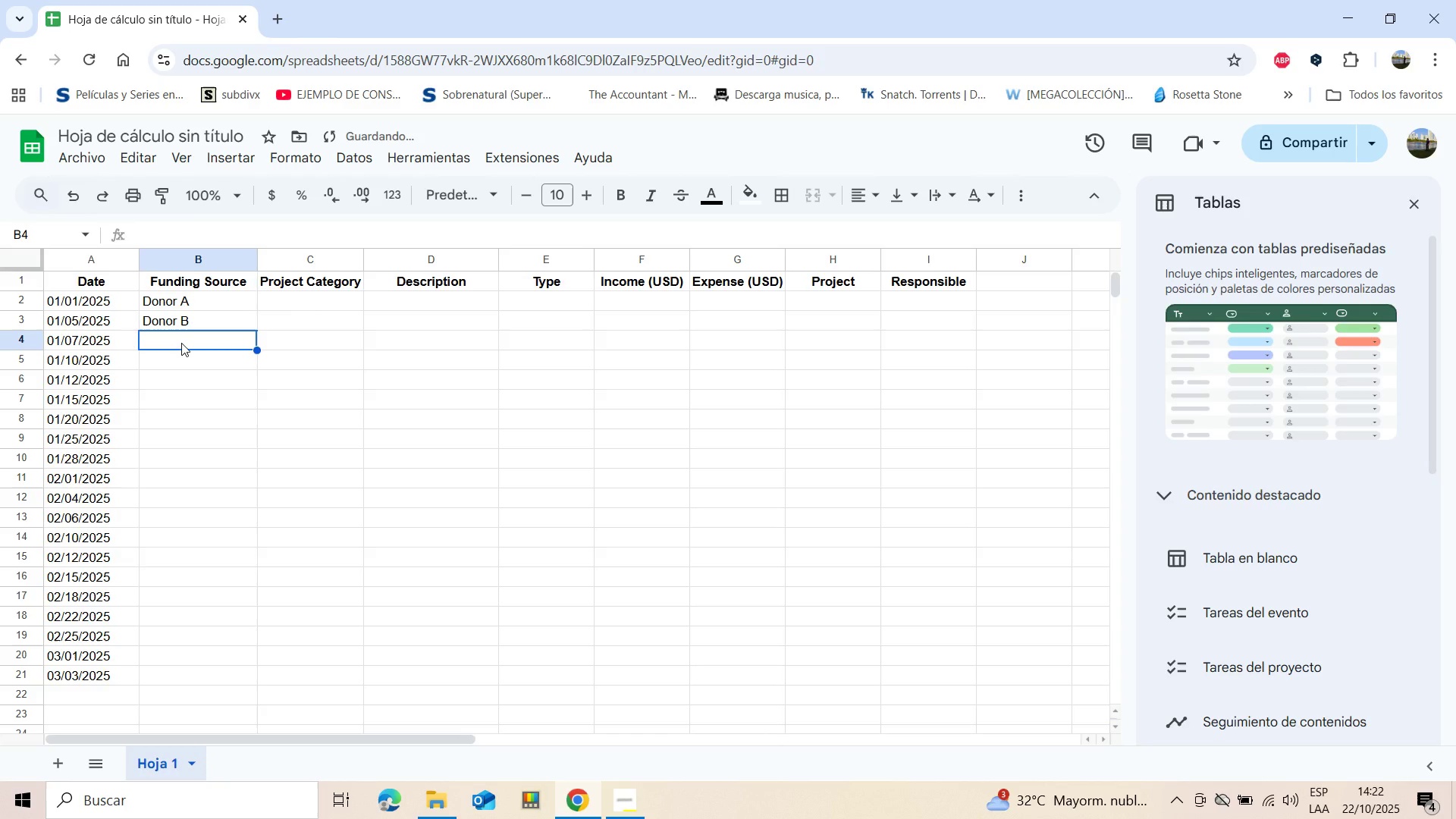 
type(Donor A)
 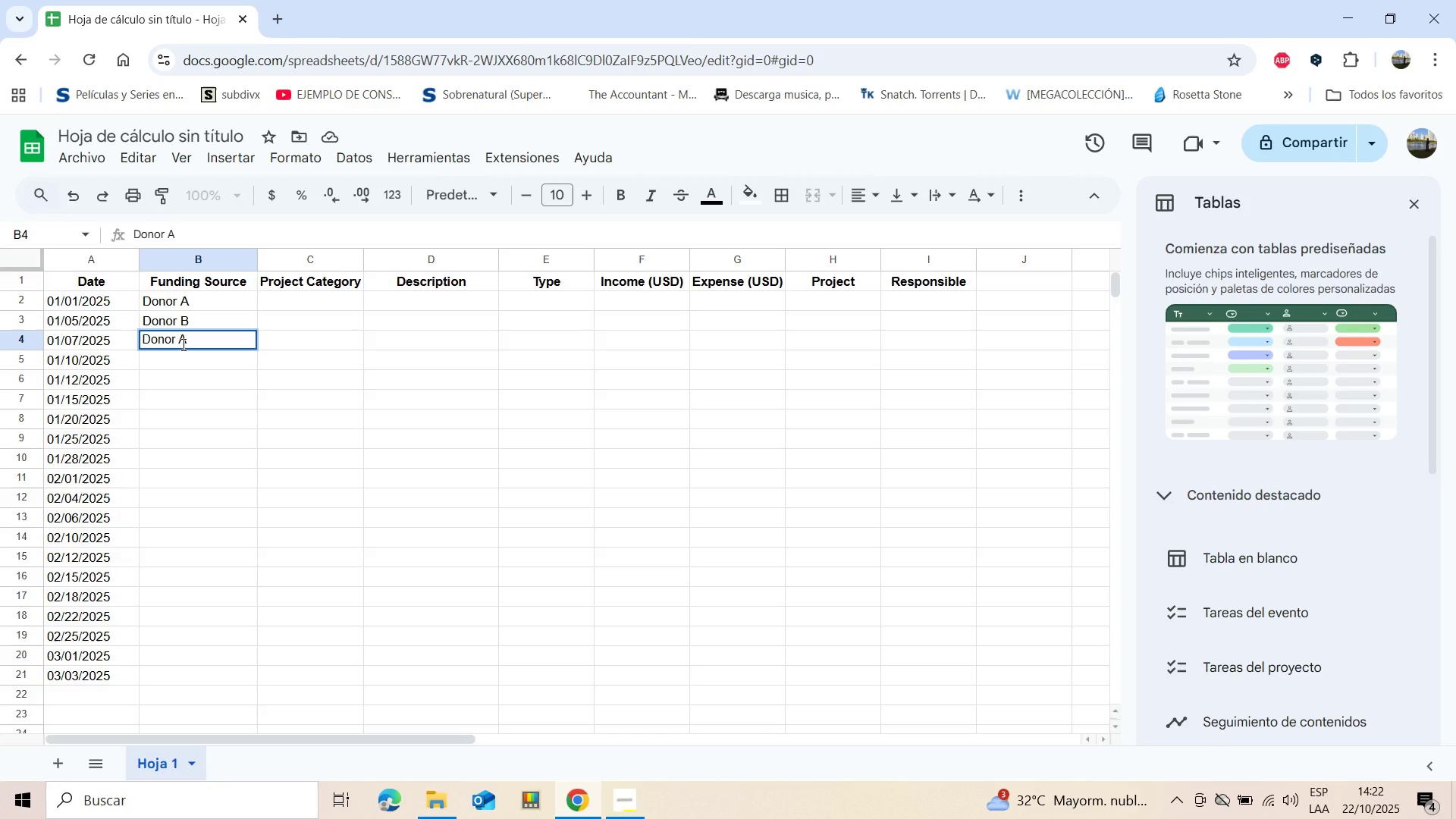 
left_click([172, 360])
 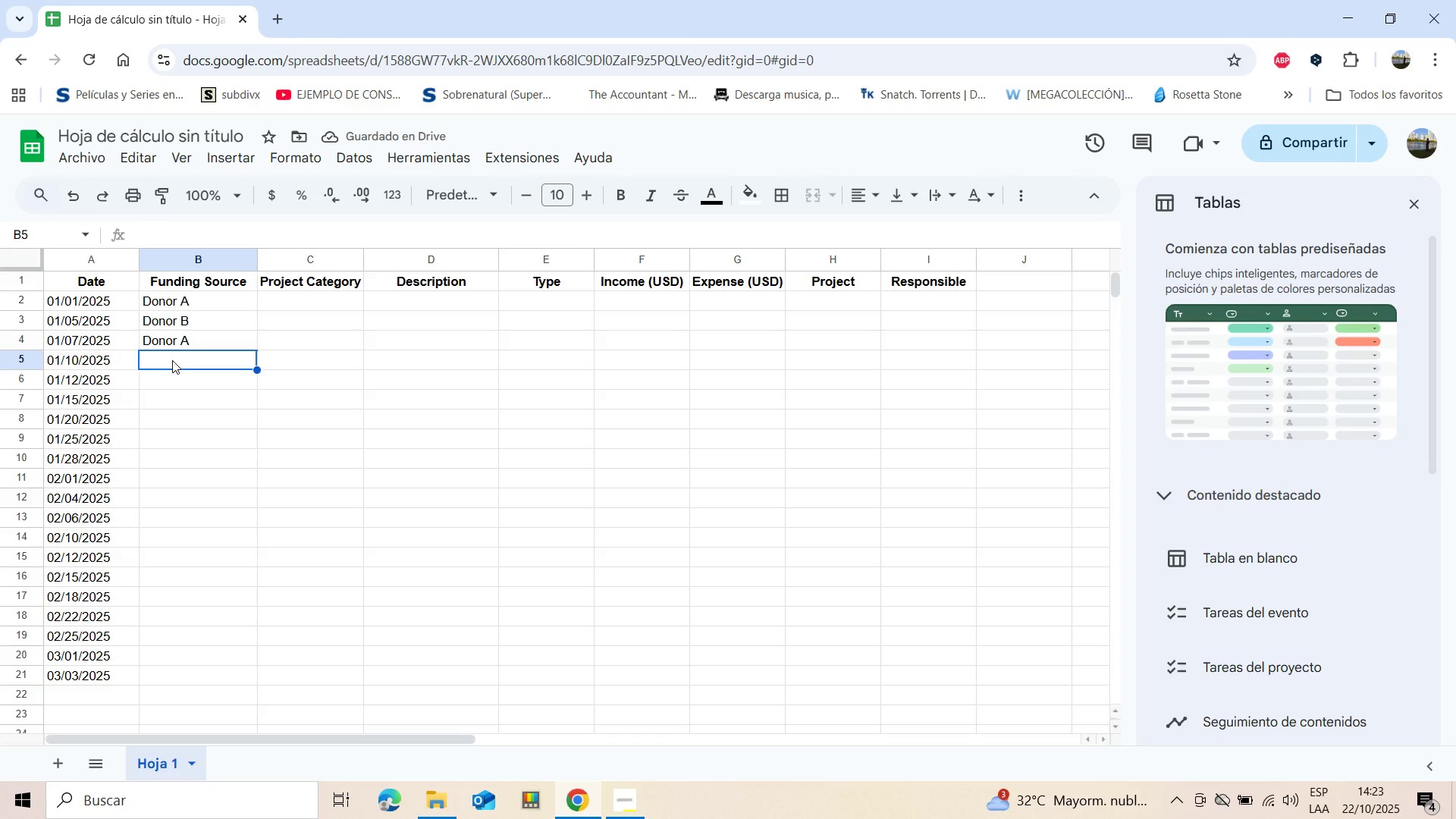 
wait(6.39)
 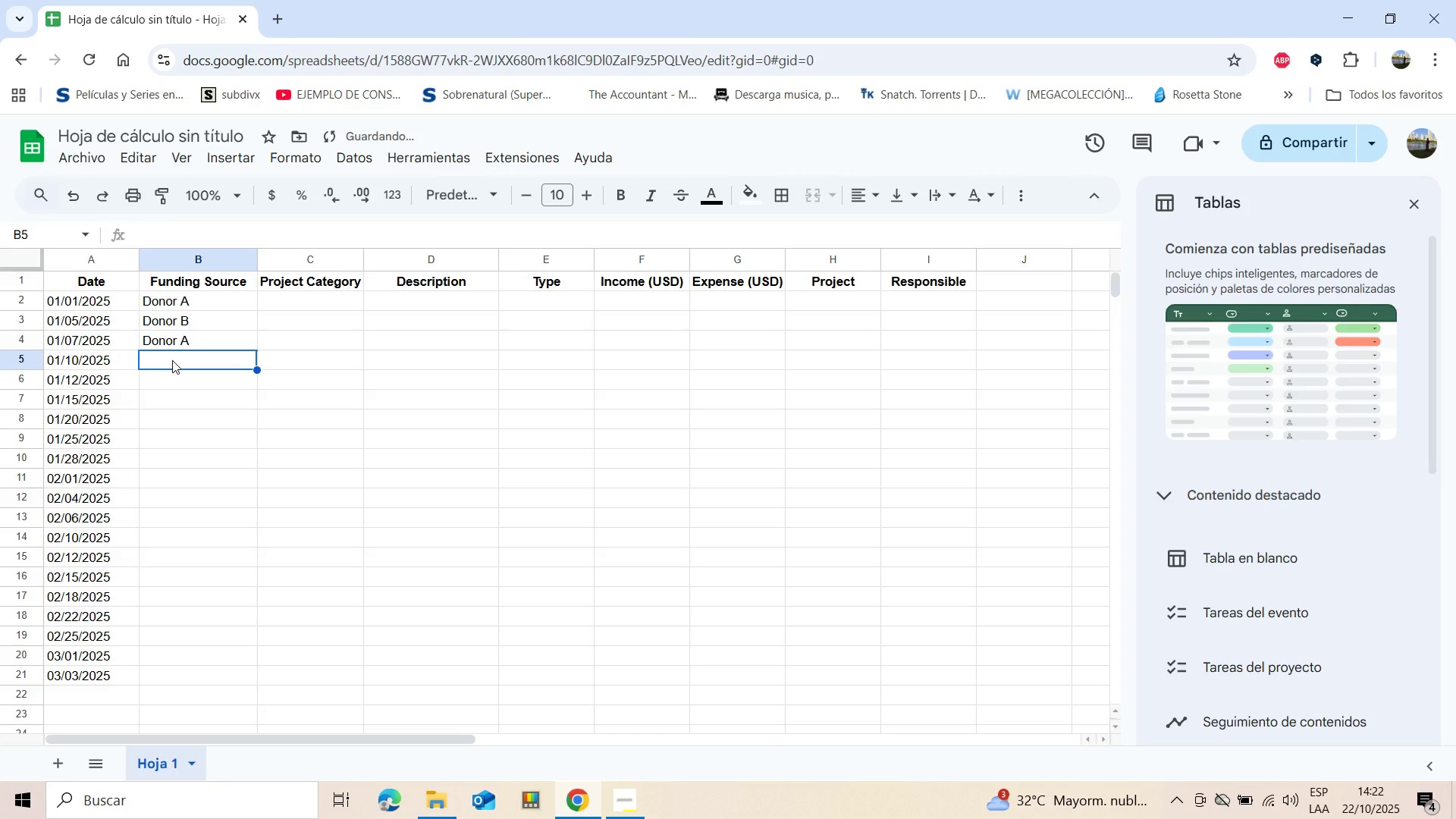 
type(Donort)
key(Backspace)
type( C)
 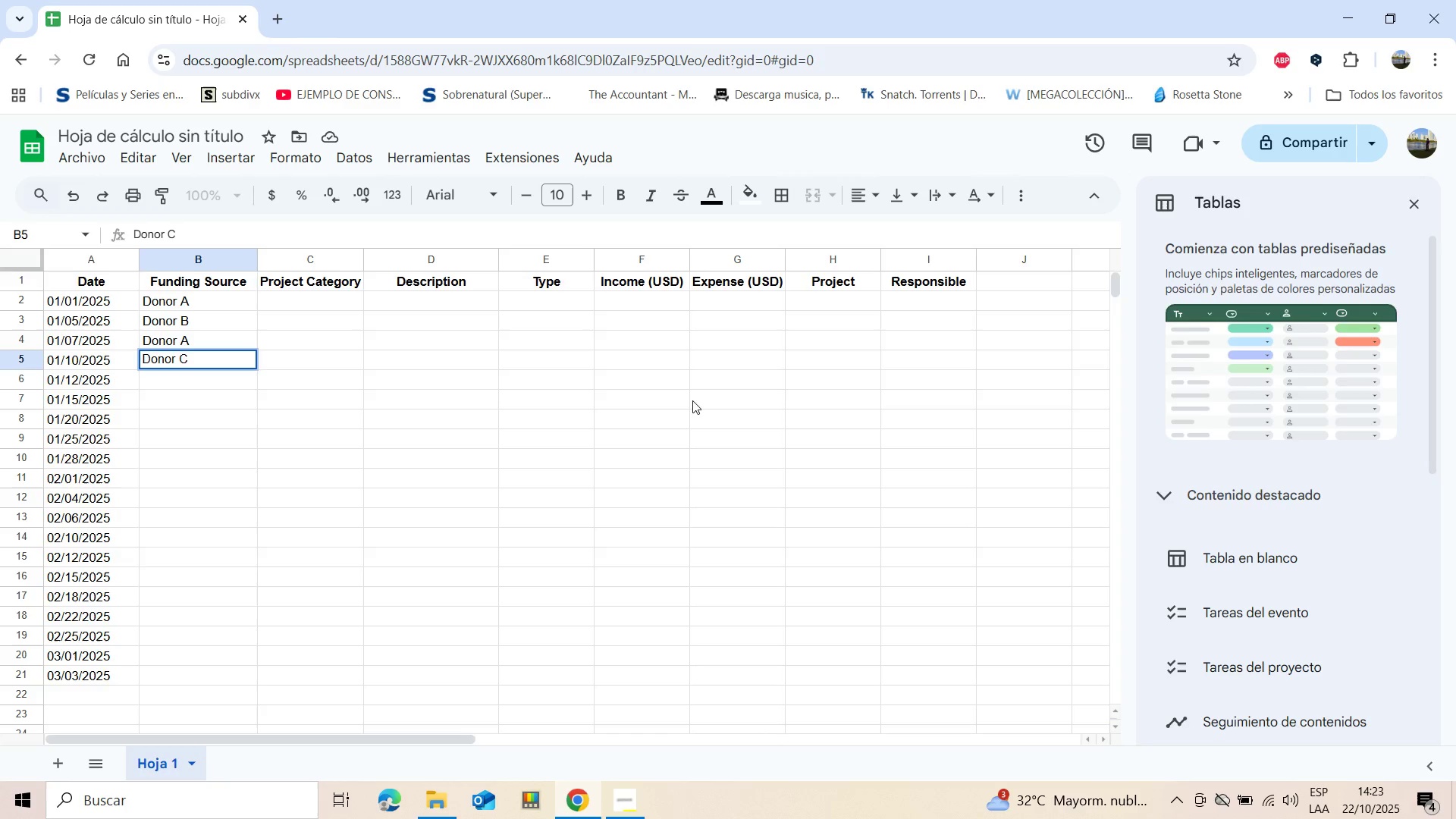 
left_click([199, 371])
 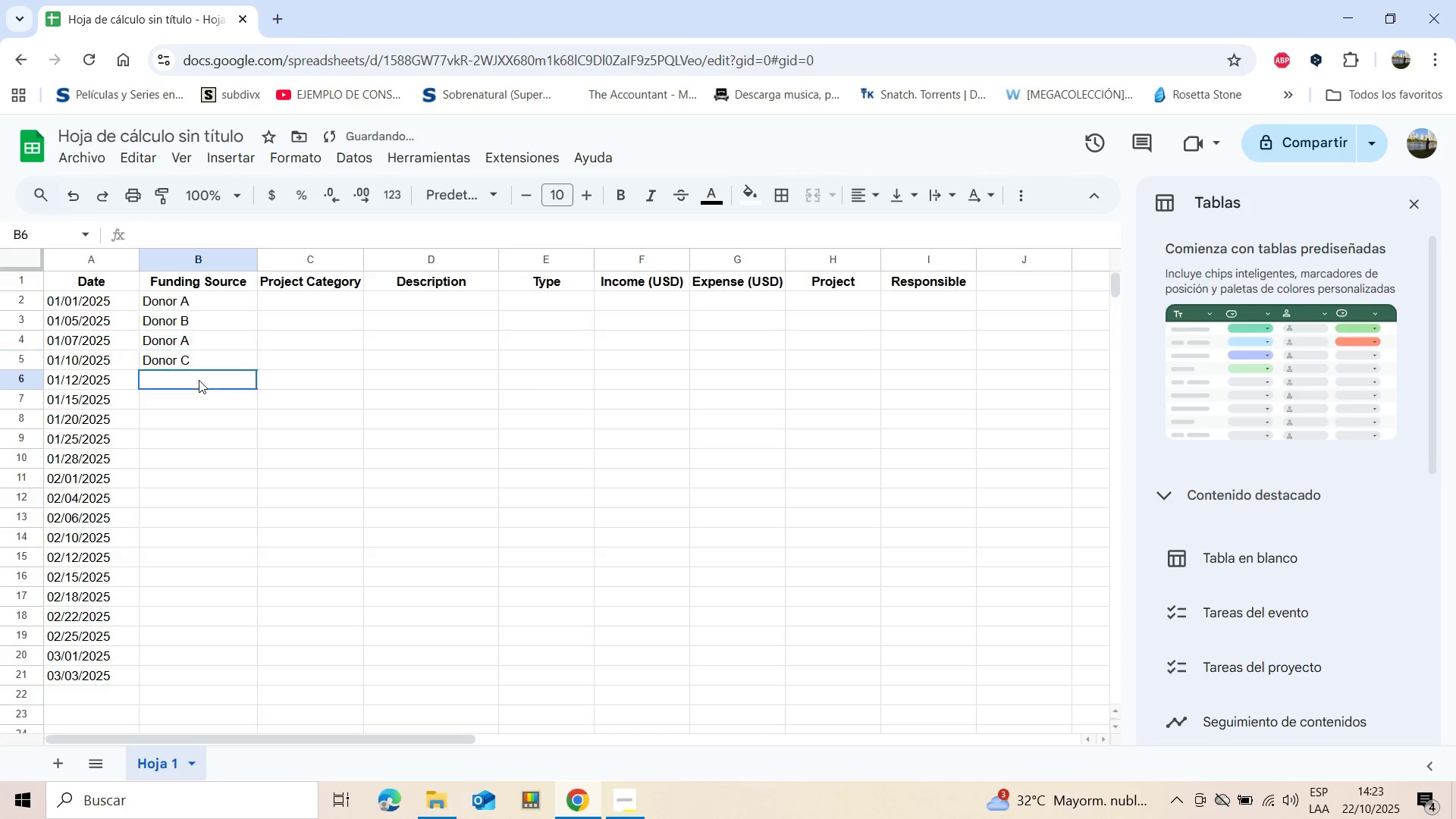 
left_click([199, 380])
 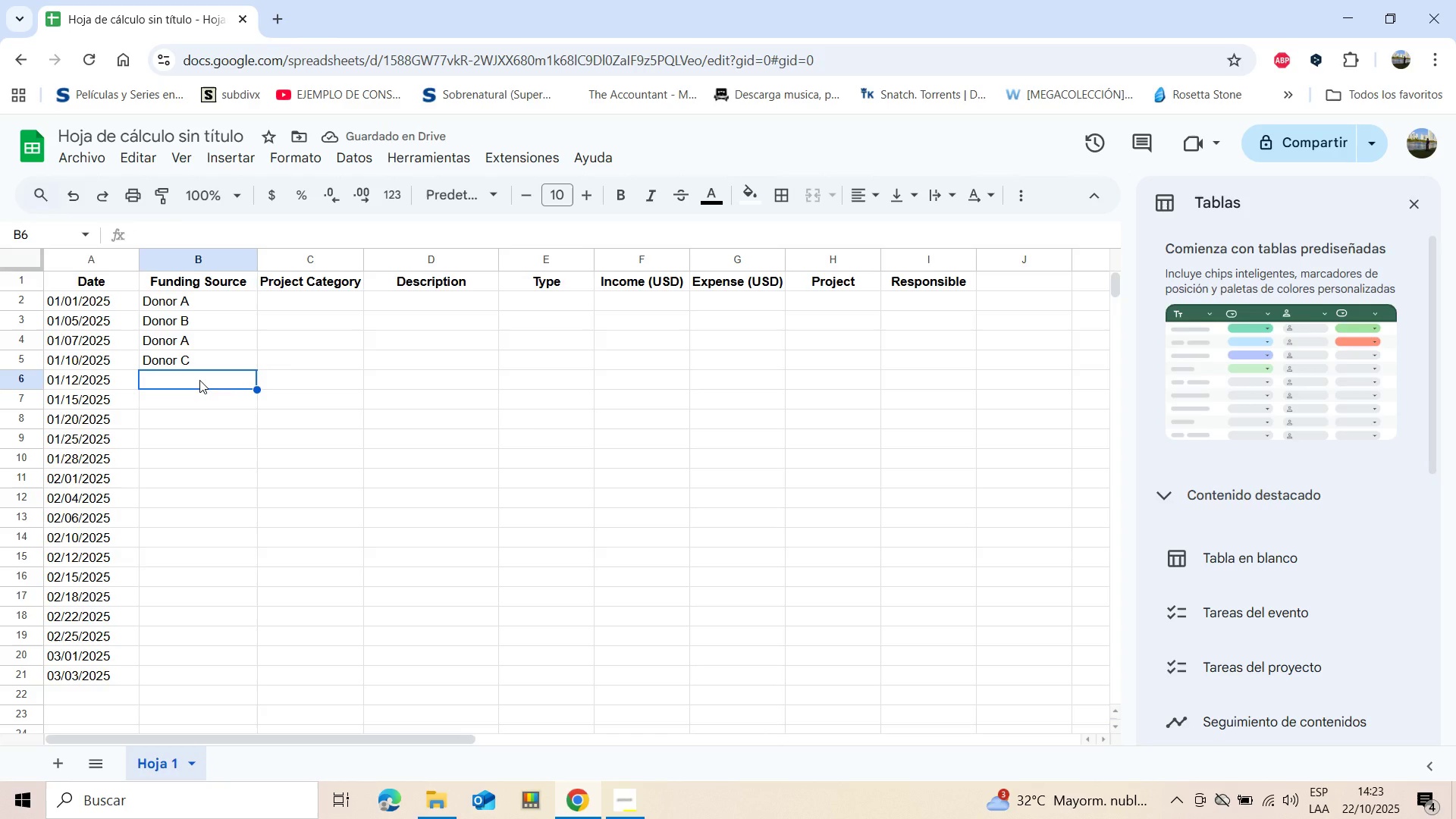 
type(Local Event)
 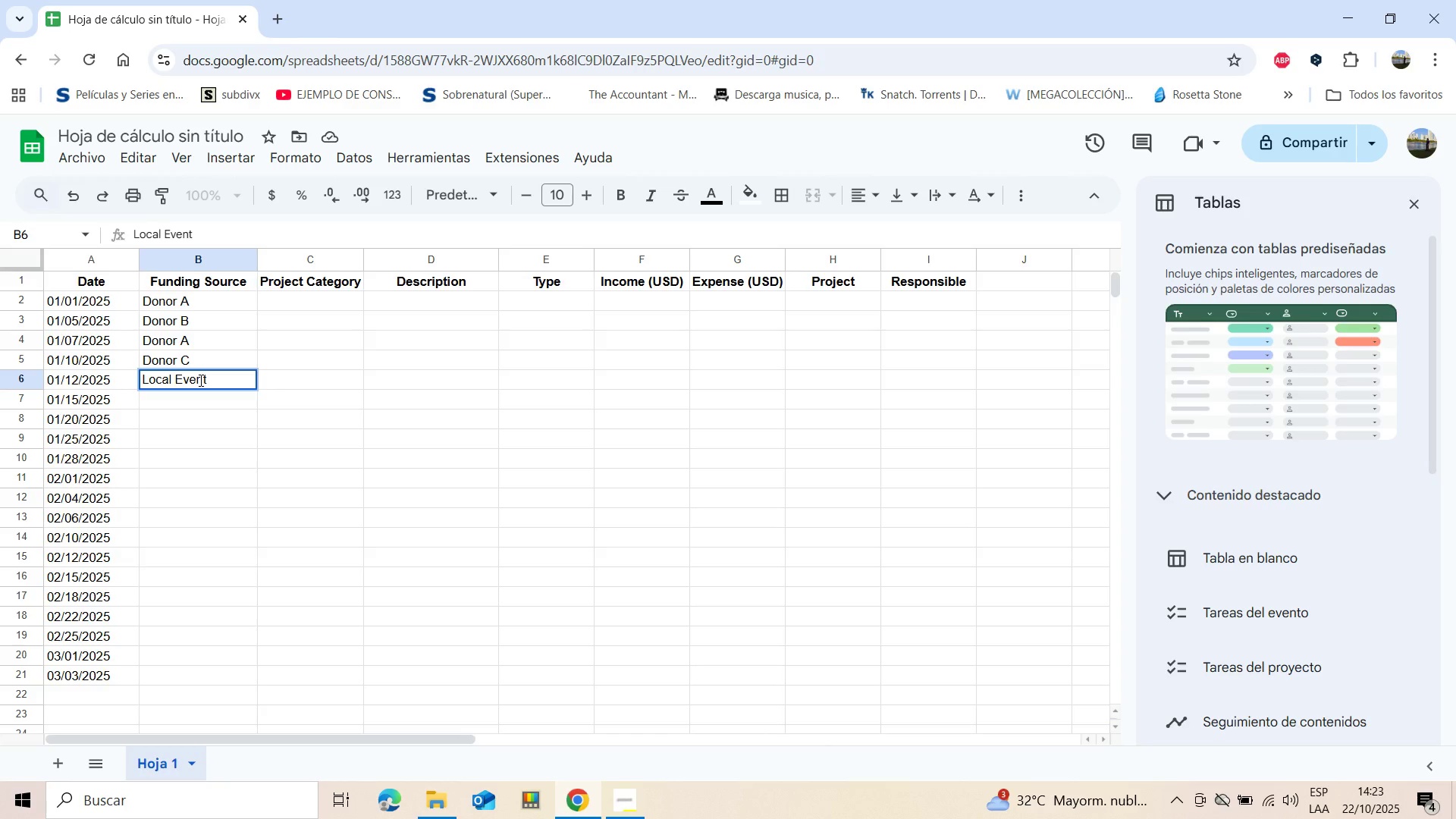 
left_click([184, 405])
 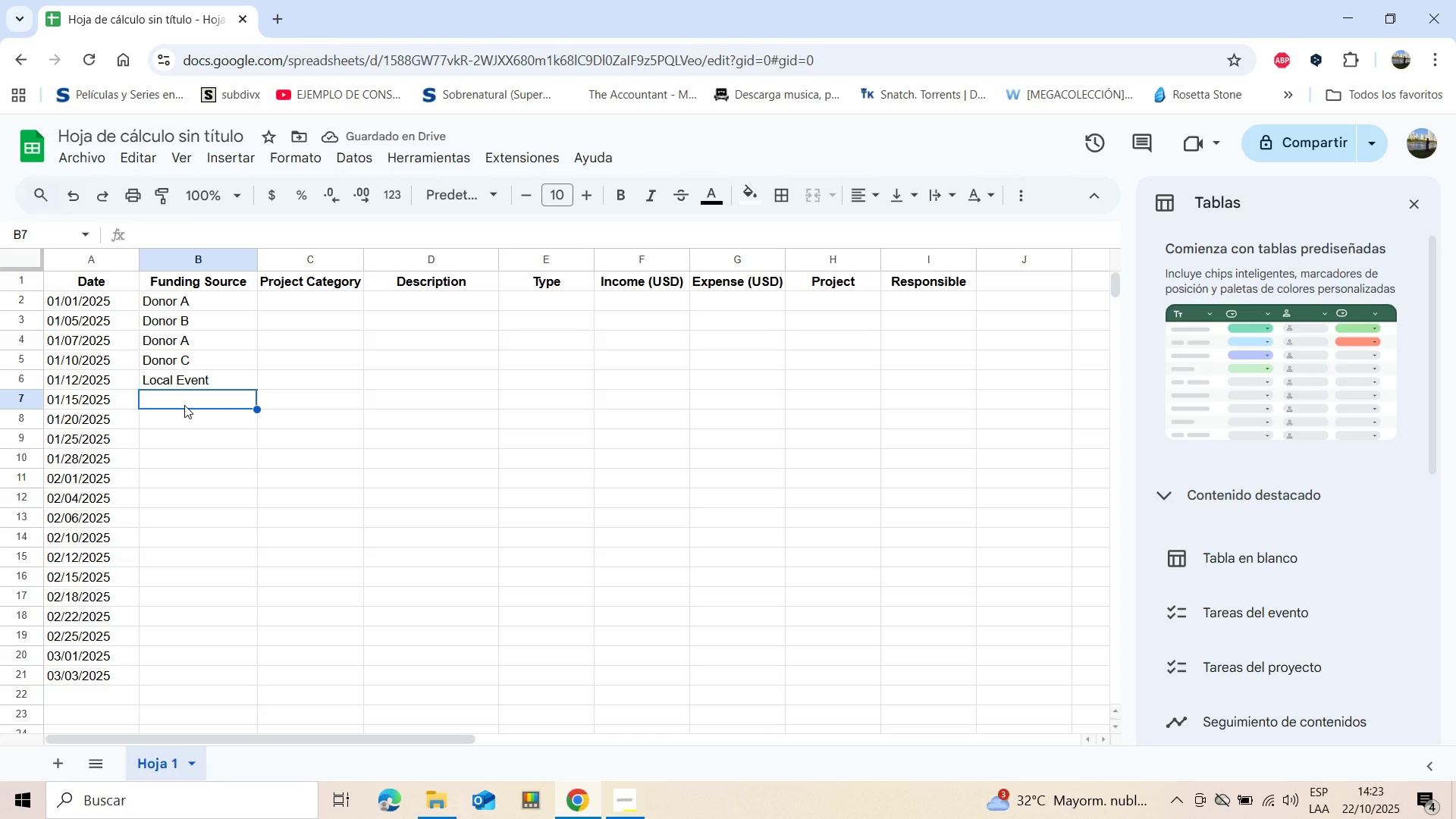 
type(Gover)
 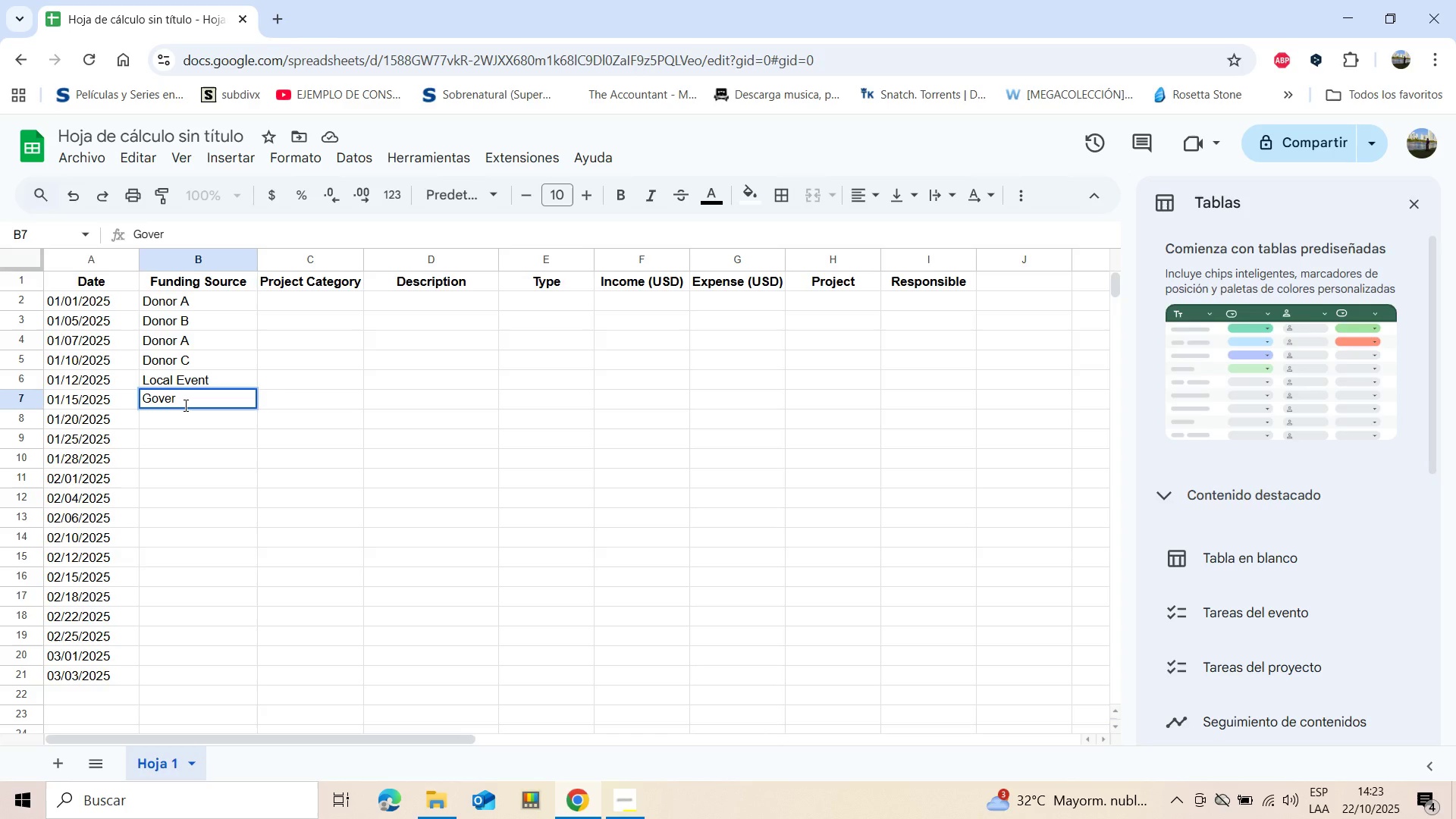 
type(nment Grant)
 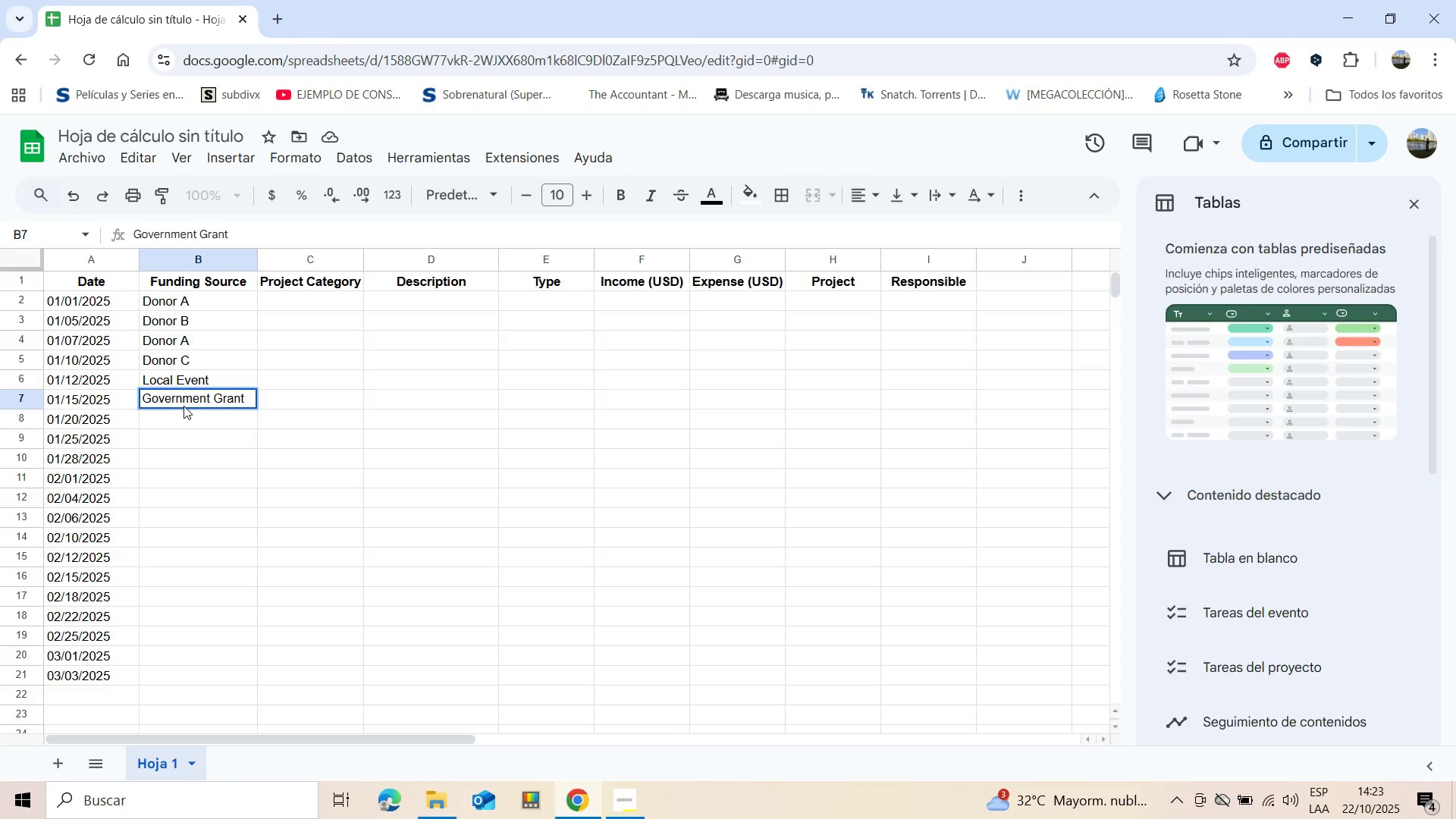 
left_click([182, 423])
 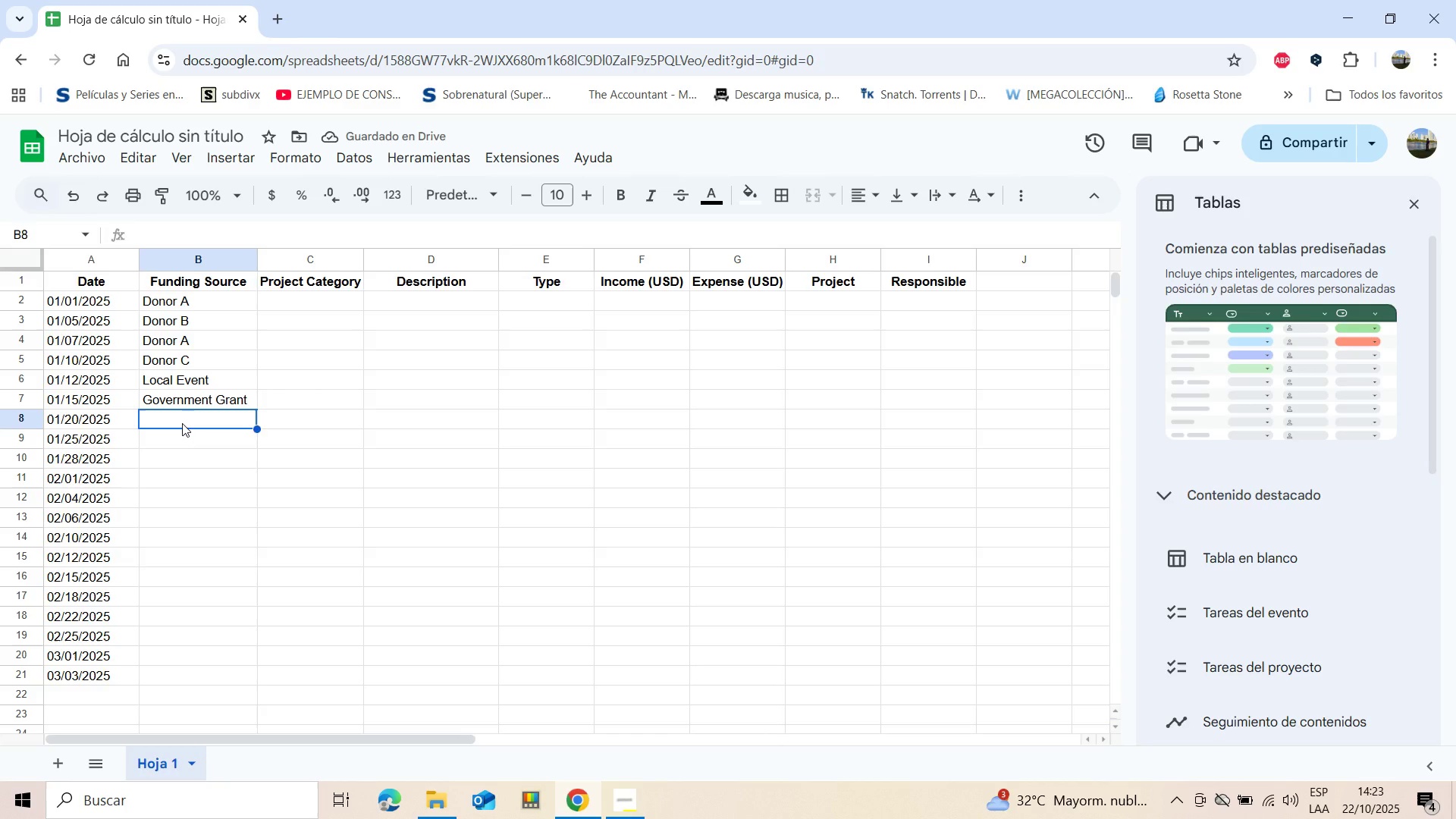 
type(Donor D)
 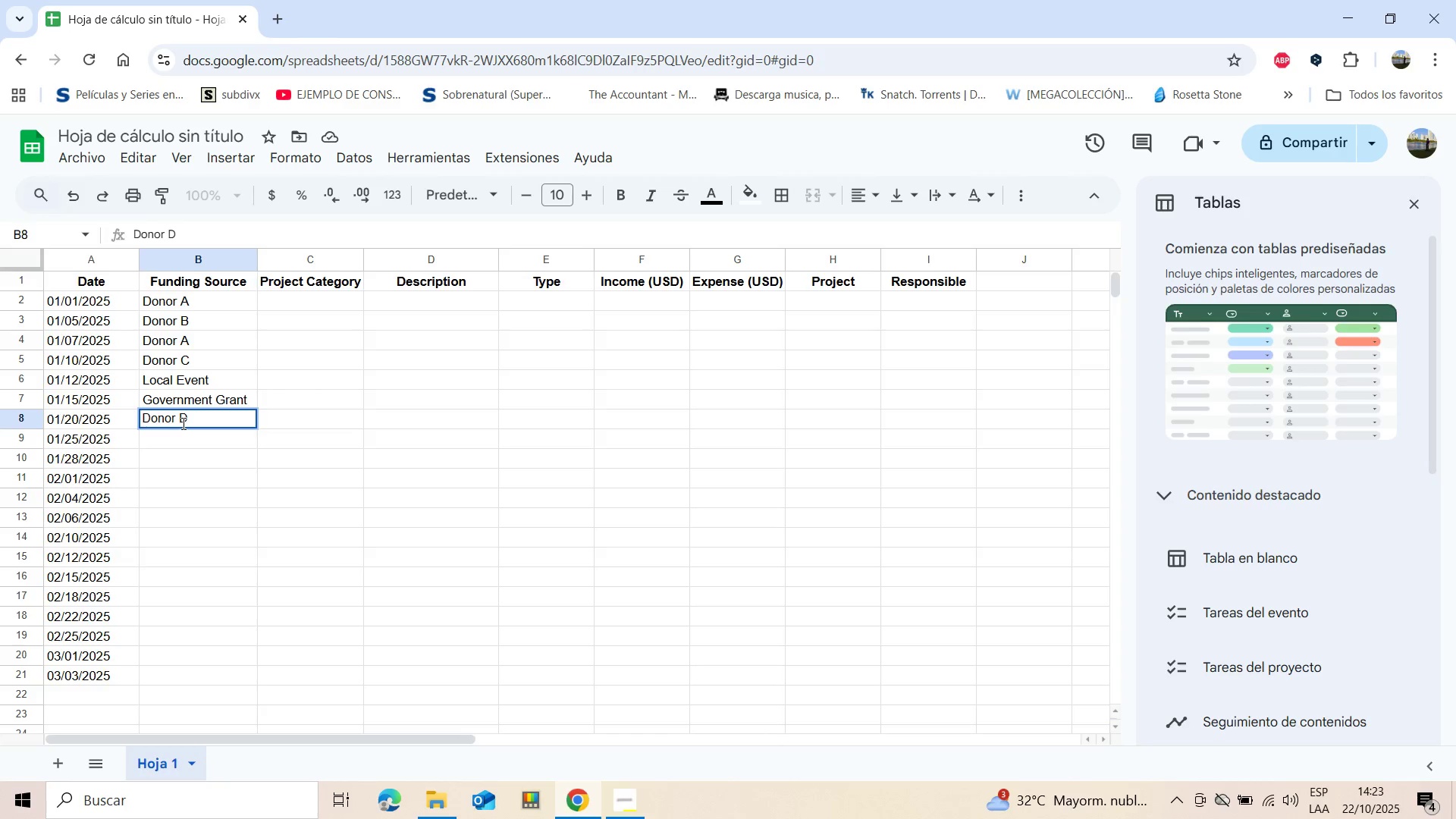 
left_click([167, 439])
 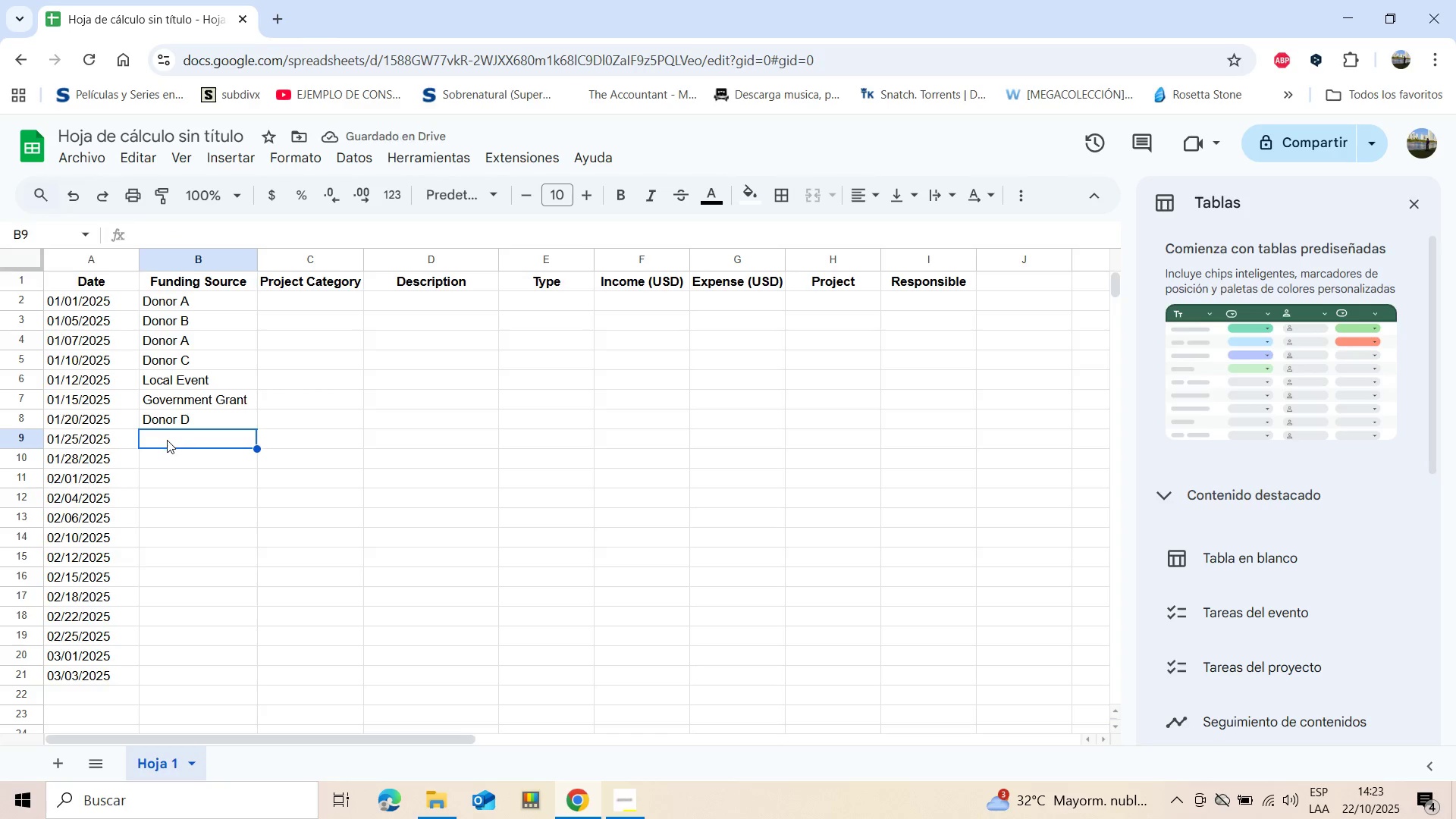 
type(Donor B)
 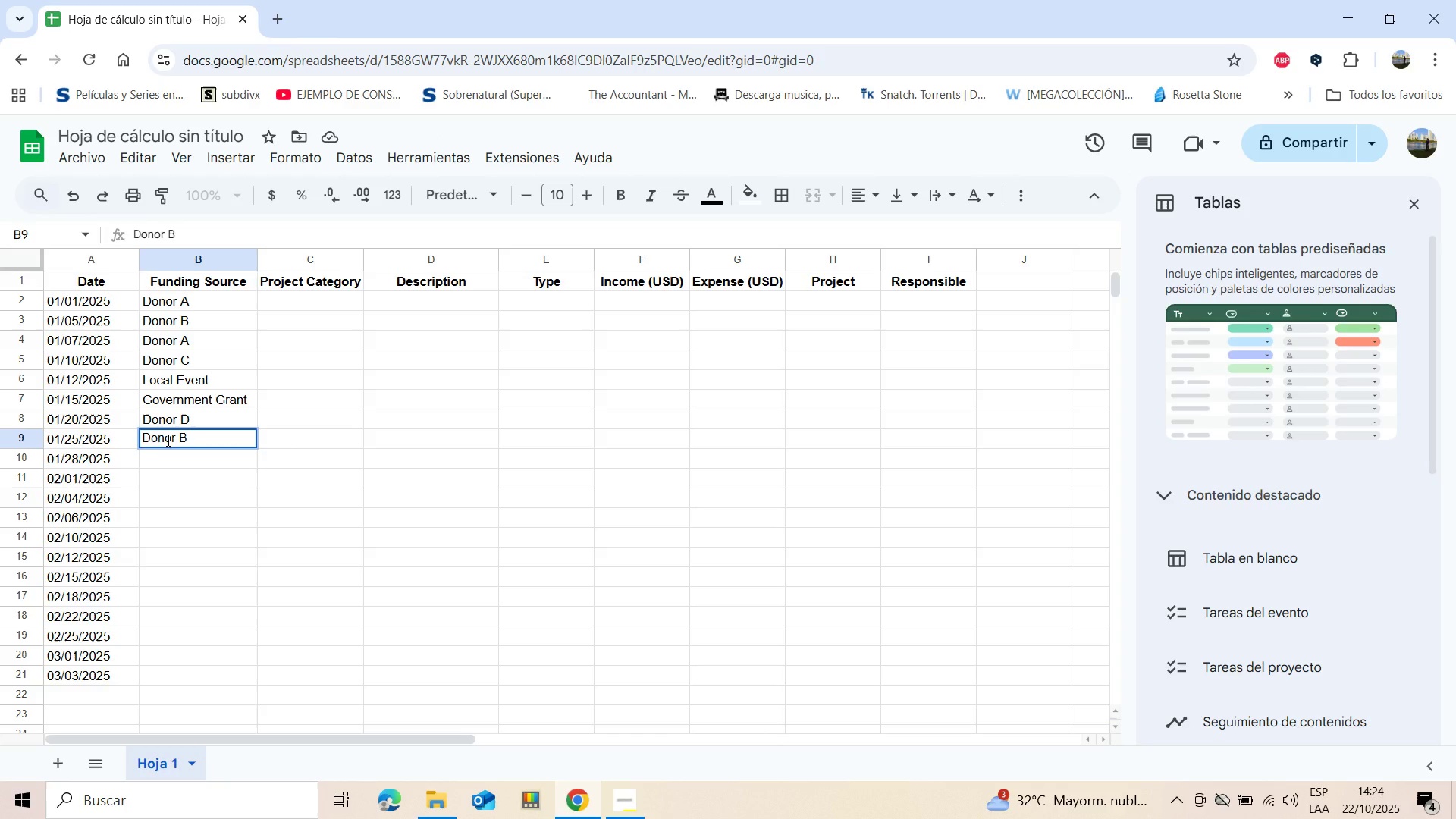 
left_click([146, 461])
 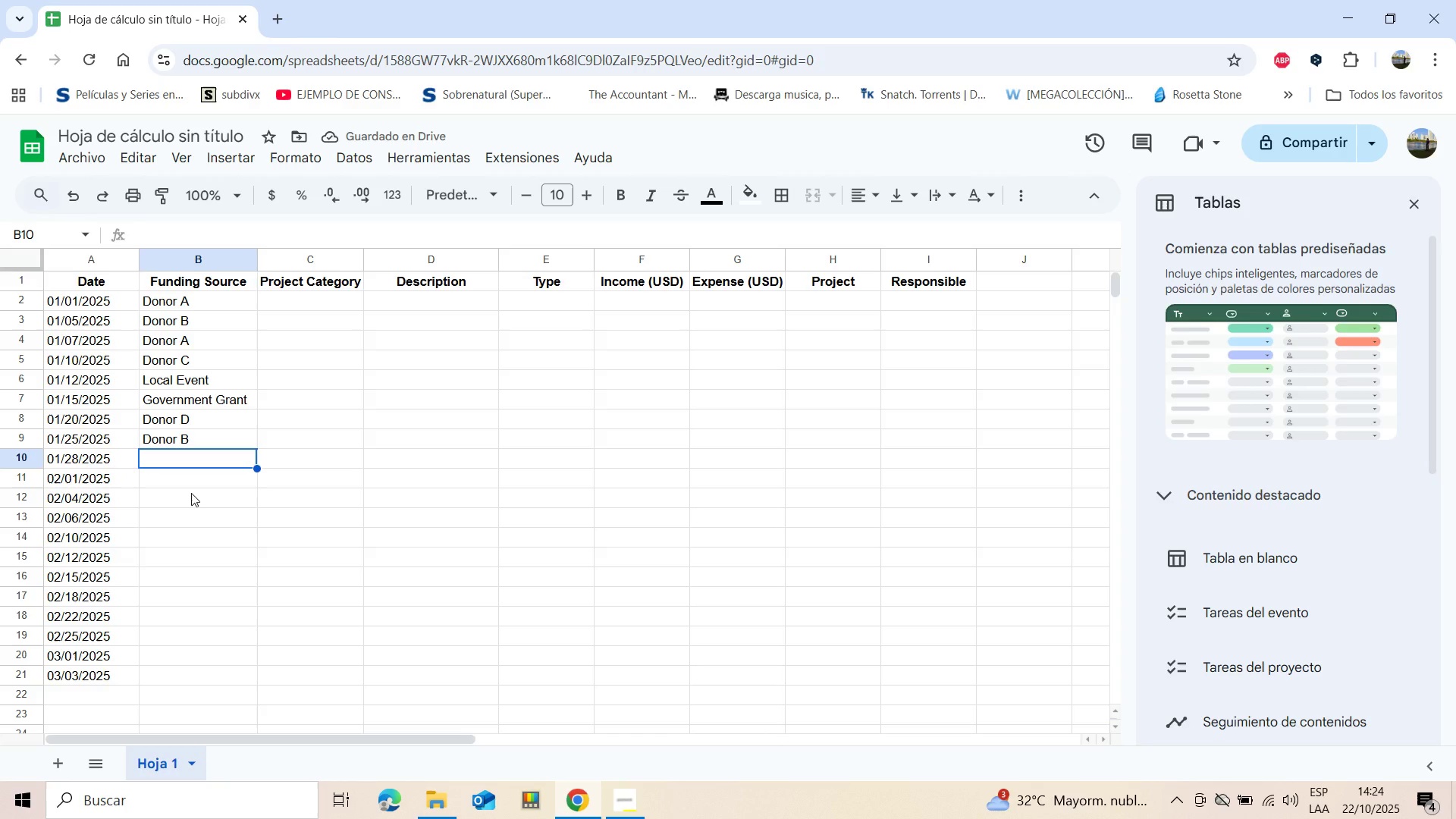 
type(Donor E)
 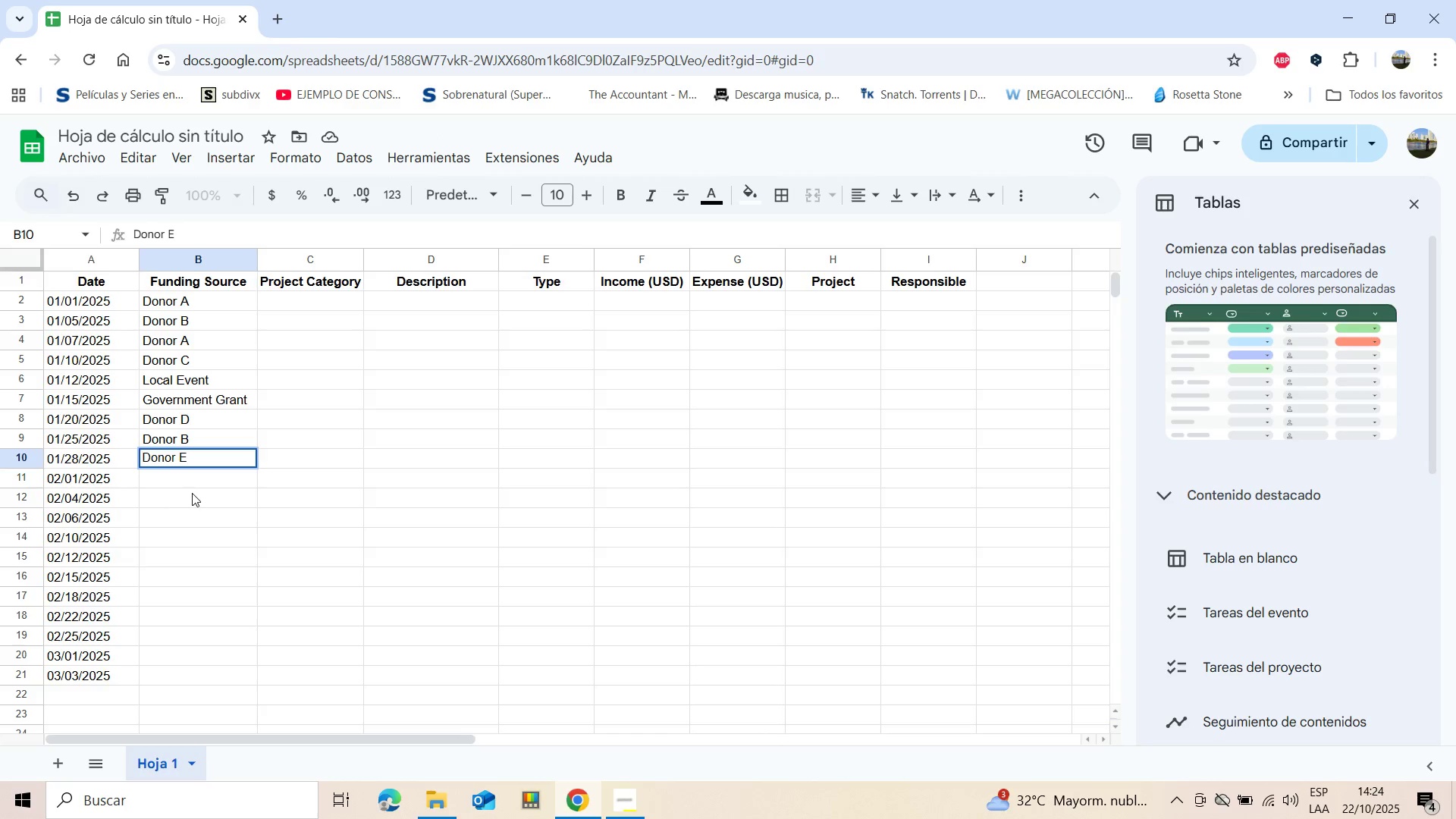 
left_click([158, 478])
 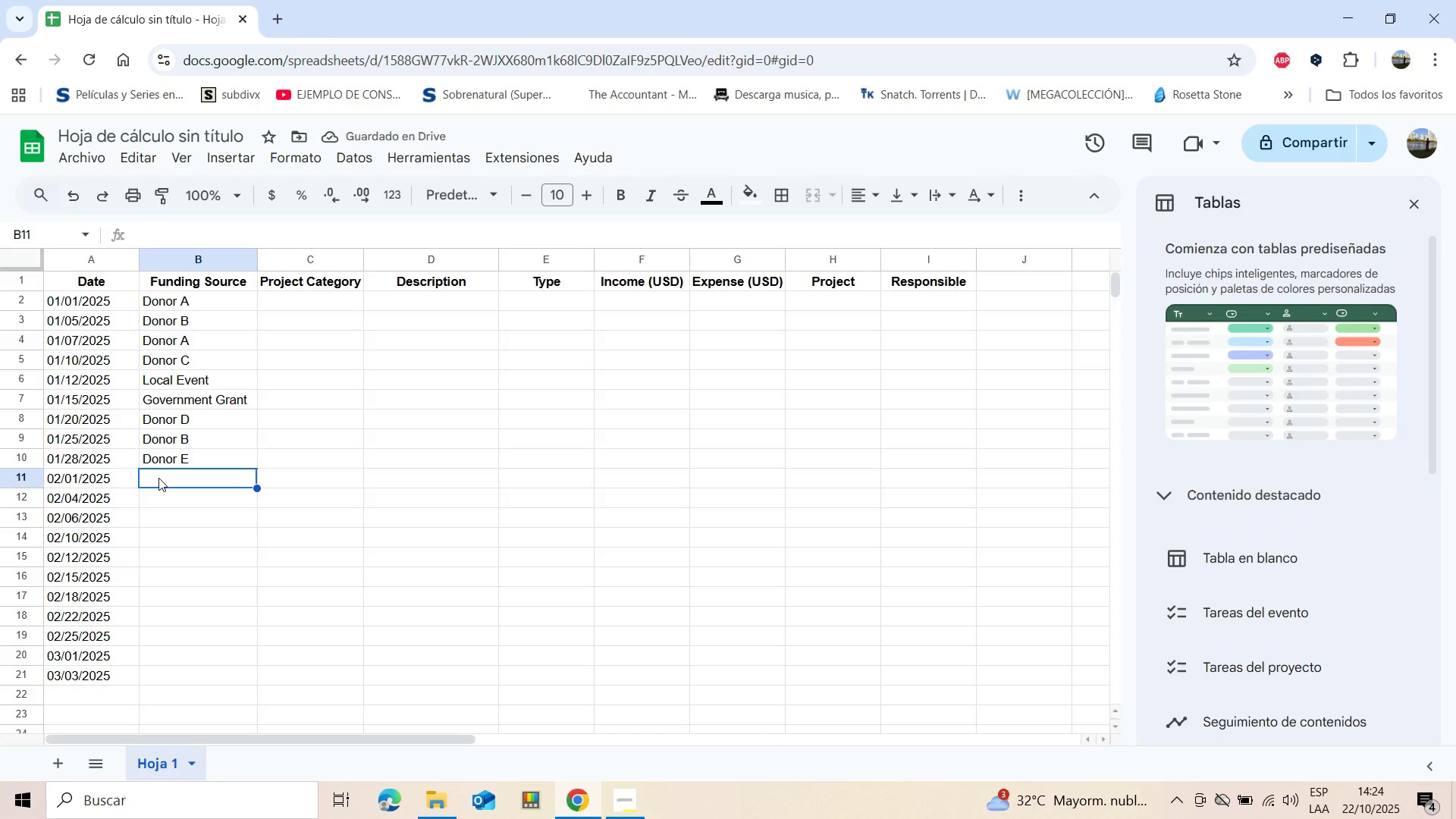 
type(Don)
key(Backspace)
type(nor A)
 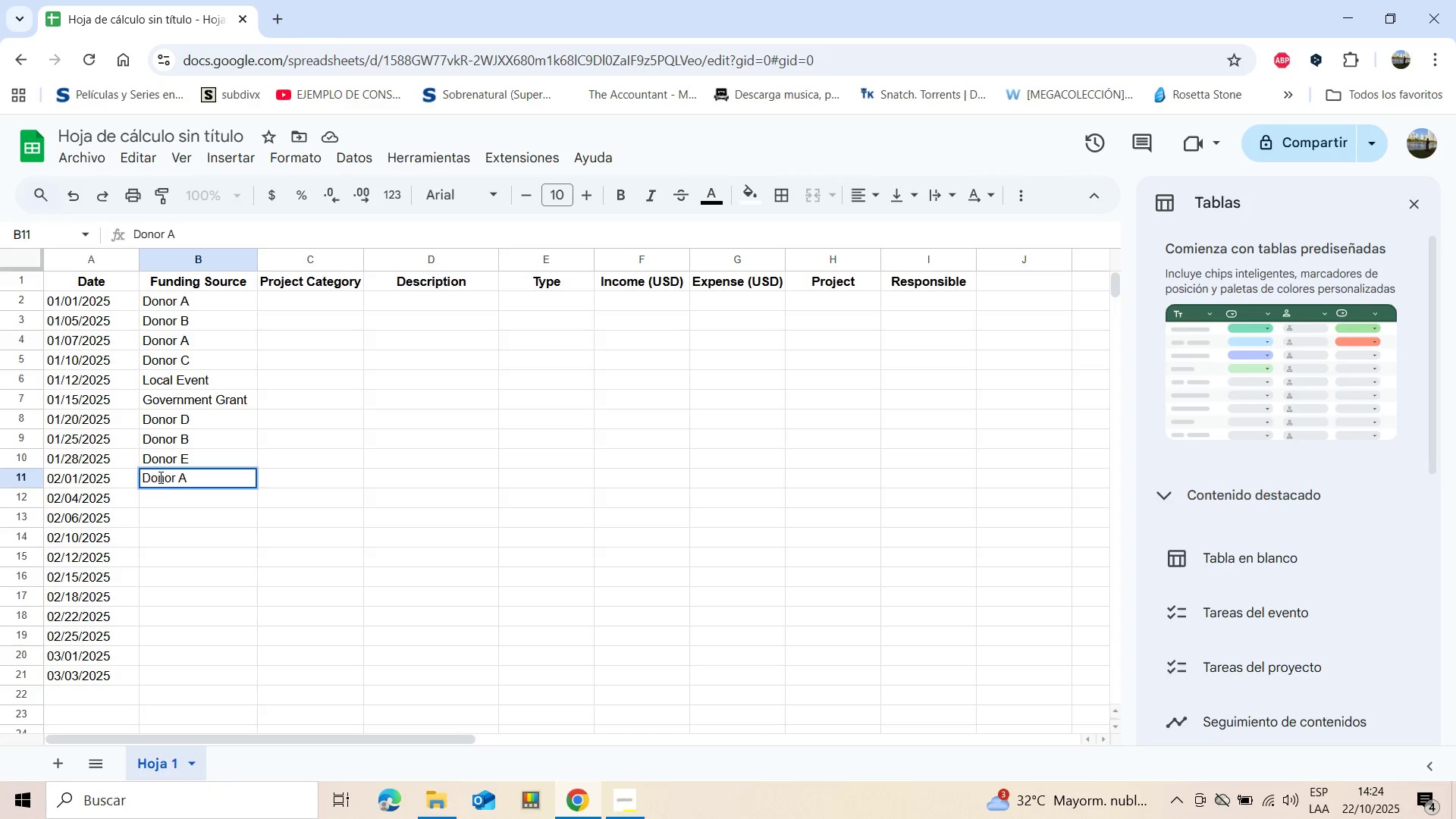 
left_click([172, 494])
 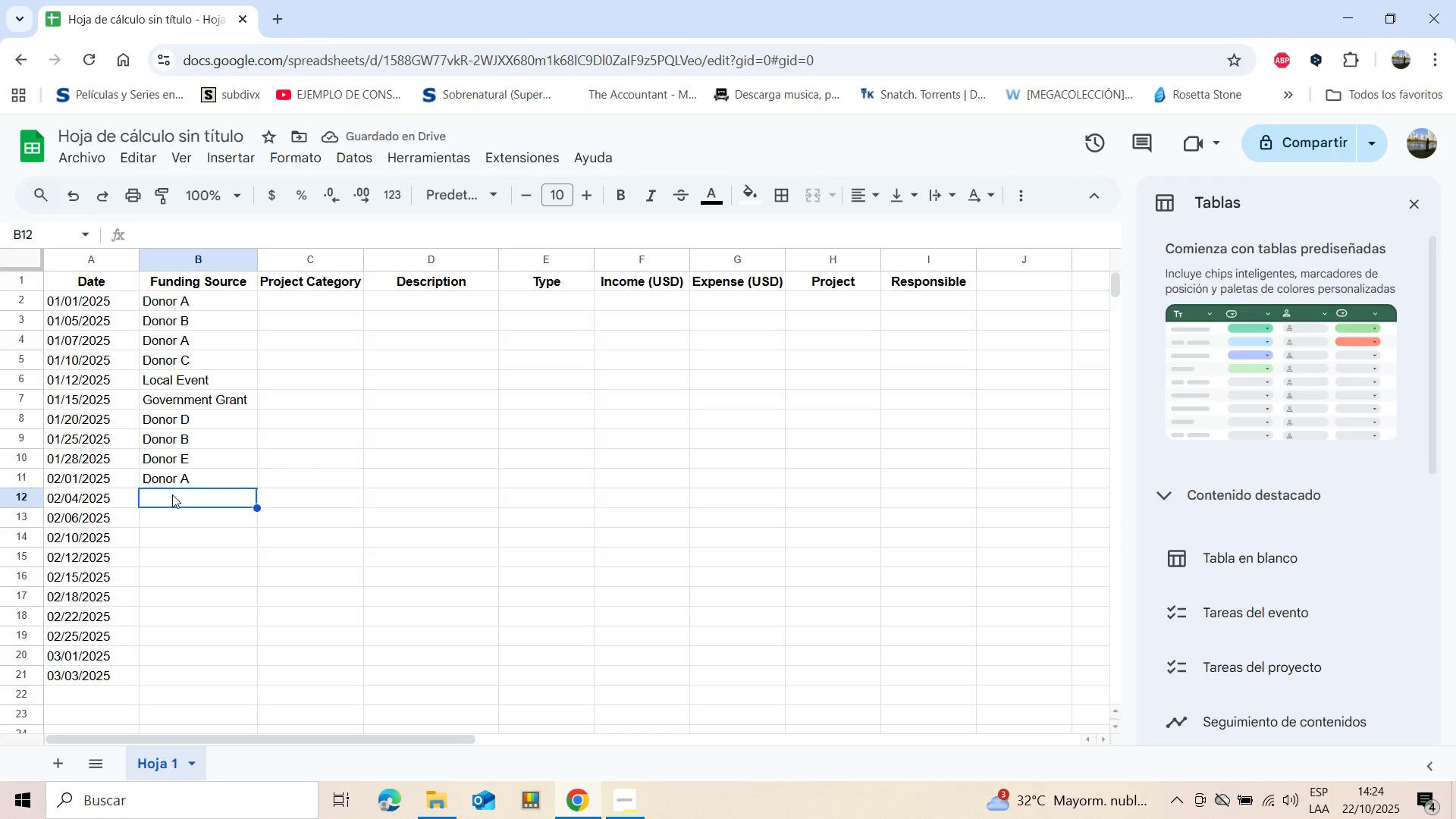 
type(Donor C)
 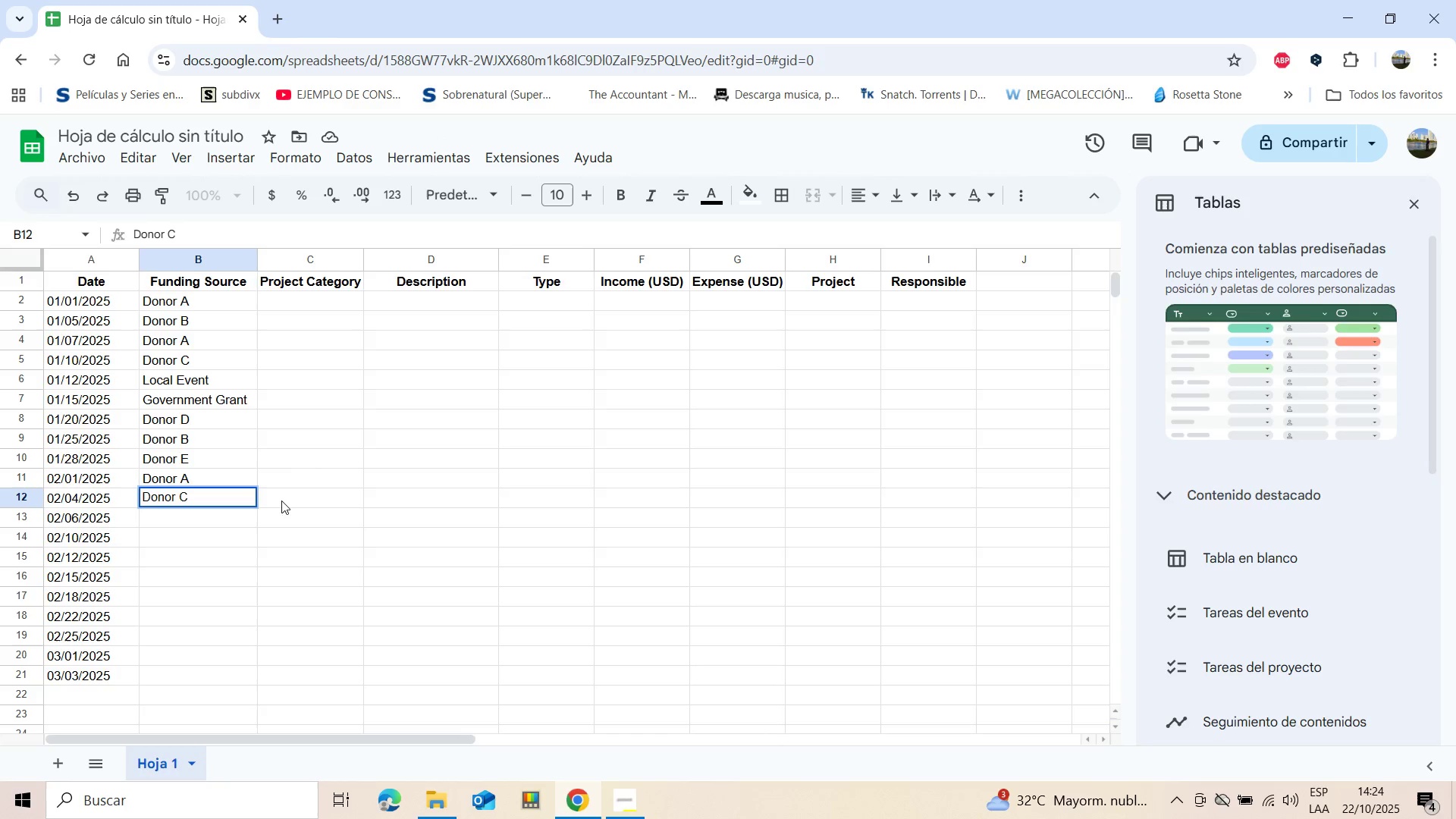 
left_click([197, 518])
 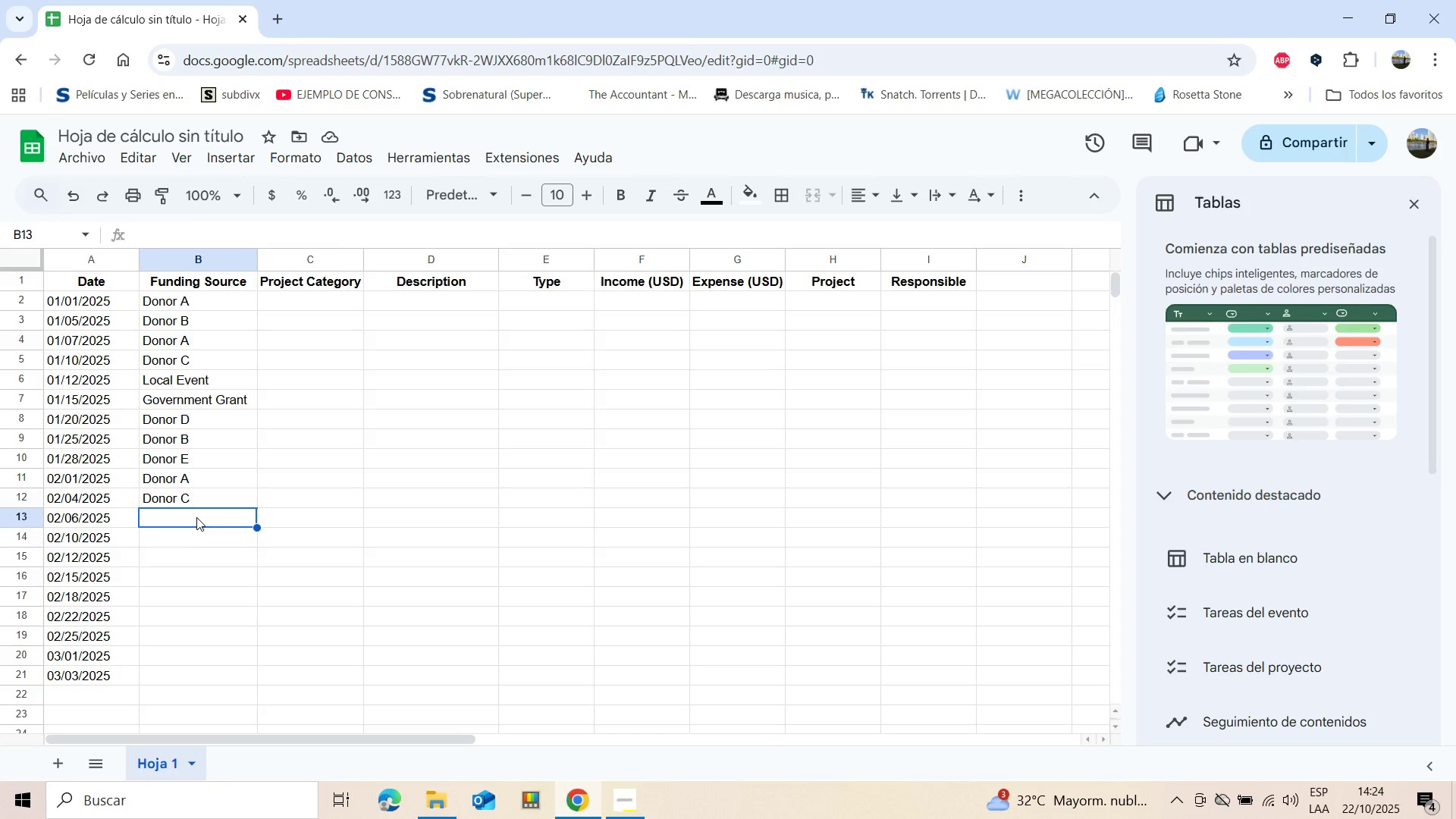 
wait(7.52)
 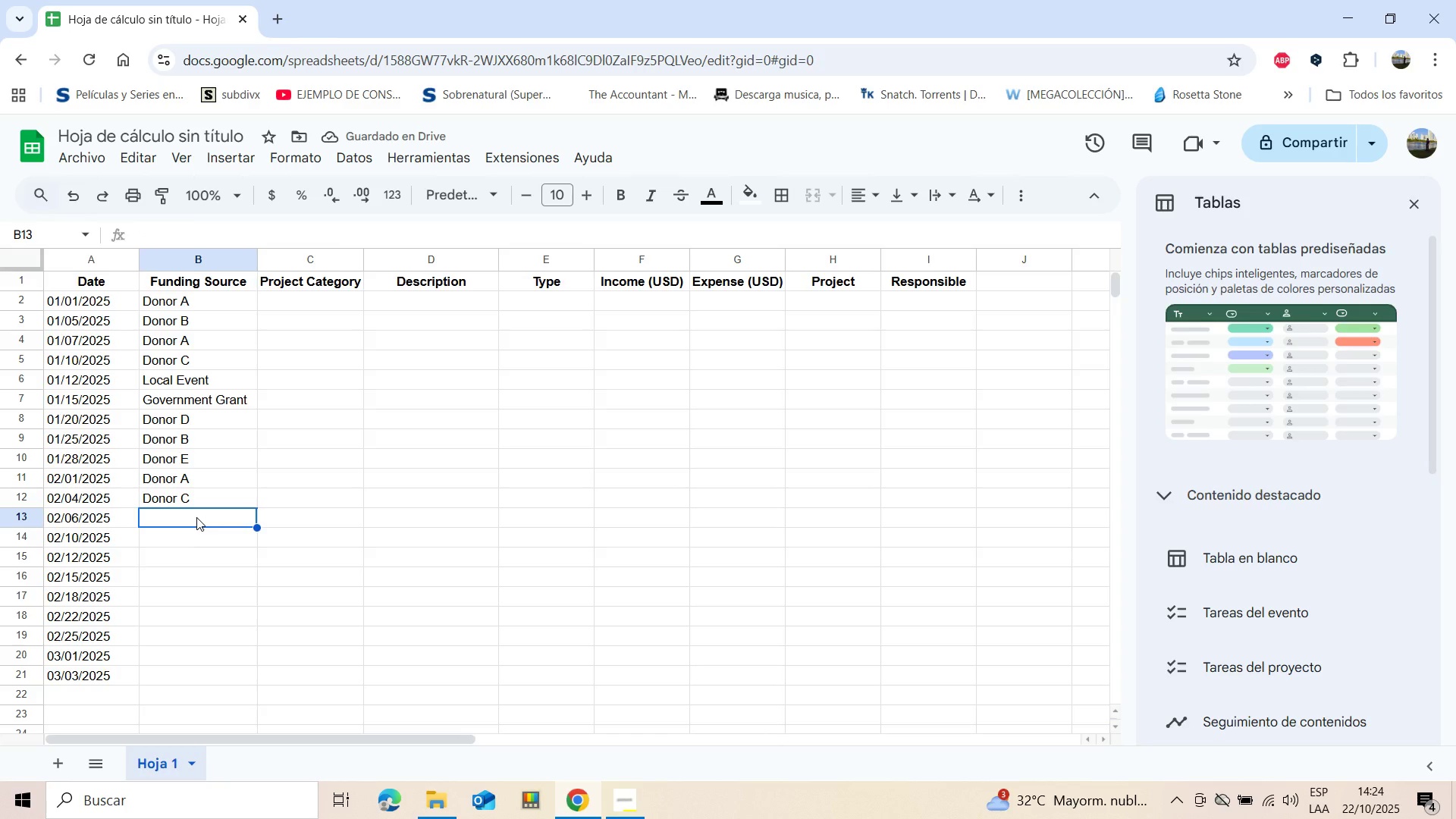 
type(Donor F)
 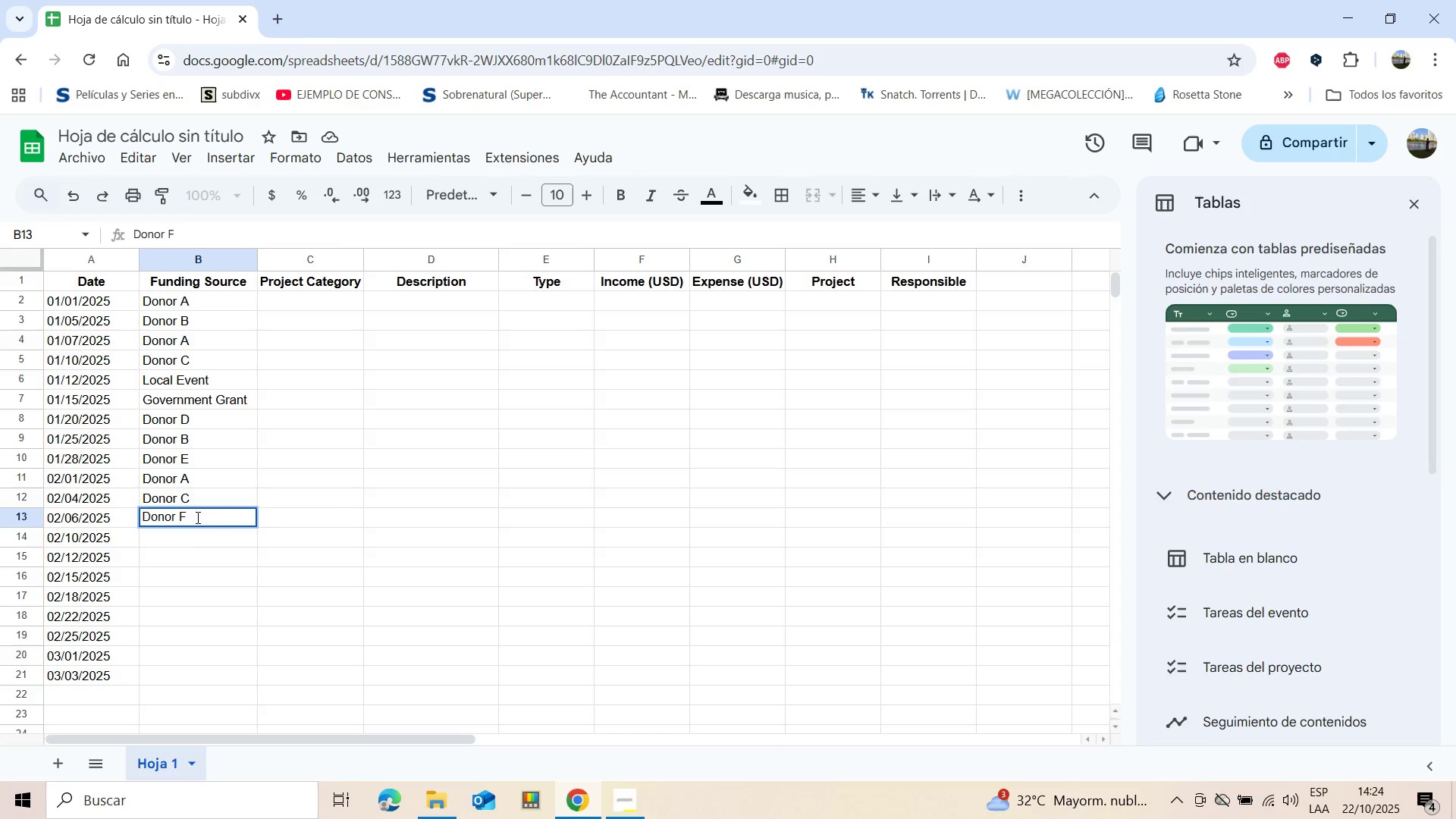 
left_click([186, 533])
 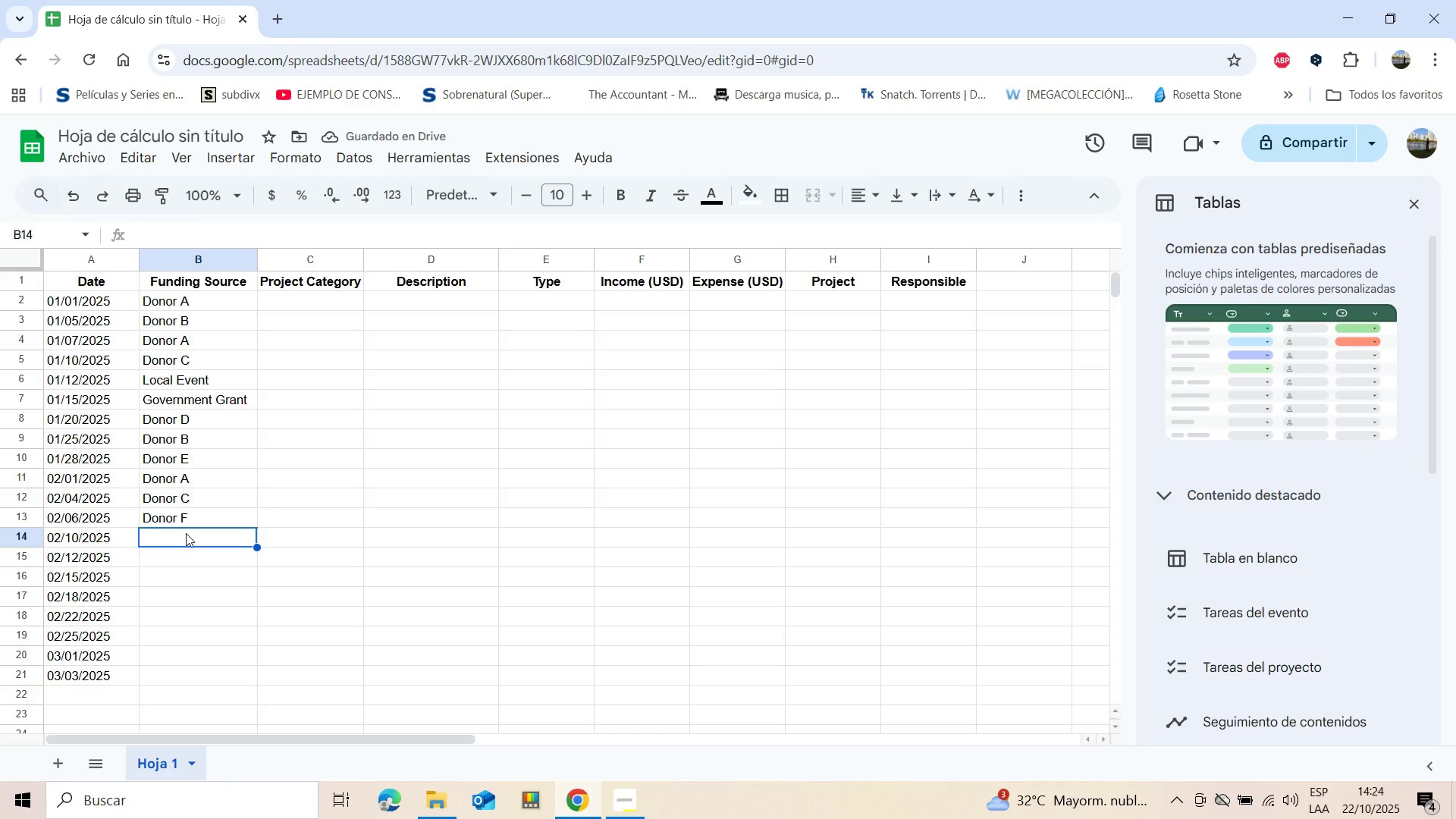 
type(Local Ev)
 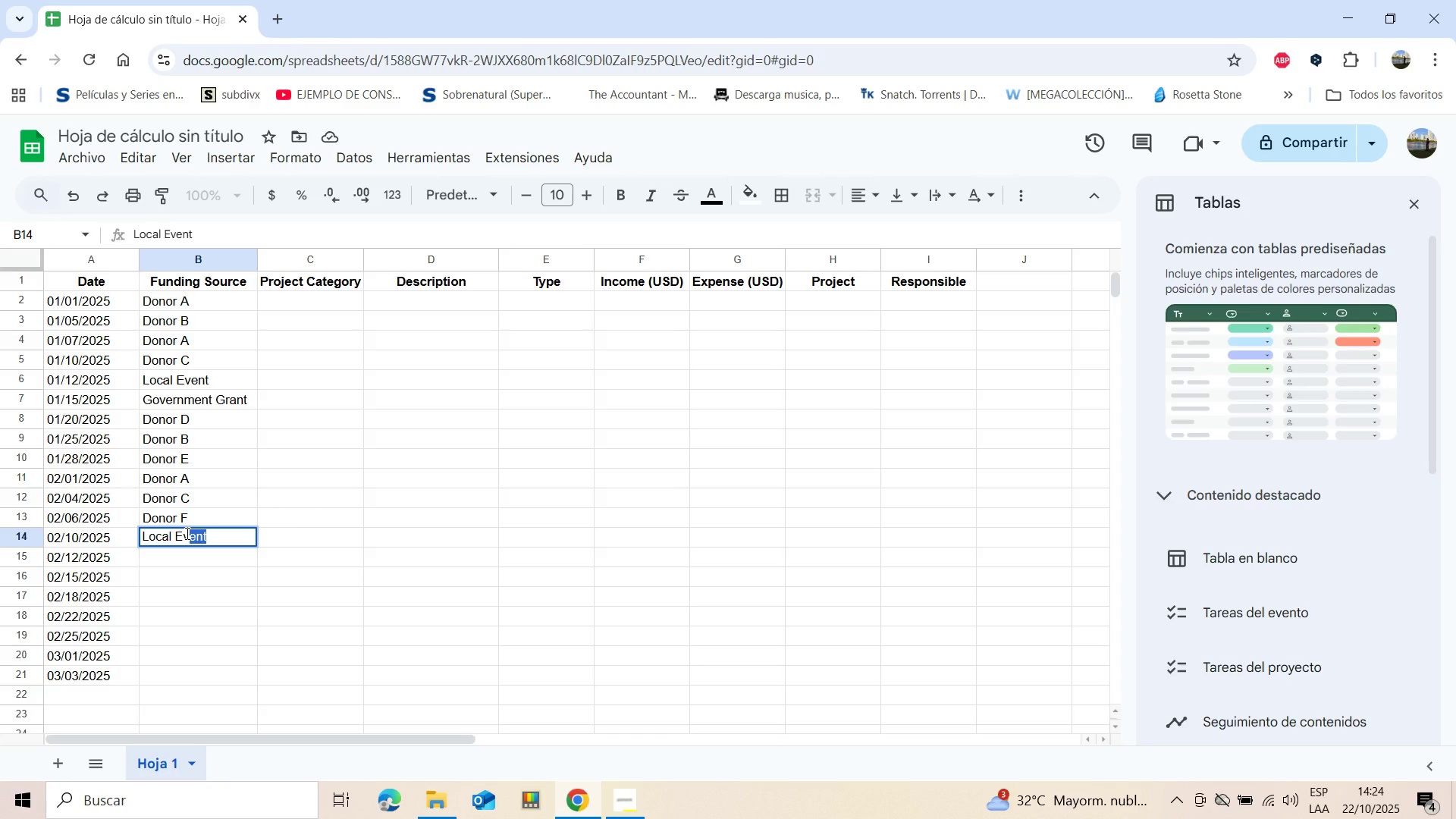 
key(Enter)
 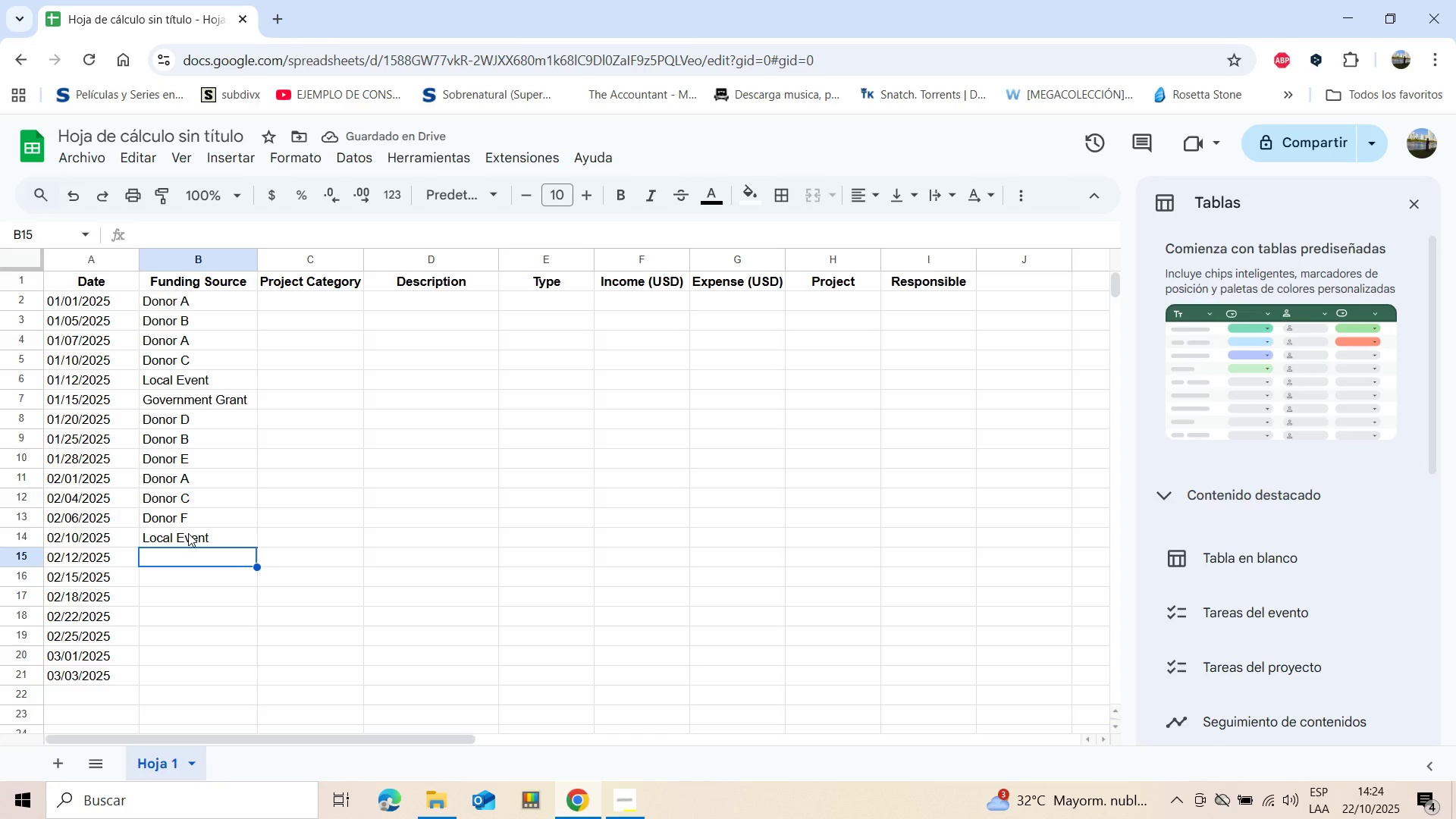 
type(Donor B)
 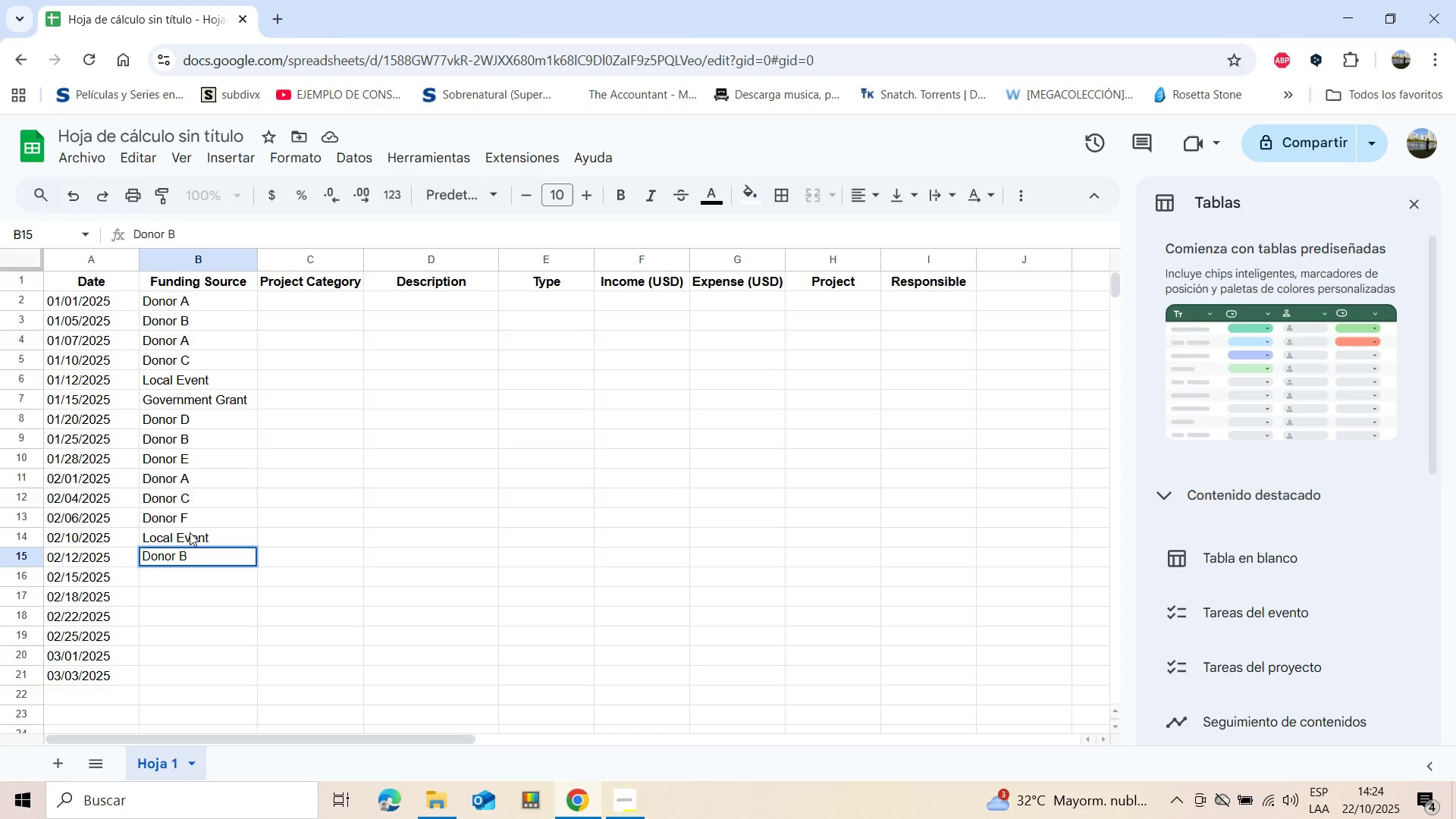 
left_click([155, 577])
 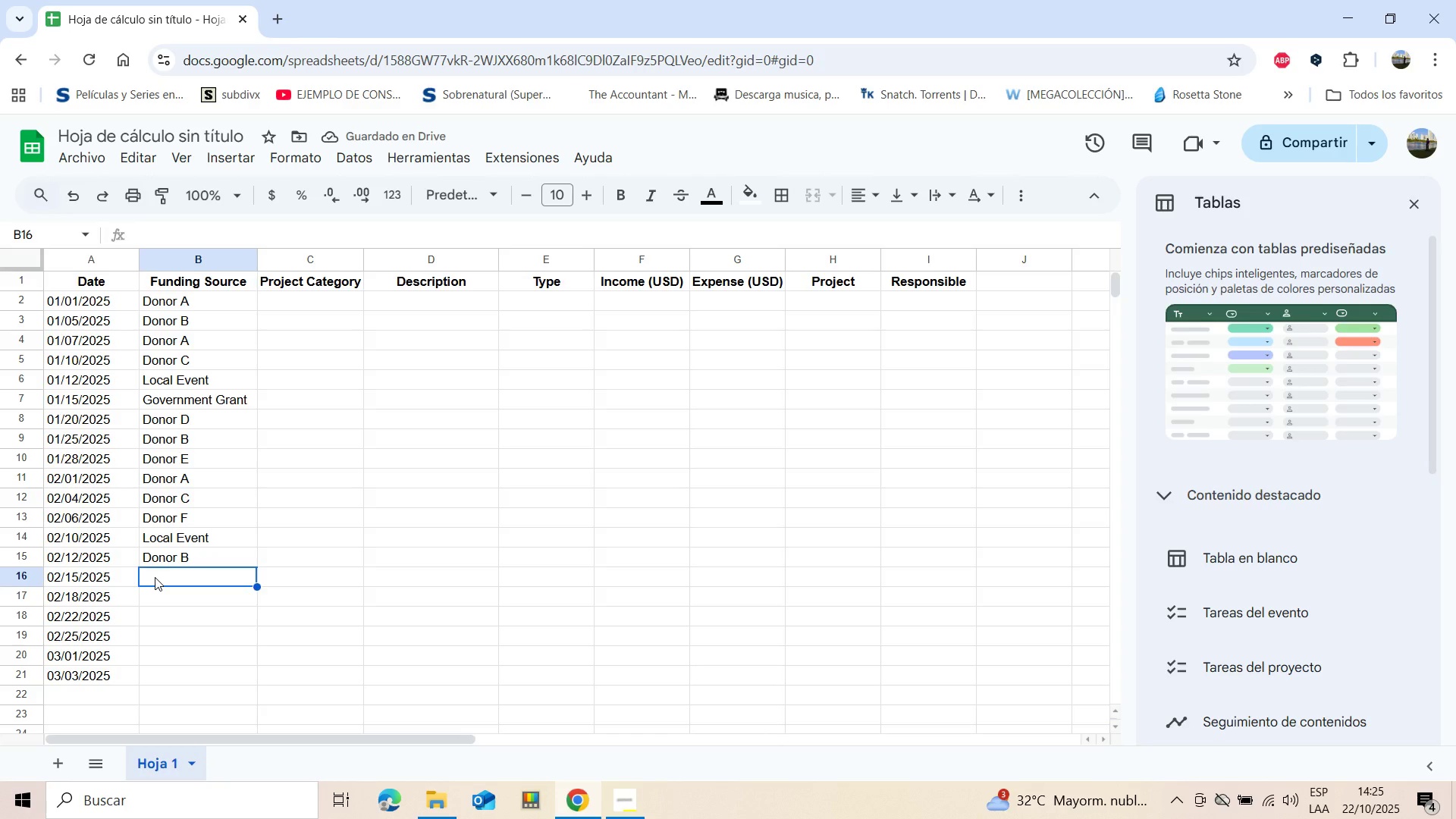 
wait(5.95)
 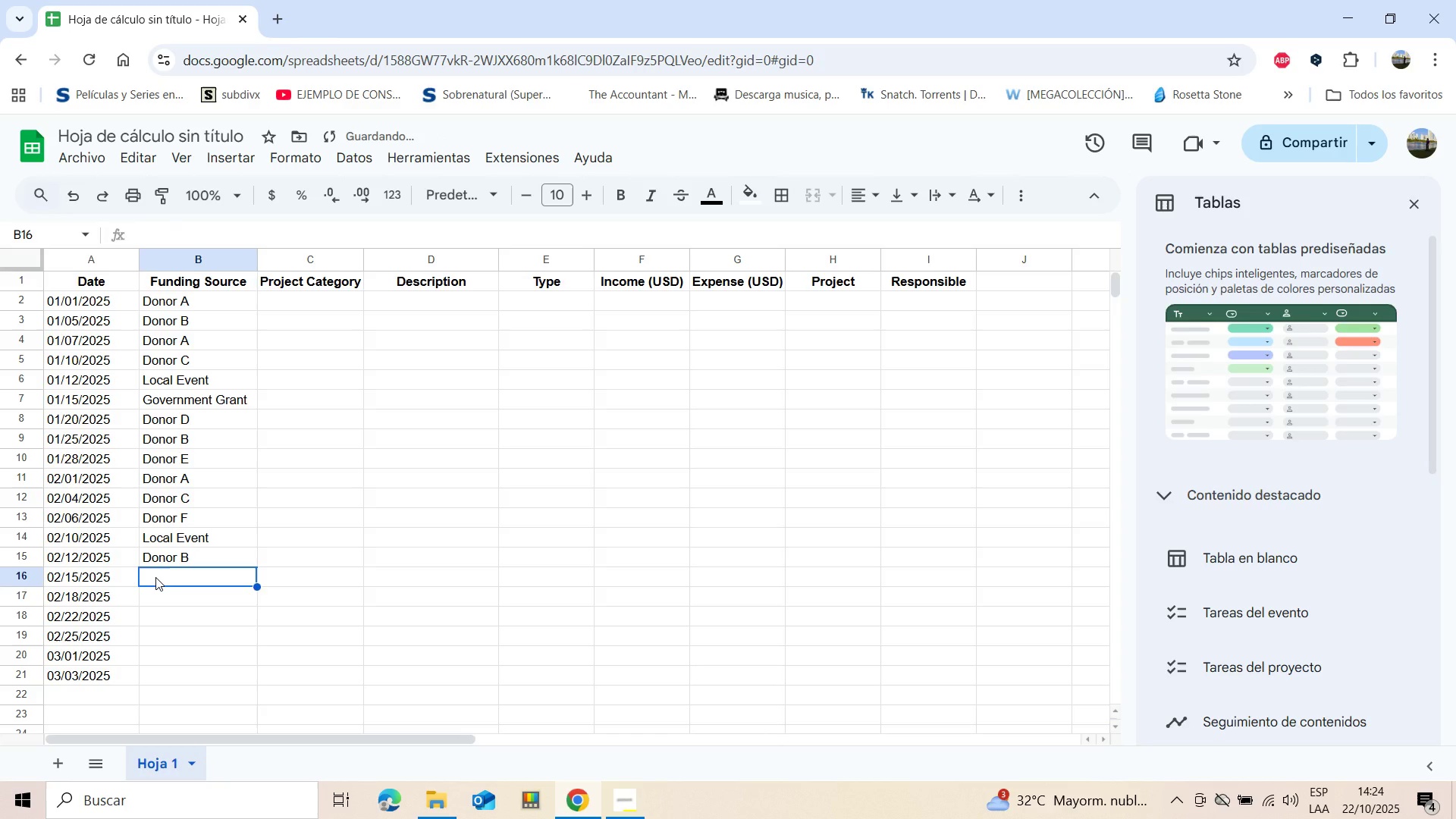 
type(Gover)
 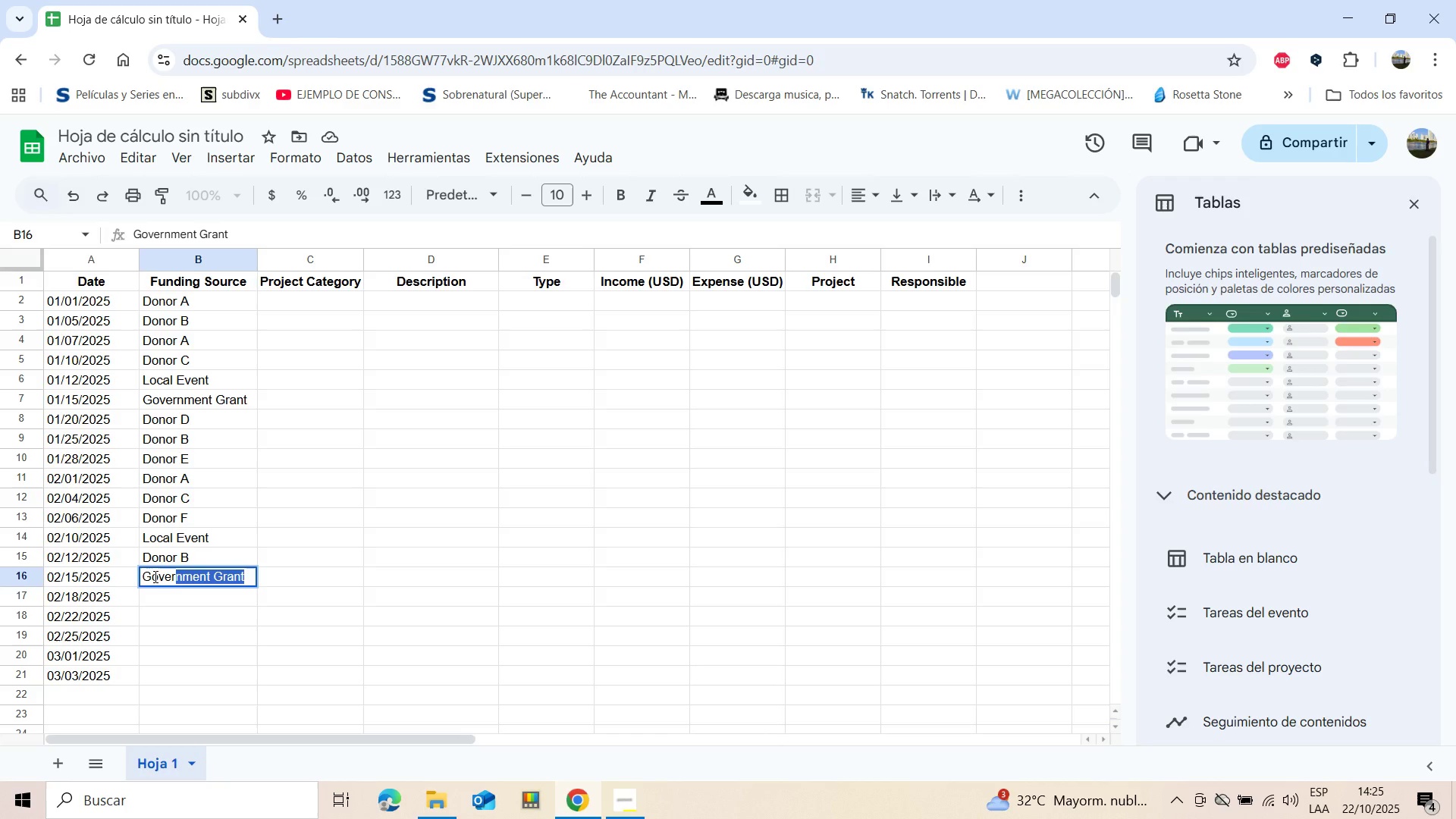 
key(Enter)
 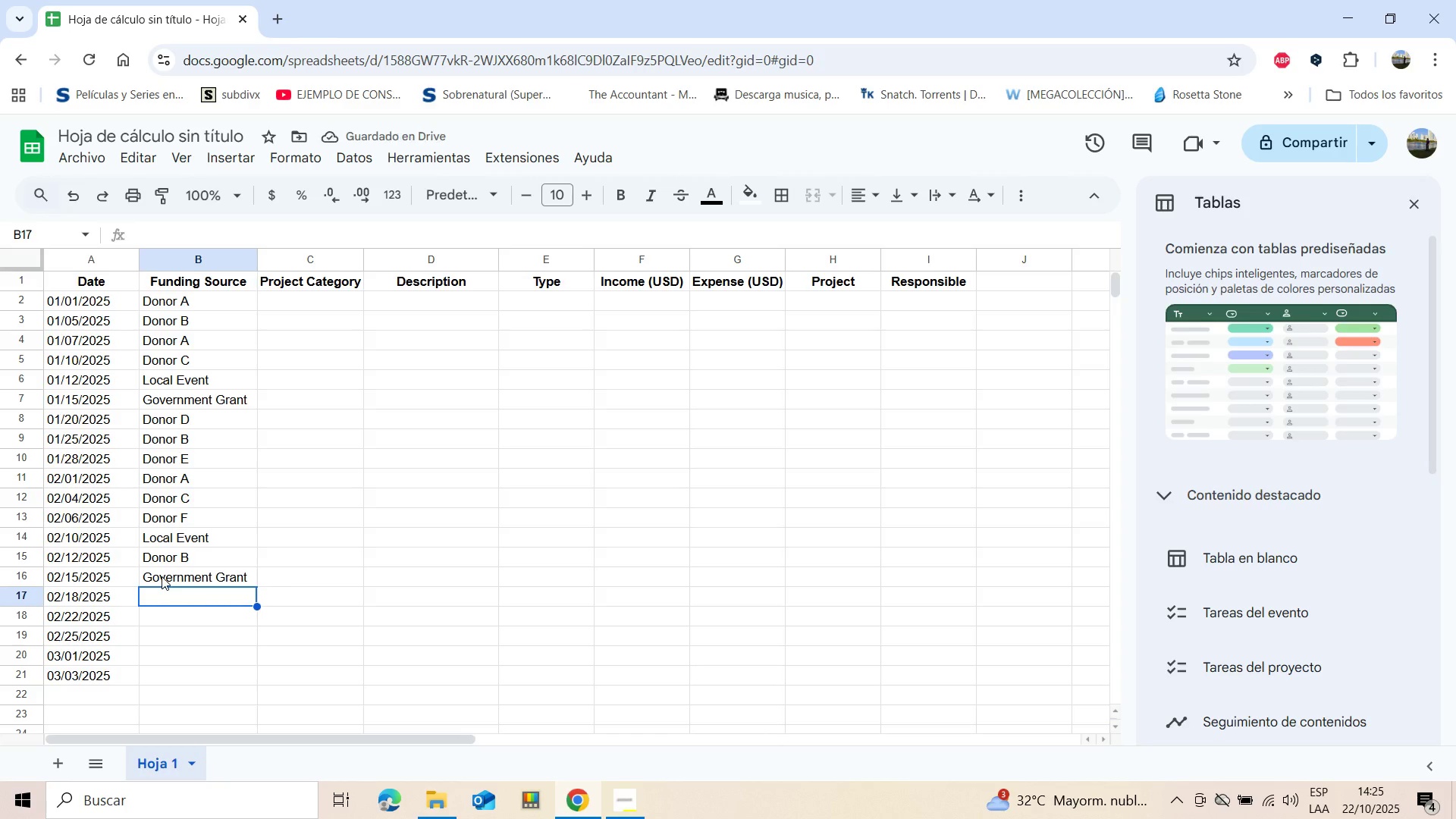 
type(Donor AS)
key(Backspace)
 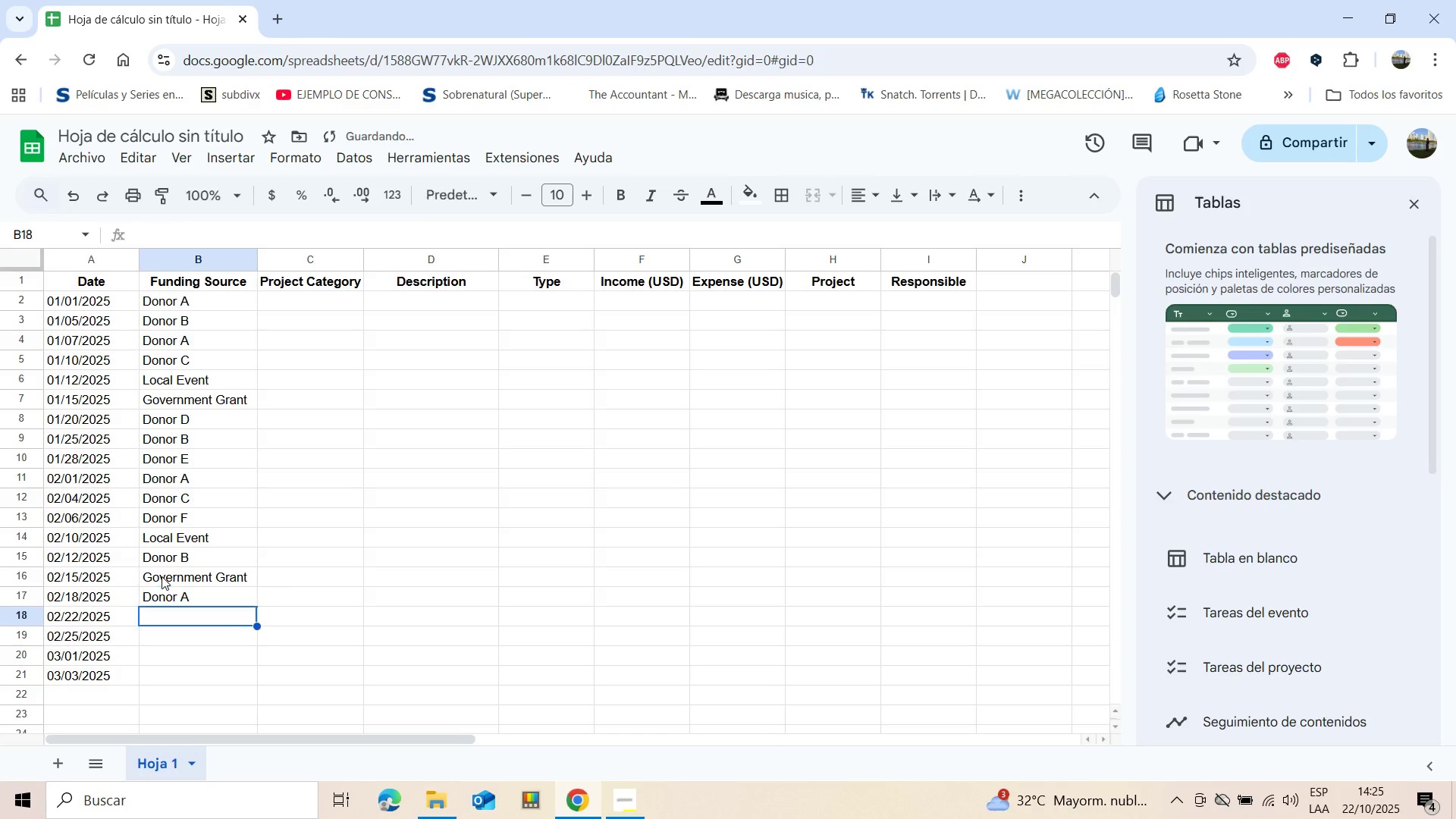 
 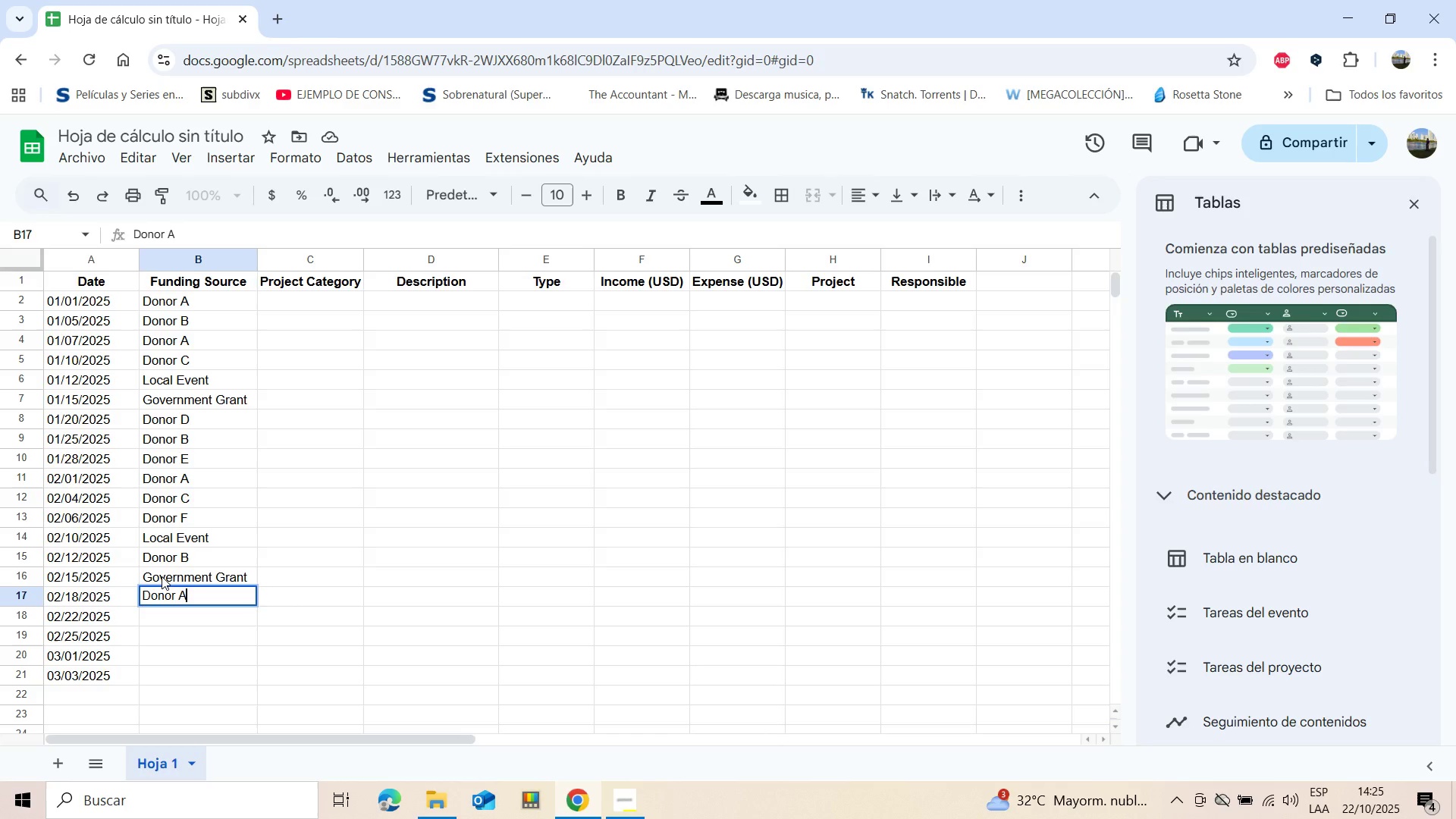 
key(Enter)
 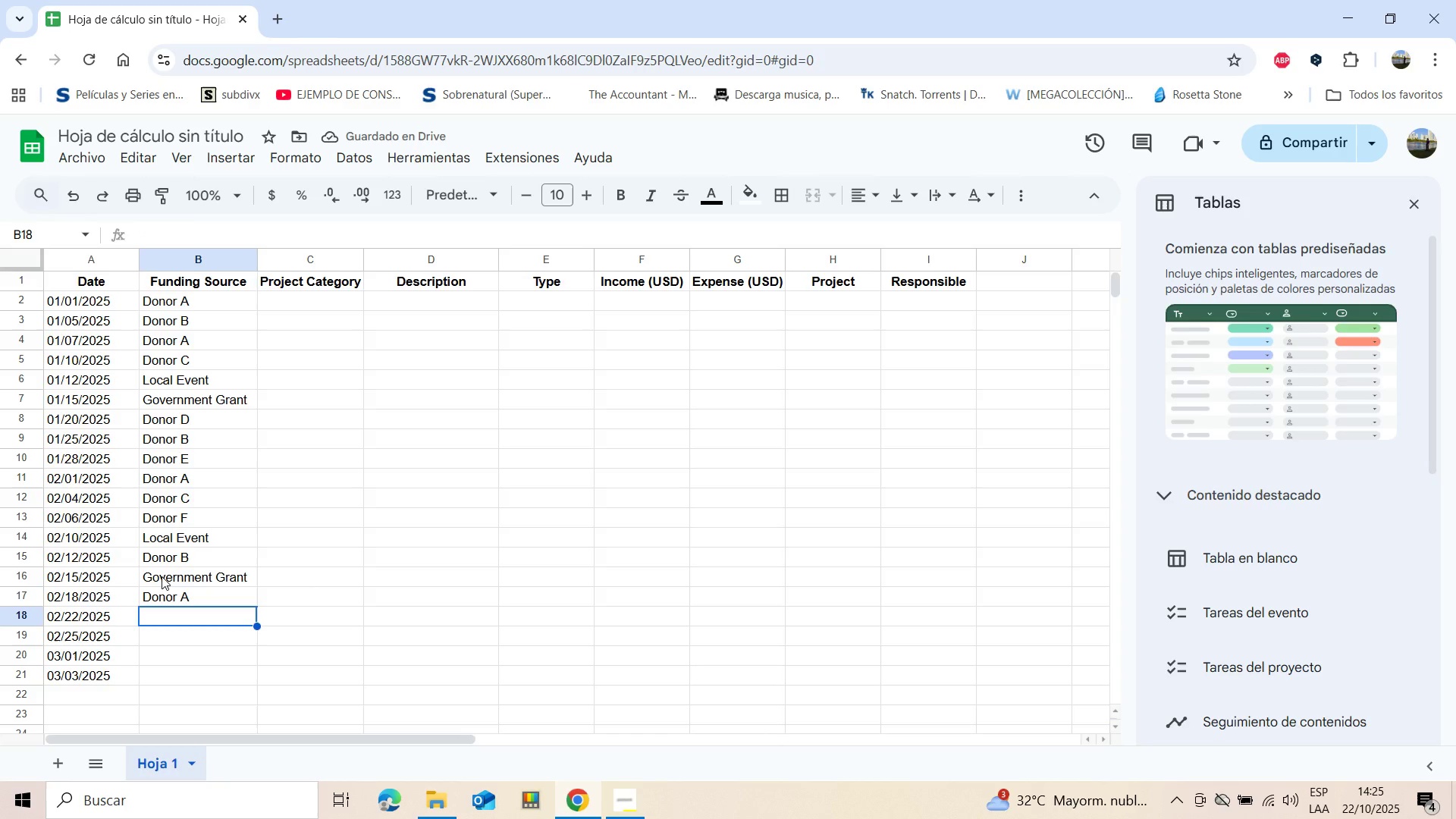 
wait(5.98)
 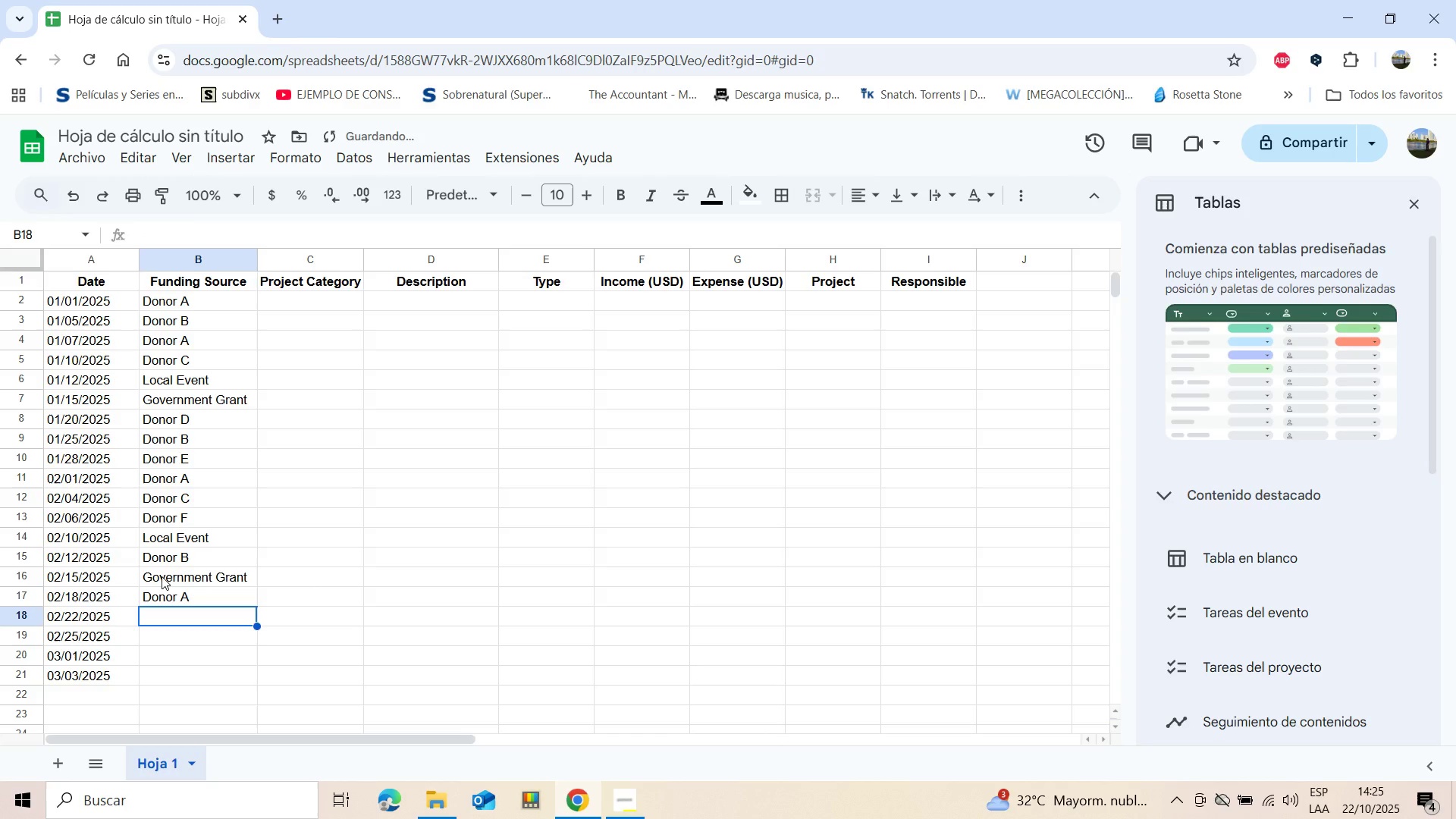 
type(Donor )
 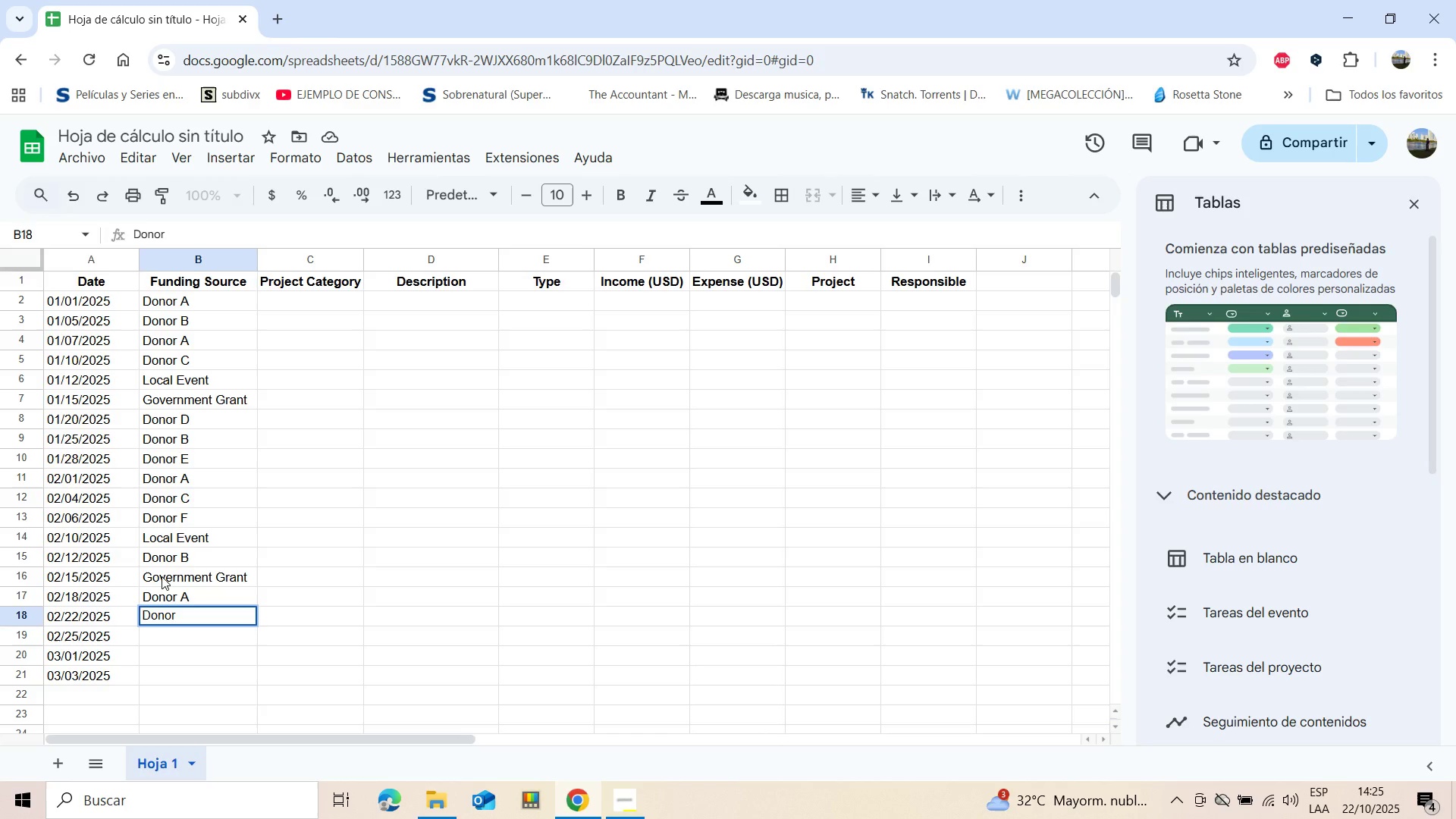 
wait(5.39)
 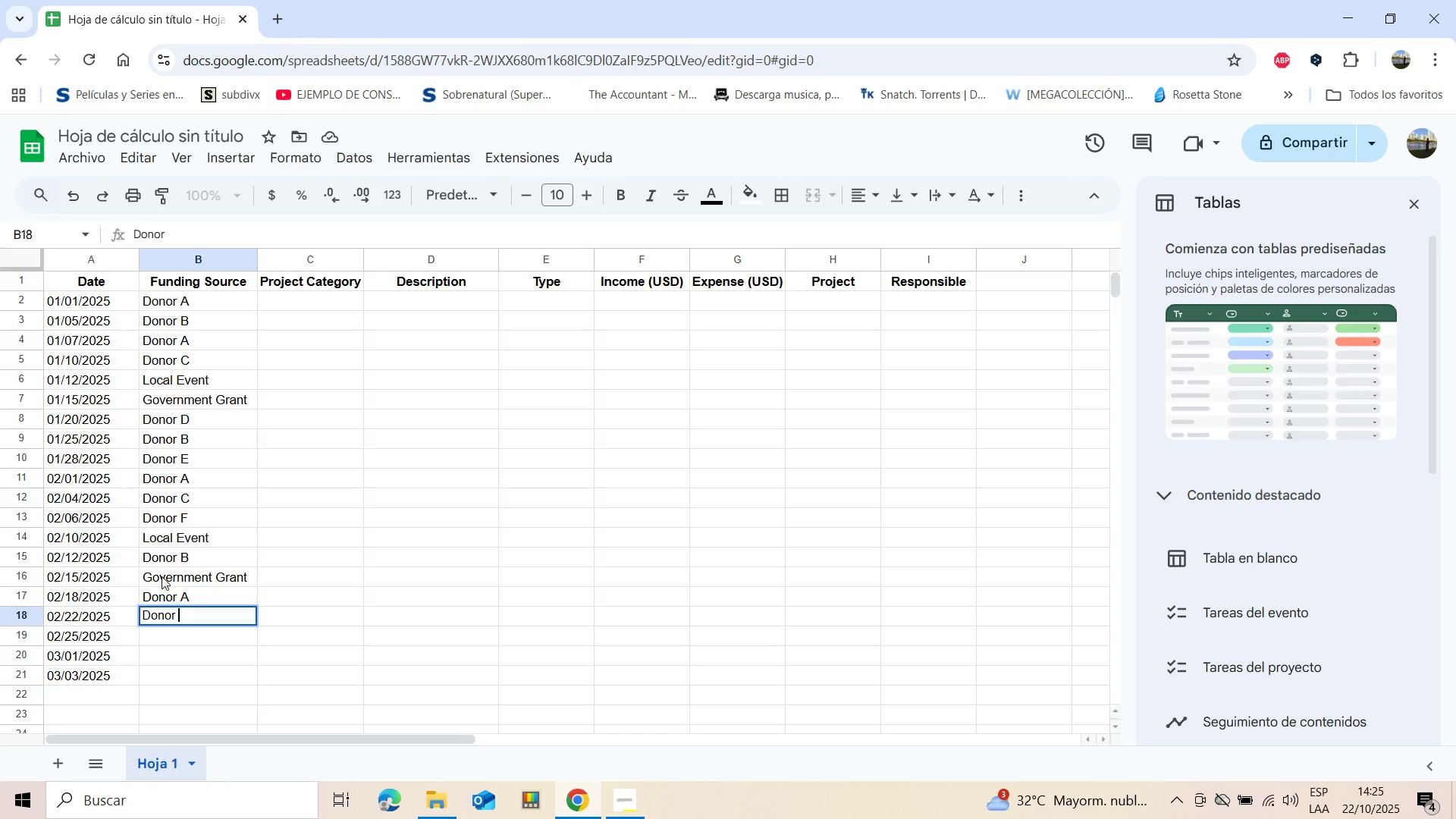 
key(Shift+D)
 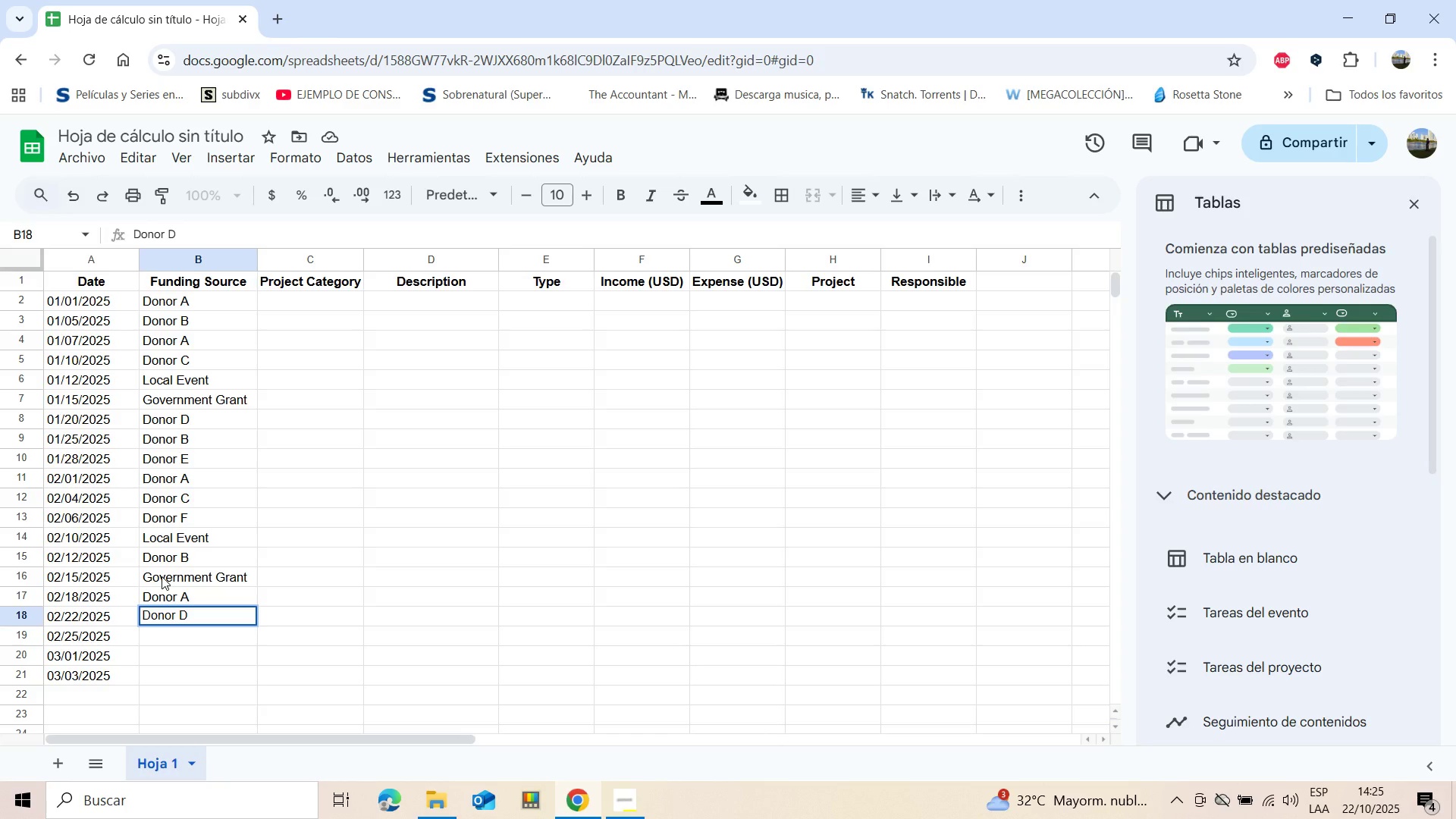 
key(Enter)
 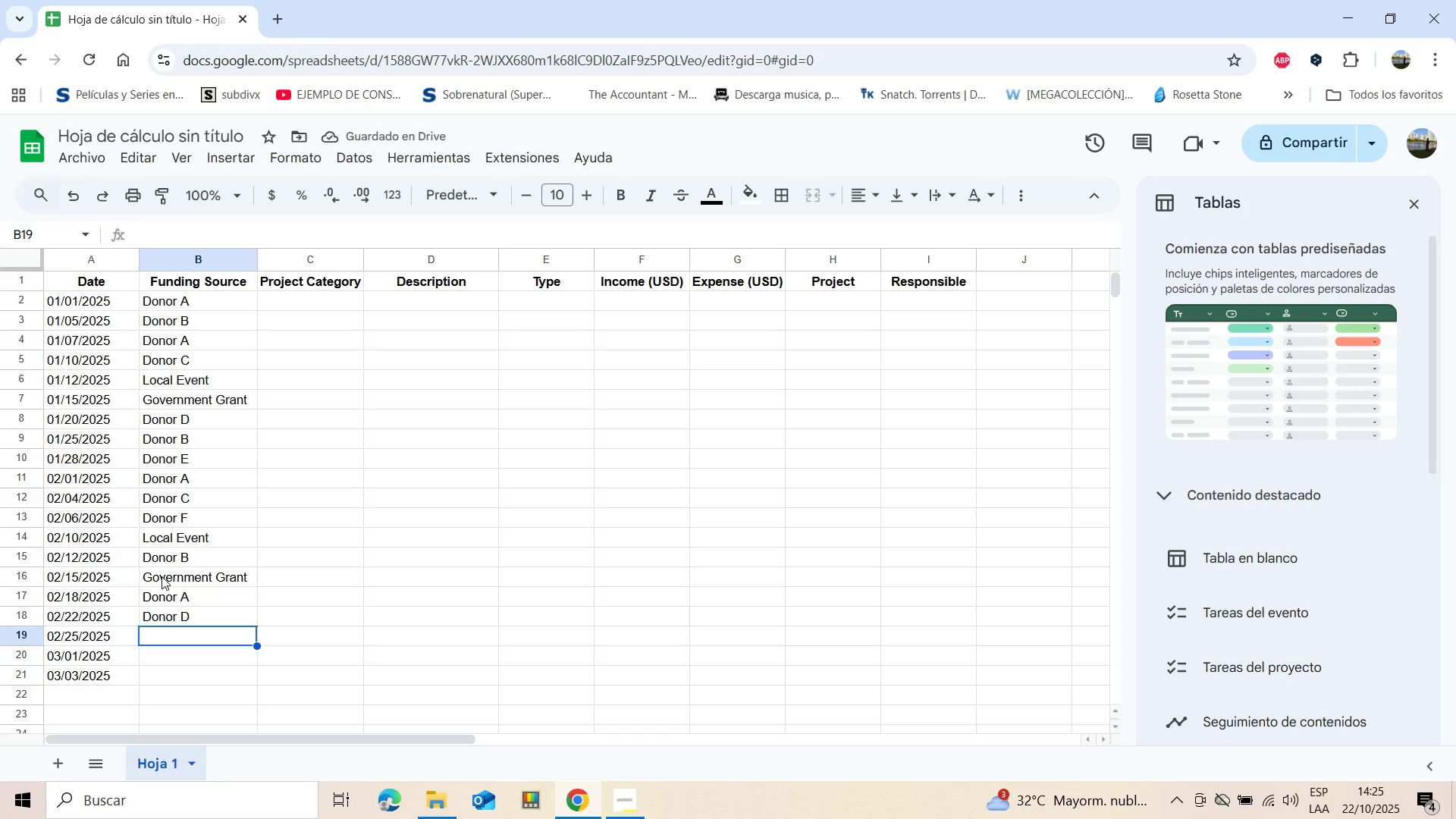 
wait(5.98)
 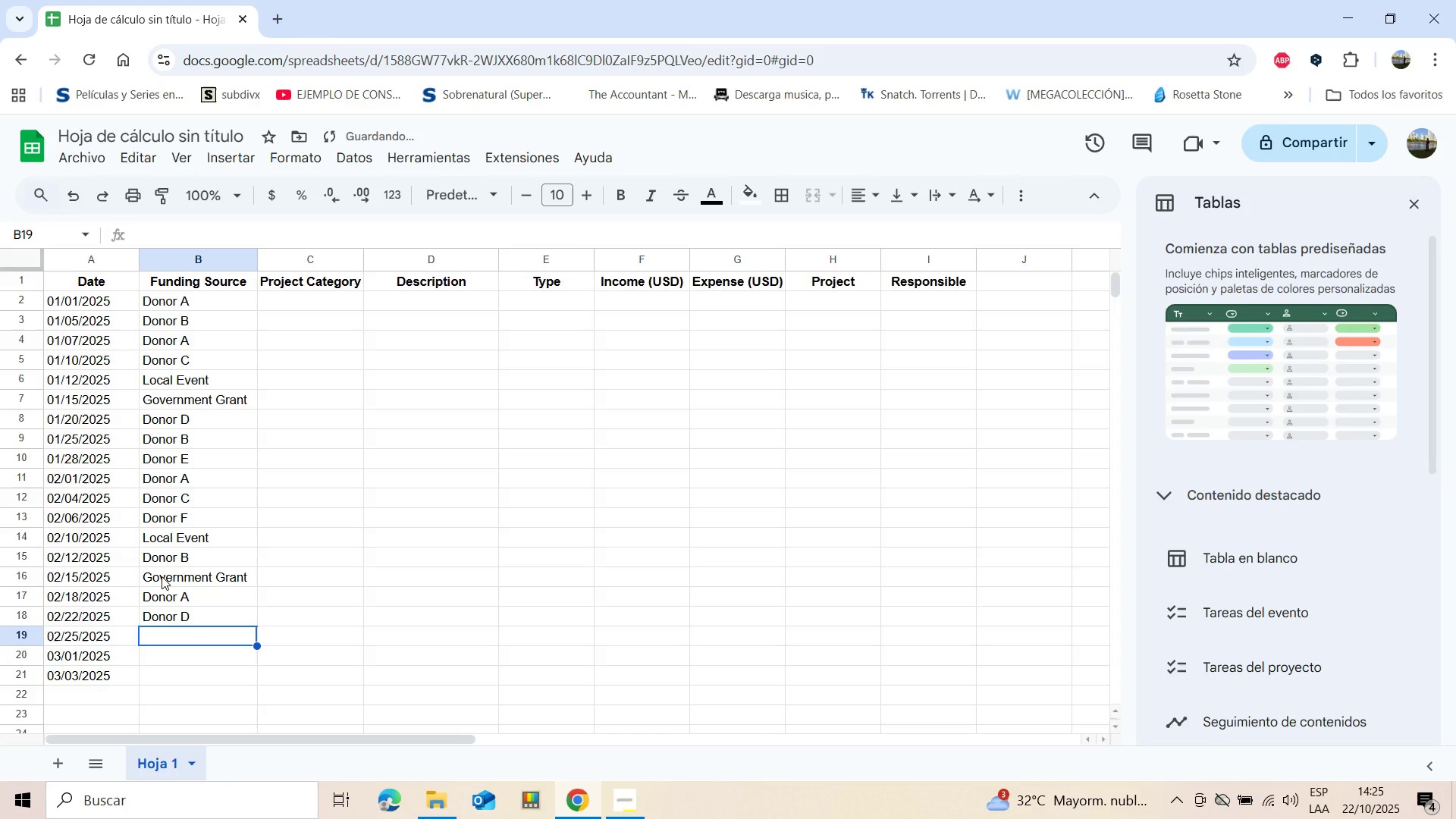 
type(Donor F)
 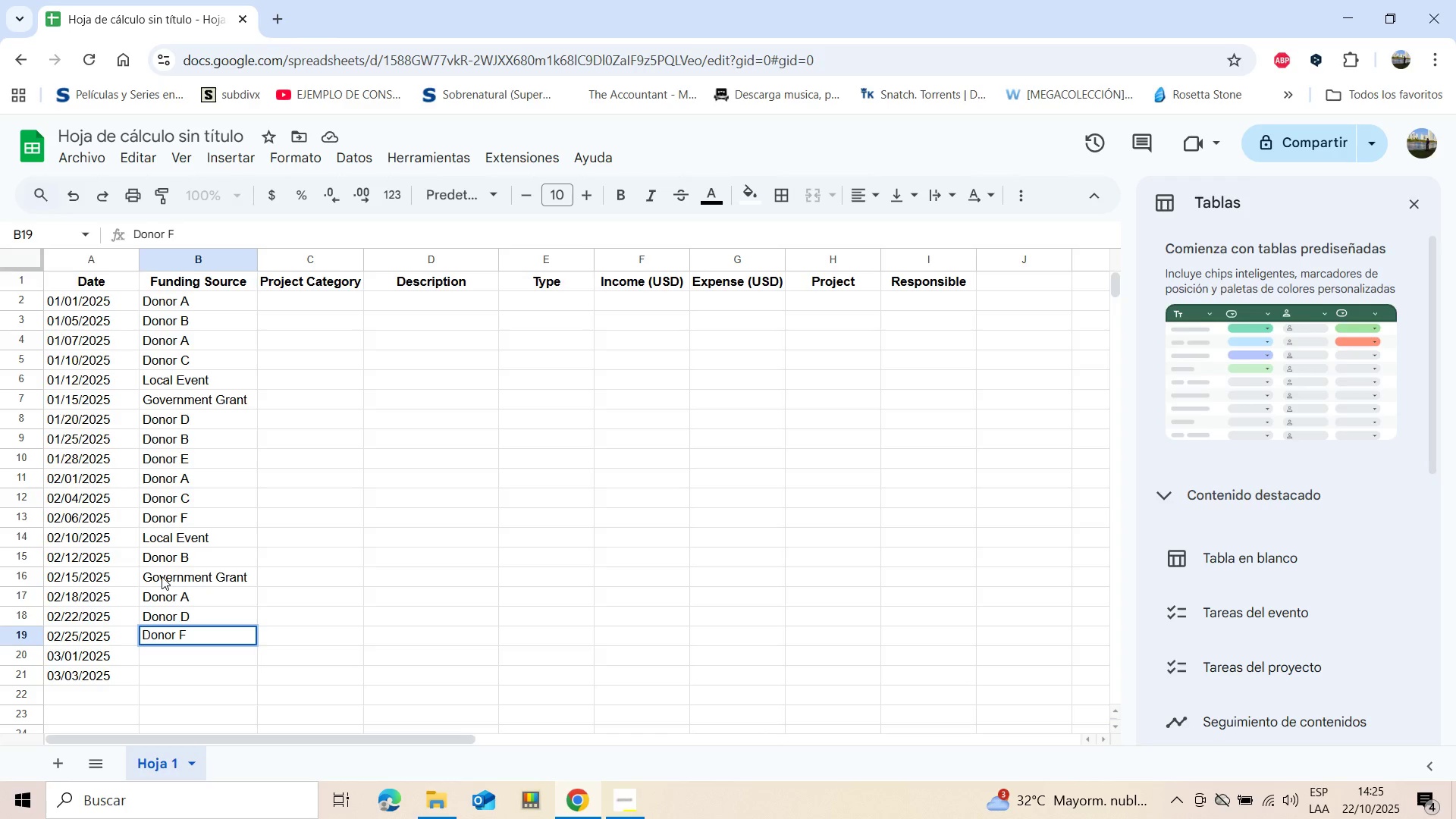 
key(Enter)
 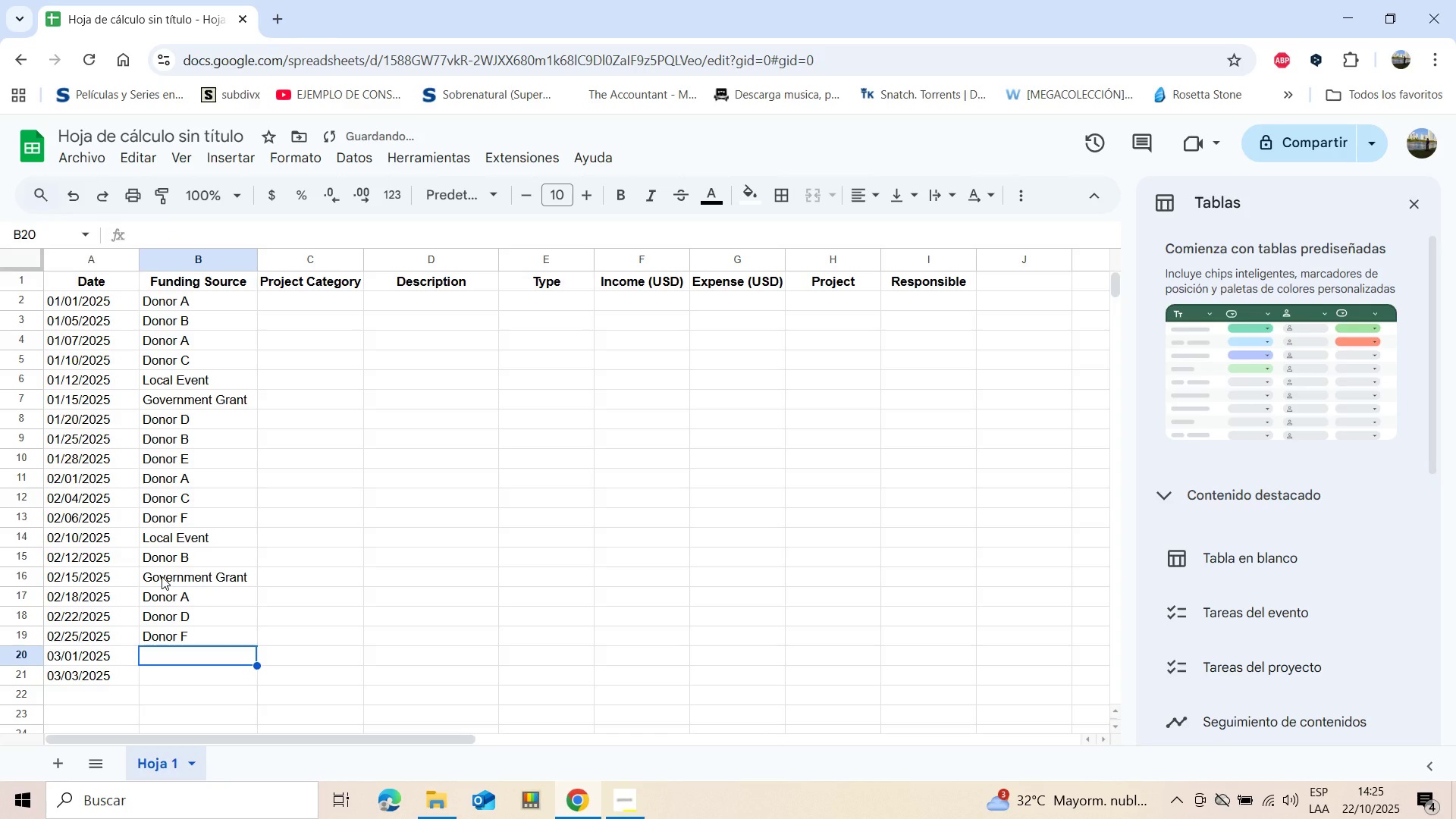 
type(Donor A/)
key(Backspace)
 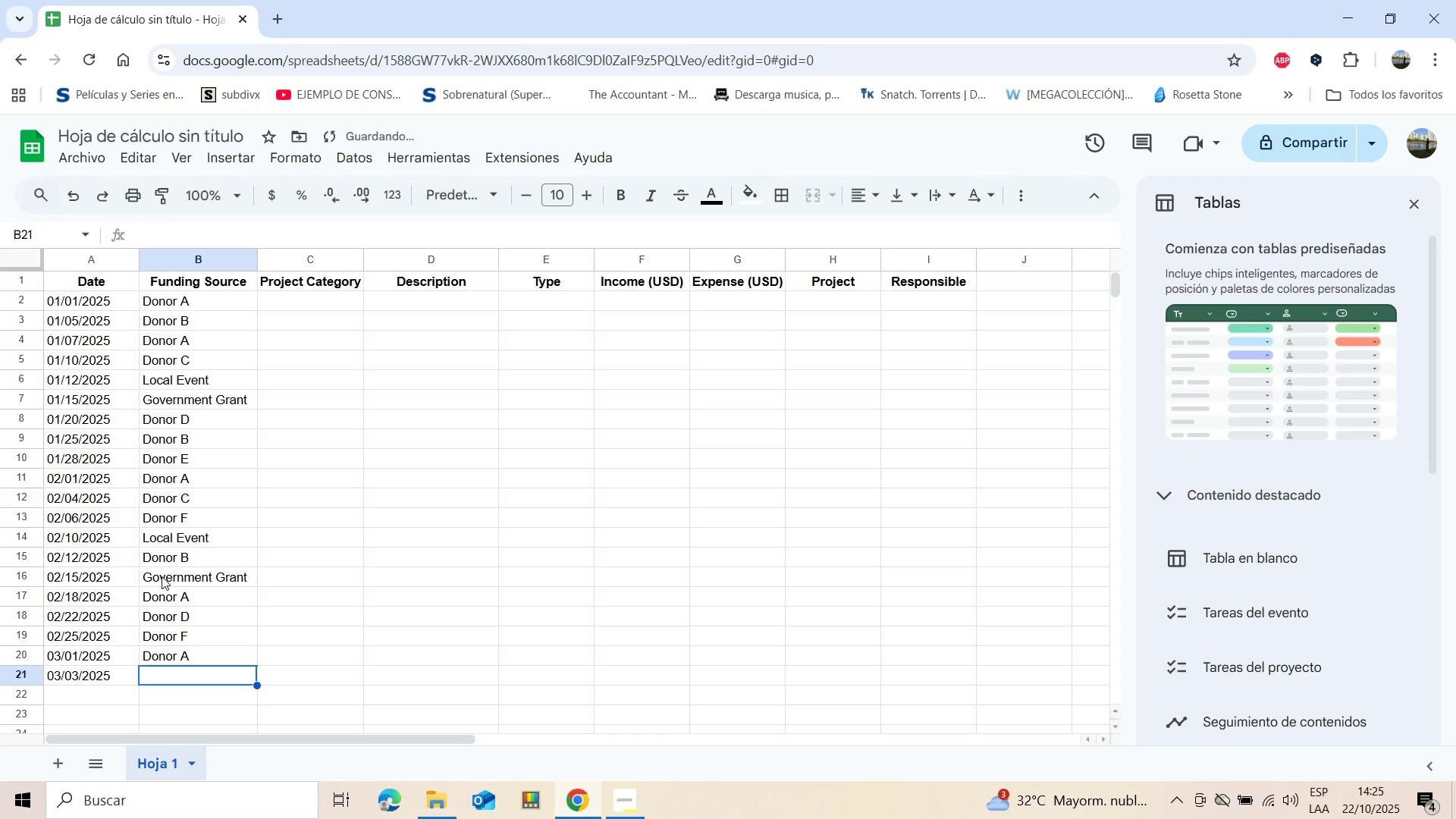 
key(Enter)
 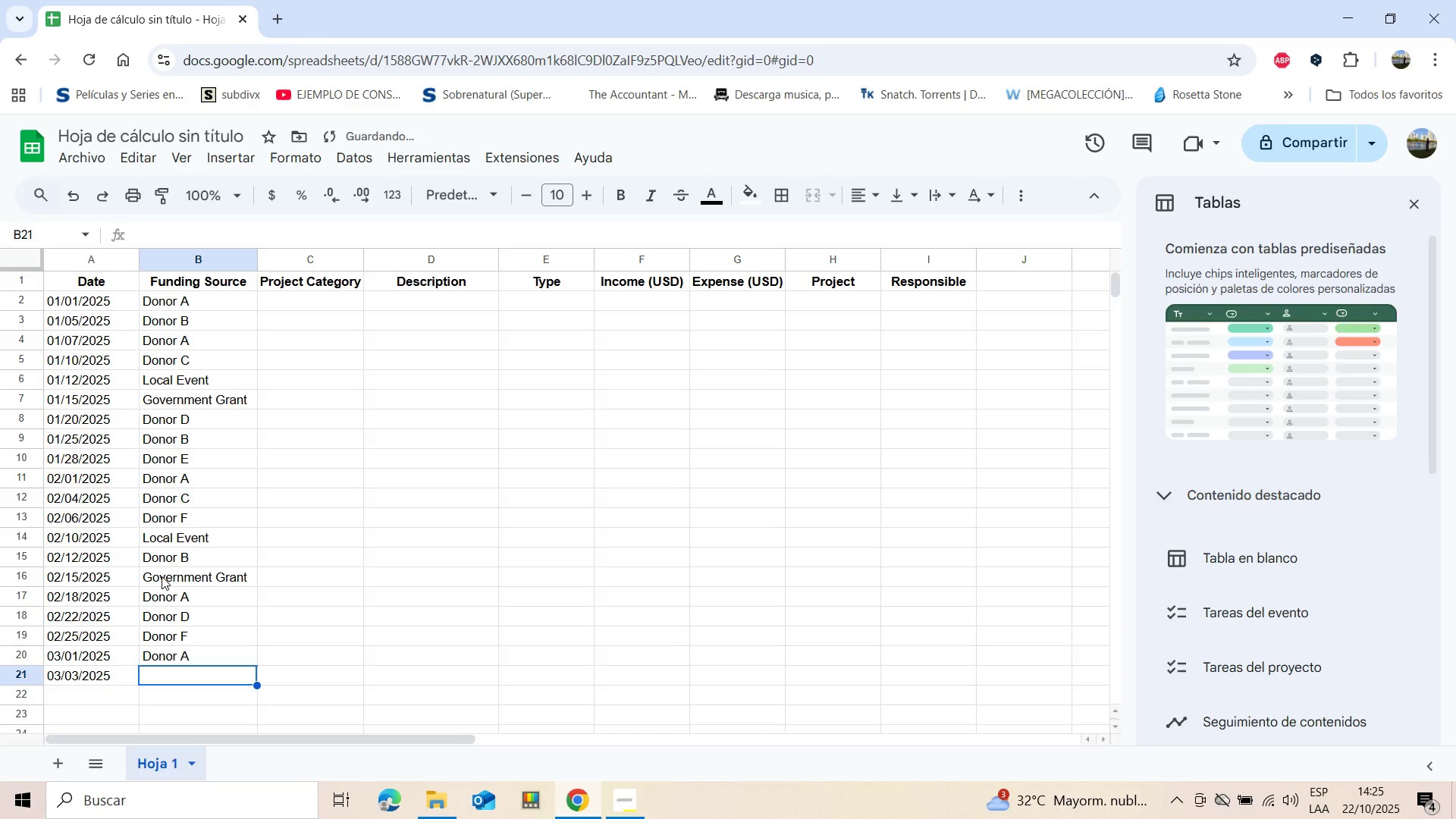 
type(Donor E)
 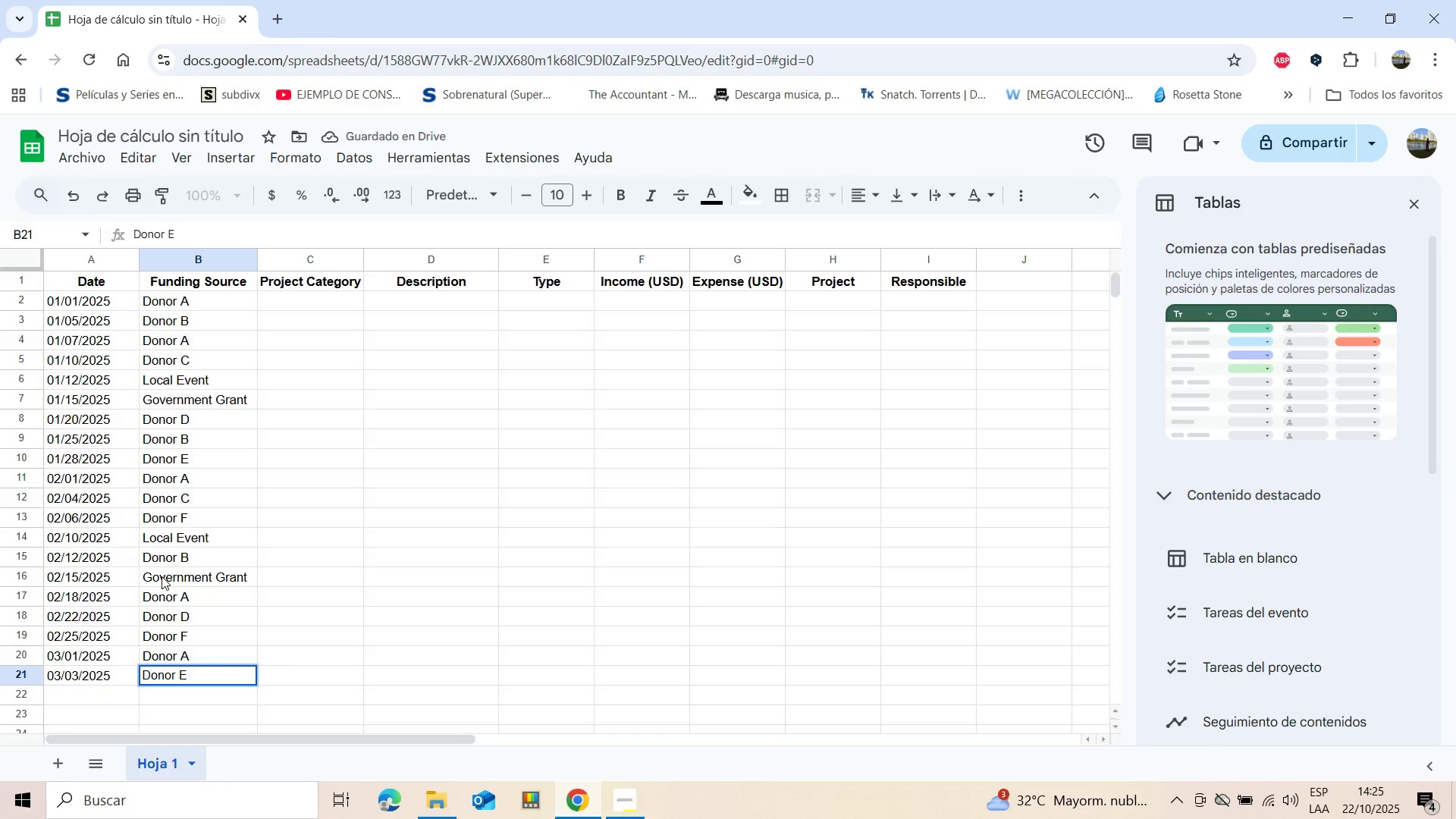 
left_click([328, 340])
 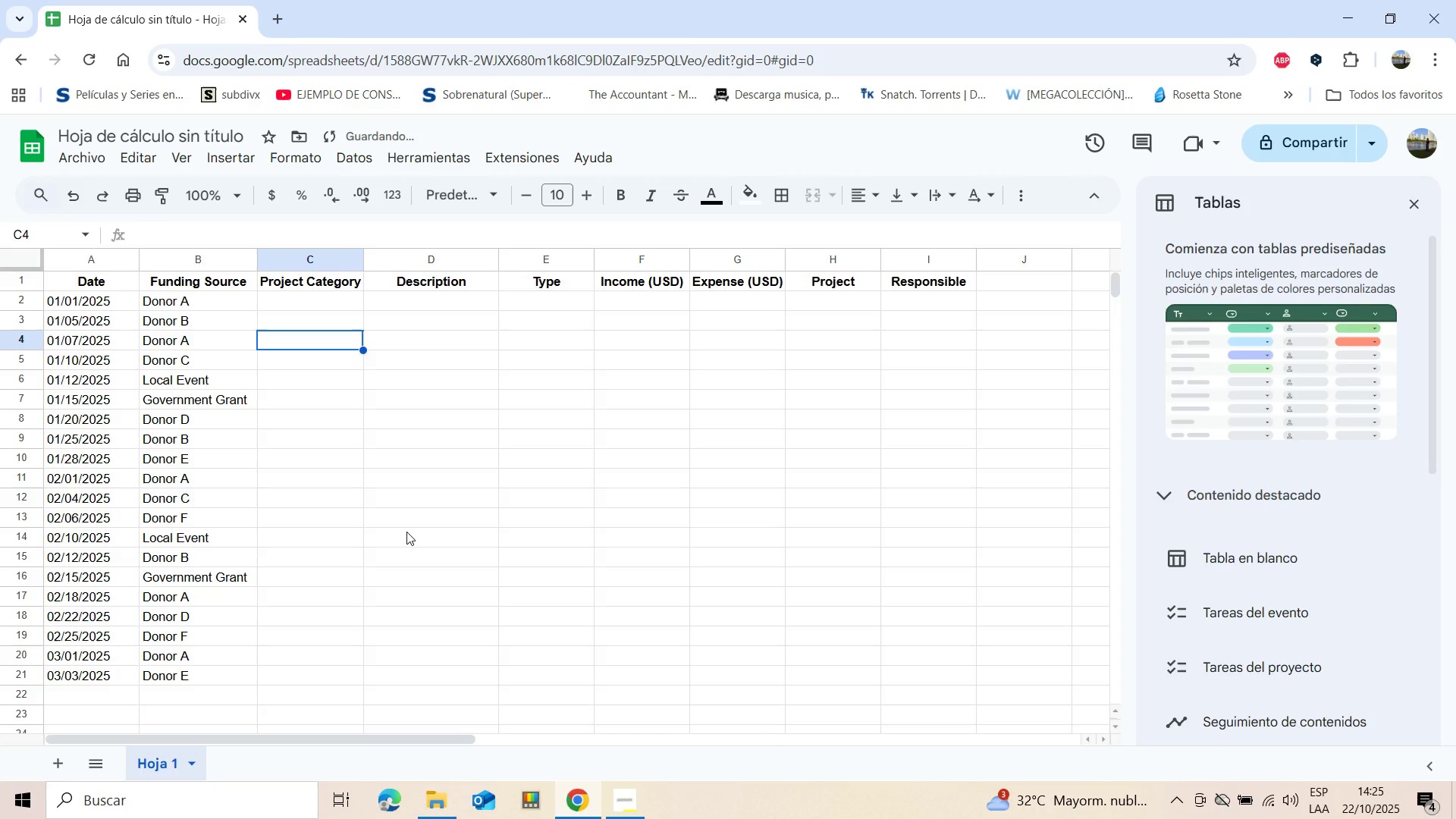 
scroll: coordinate [406, 532], scroll_direction: up, amount: 3.0
 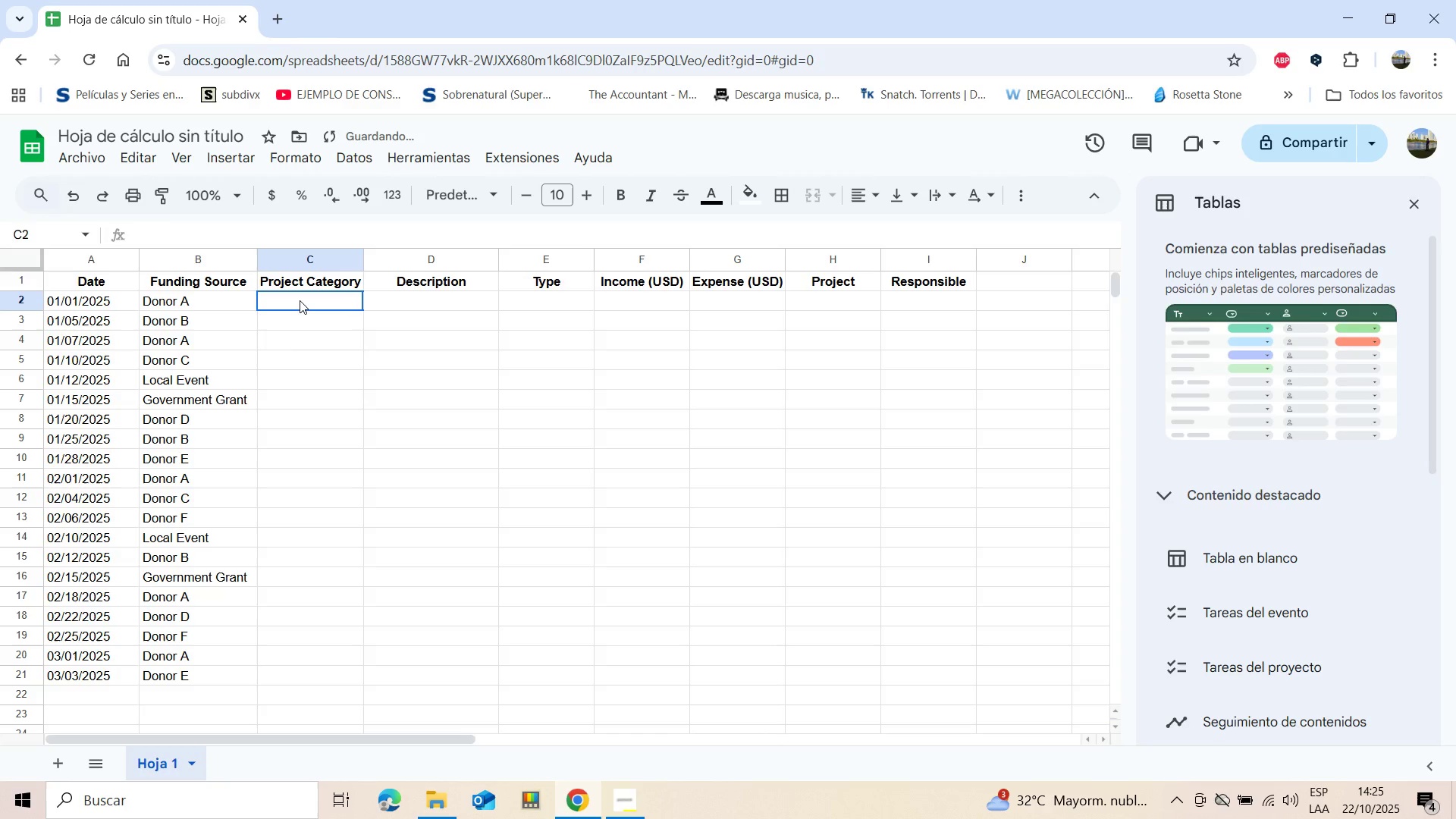 
left_click([300, 300])
 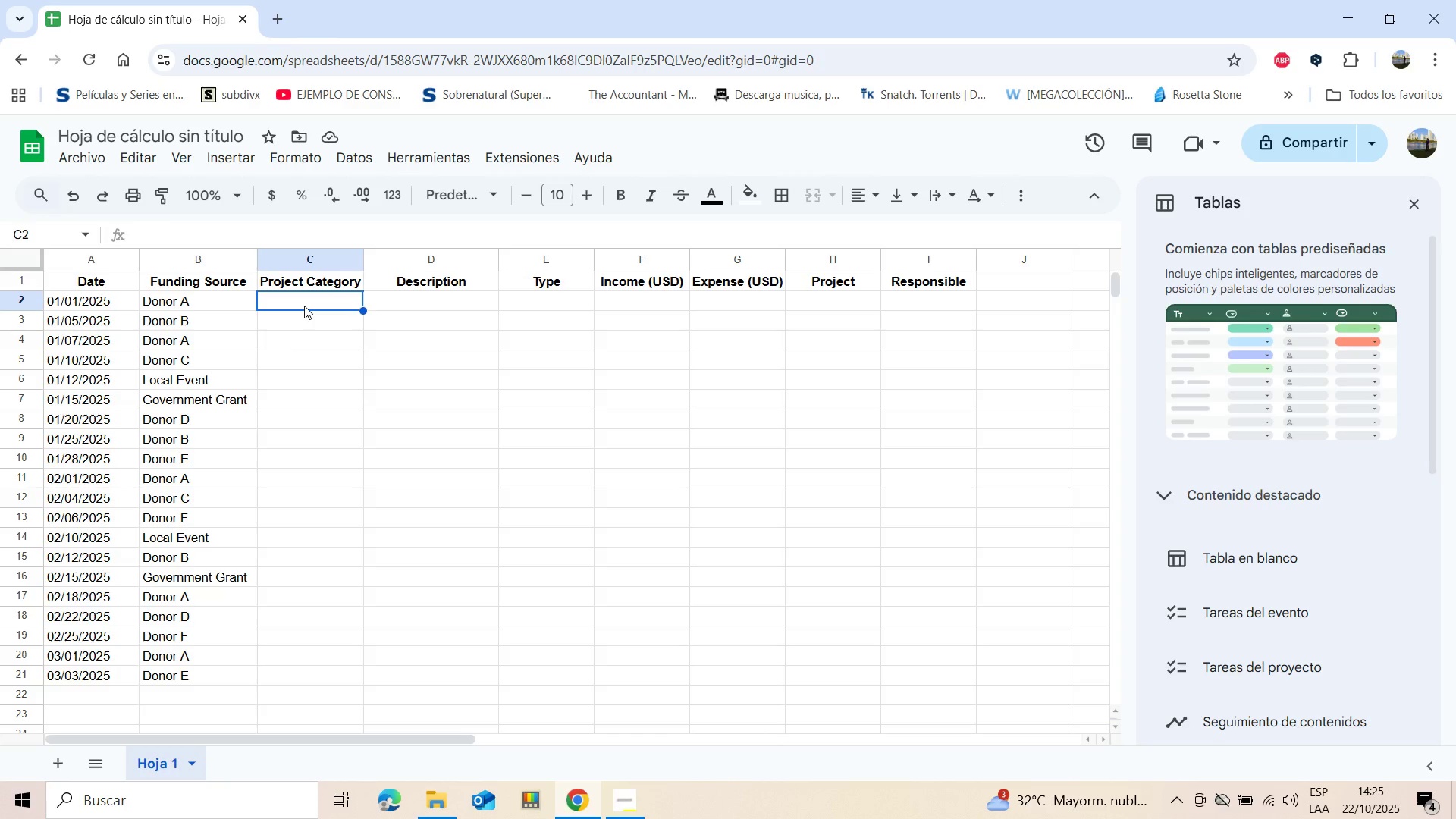 
type(Education)
 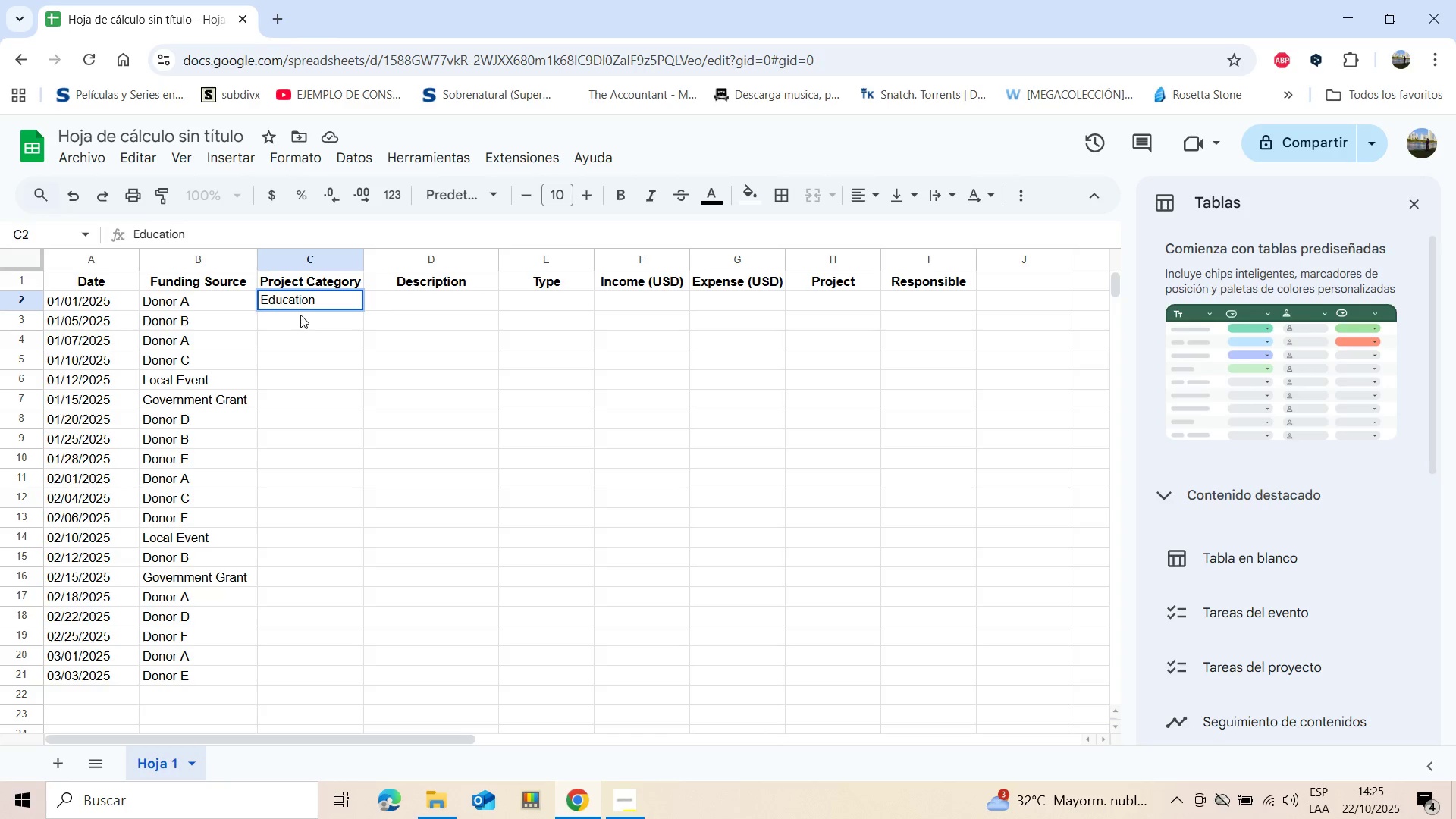 
left_click([300, 315])
 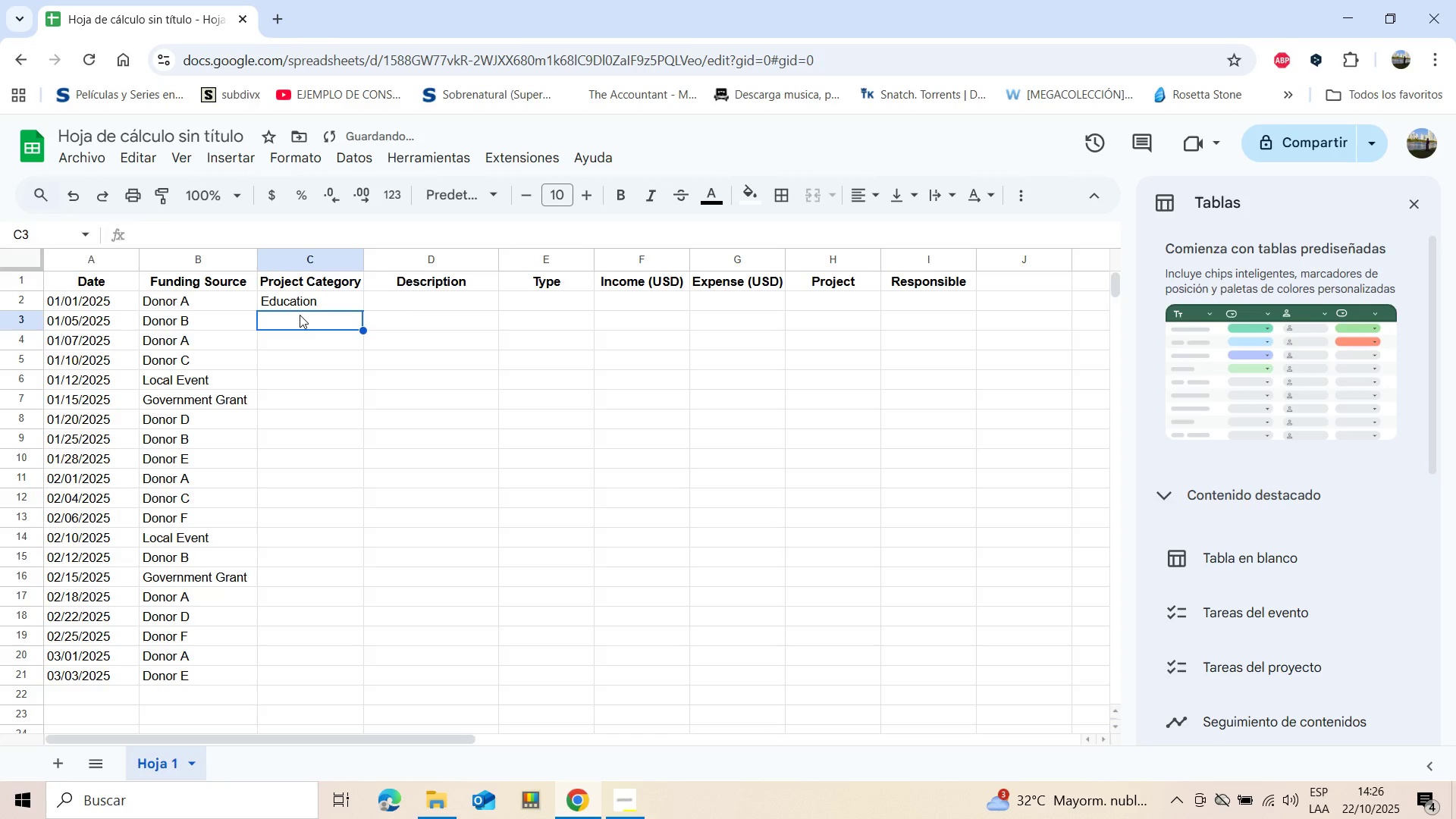 
type(Heak)
key(Backspace)
type(l)
 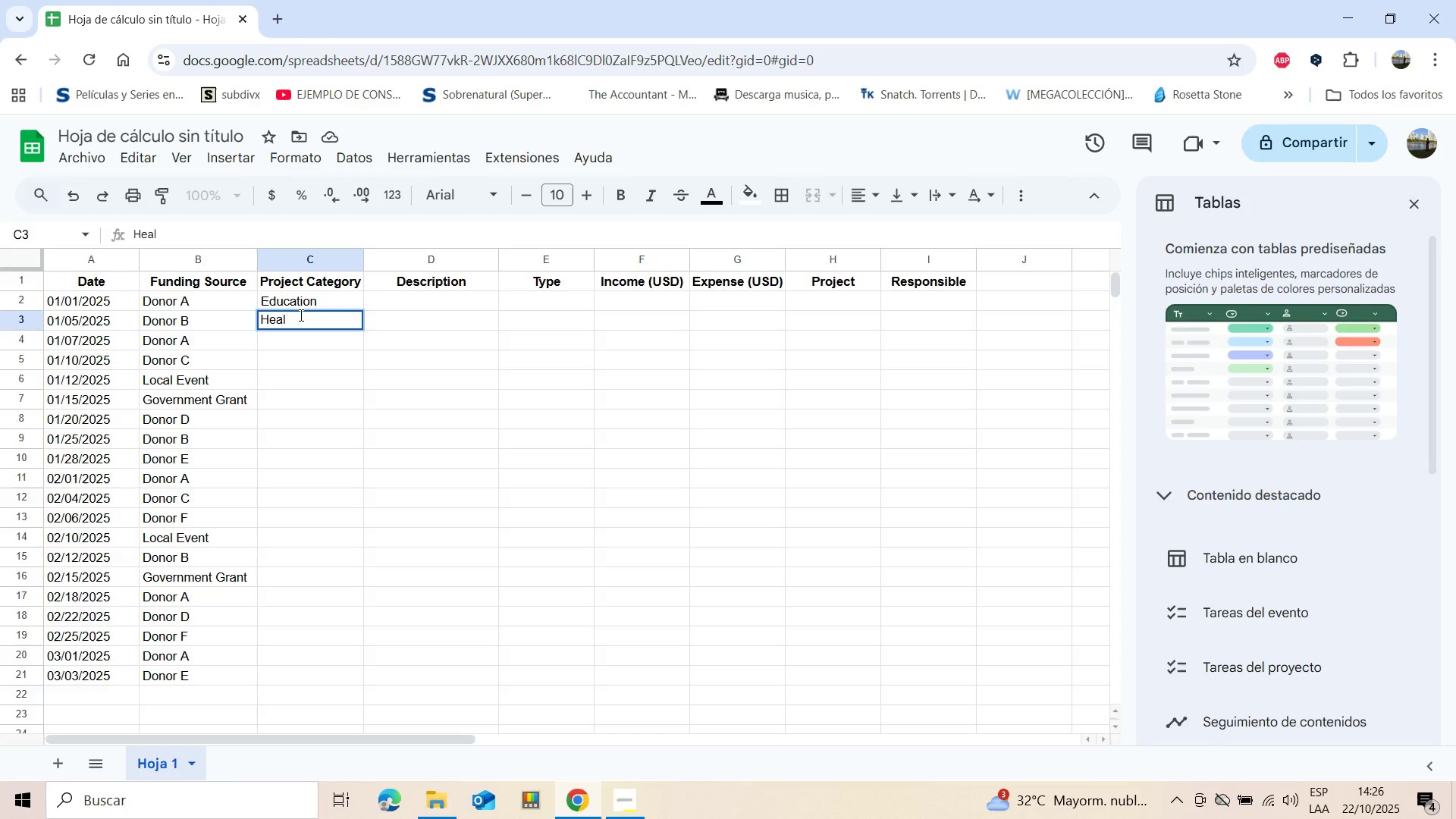 
type(th)
 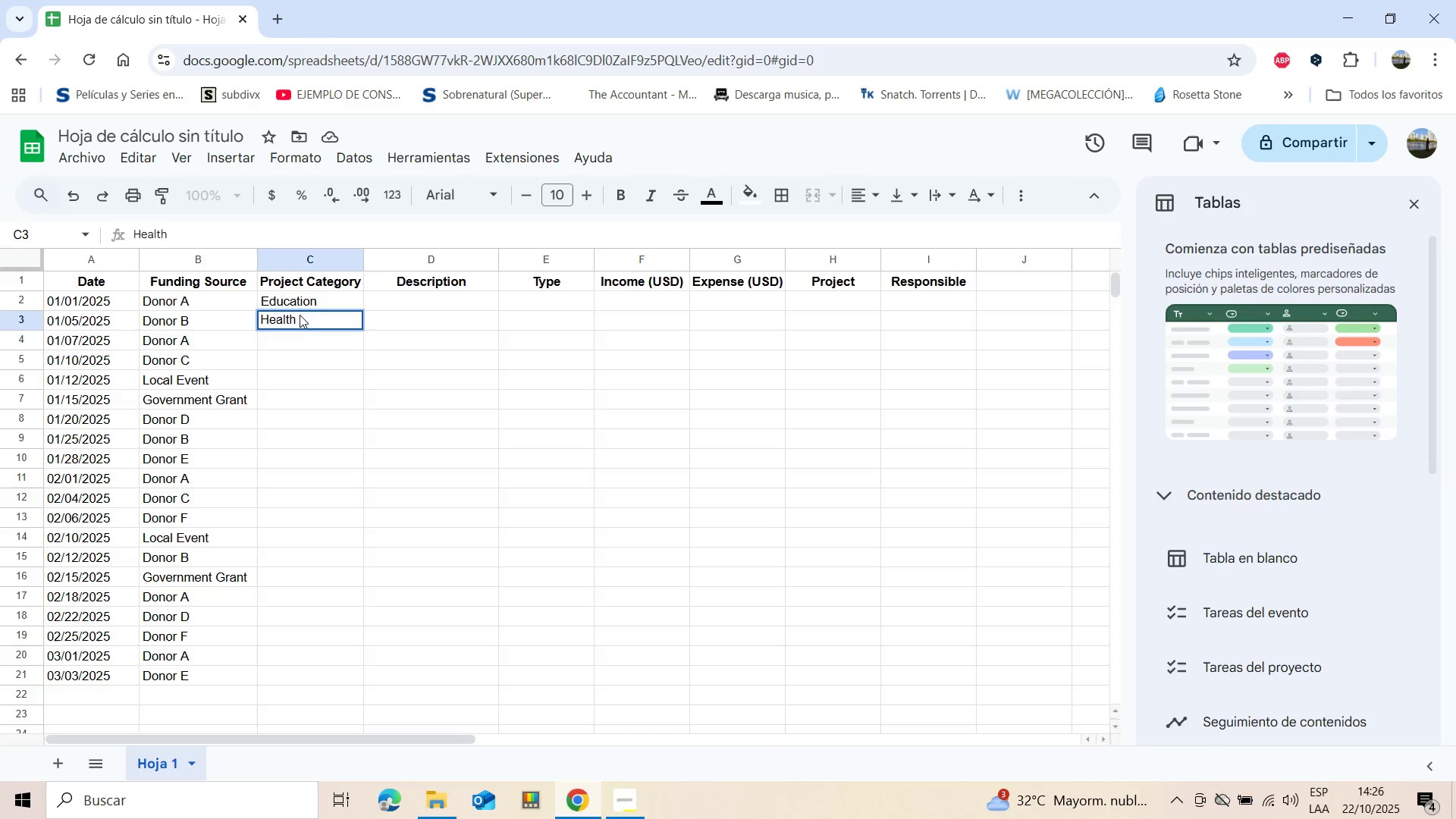 
key(Enter)
 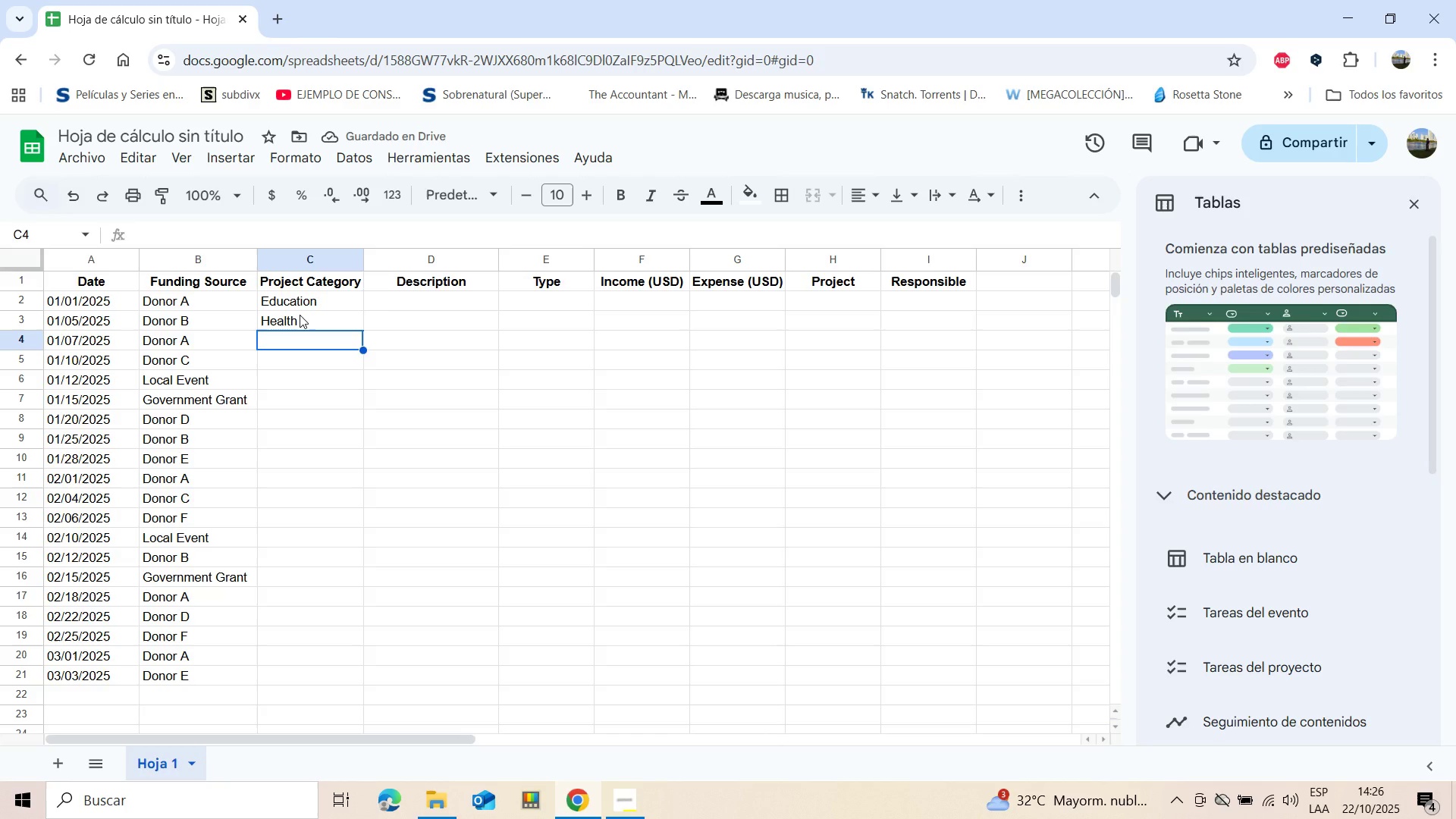 
type(Ed)
 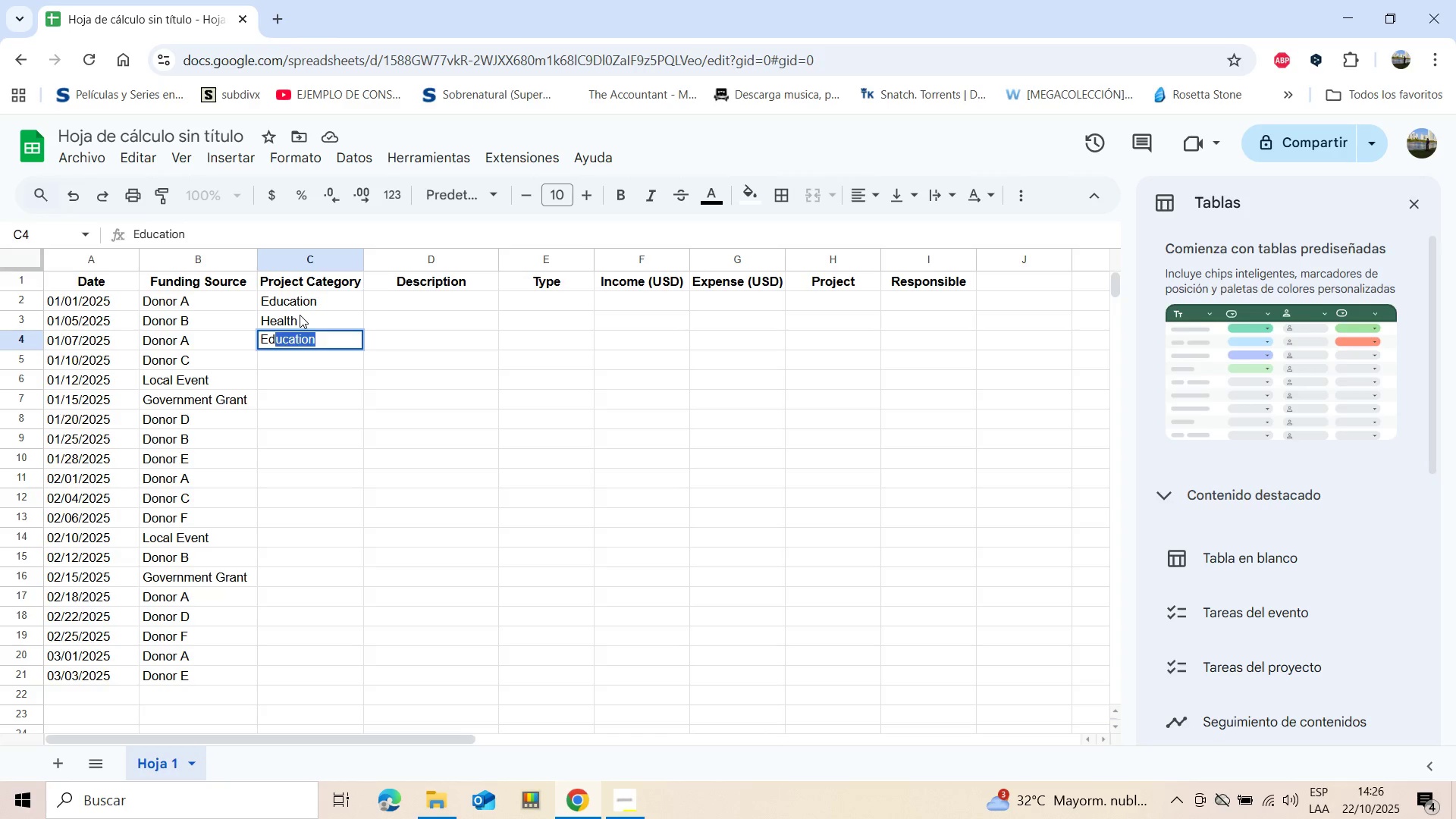 
key(Enter)
 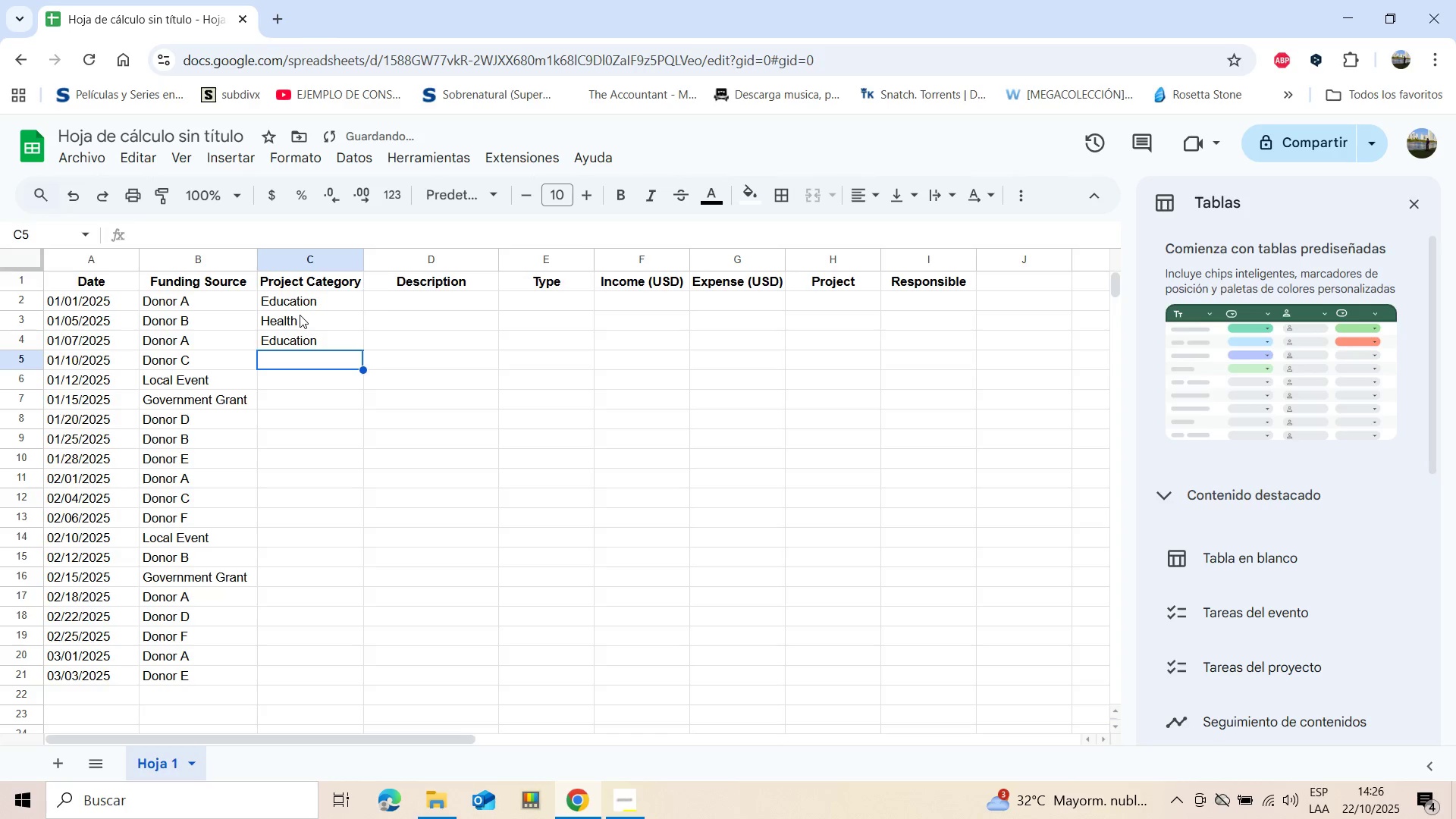 
type(Culture)
 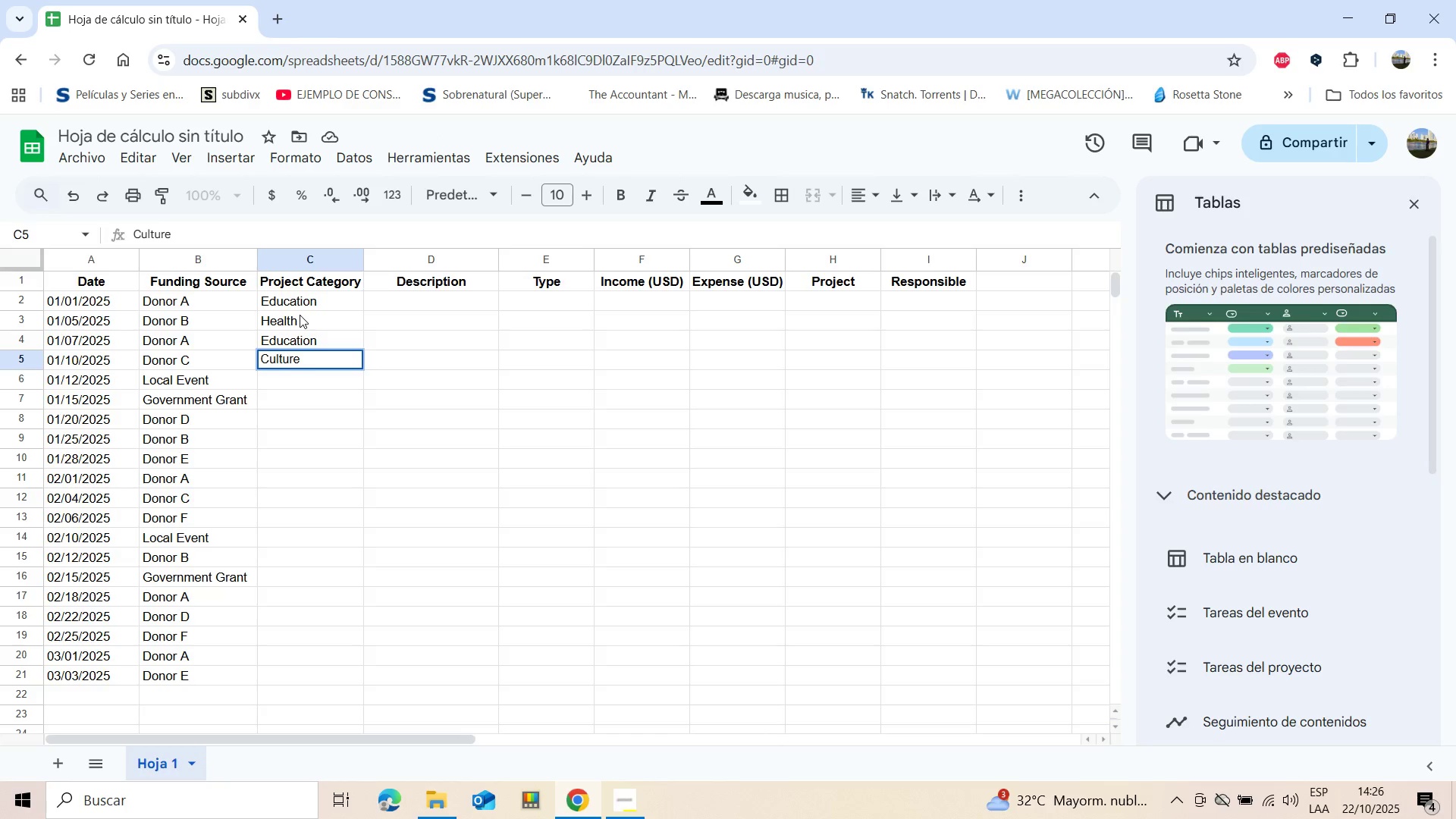 
key(Enter)
 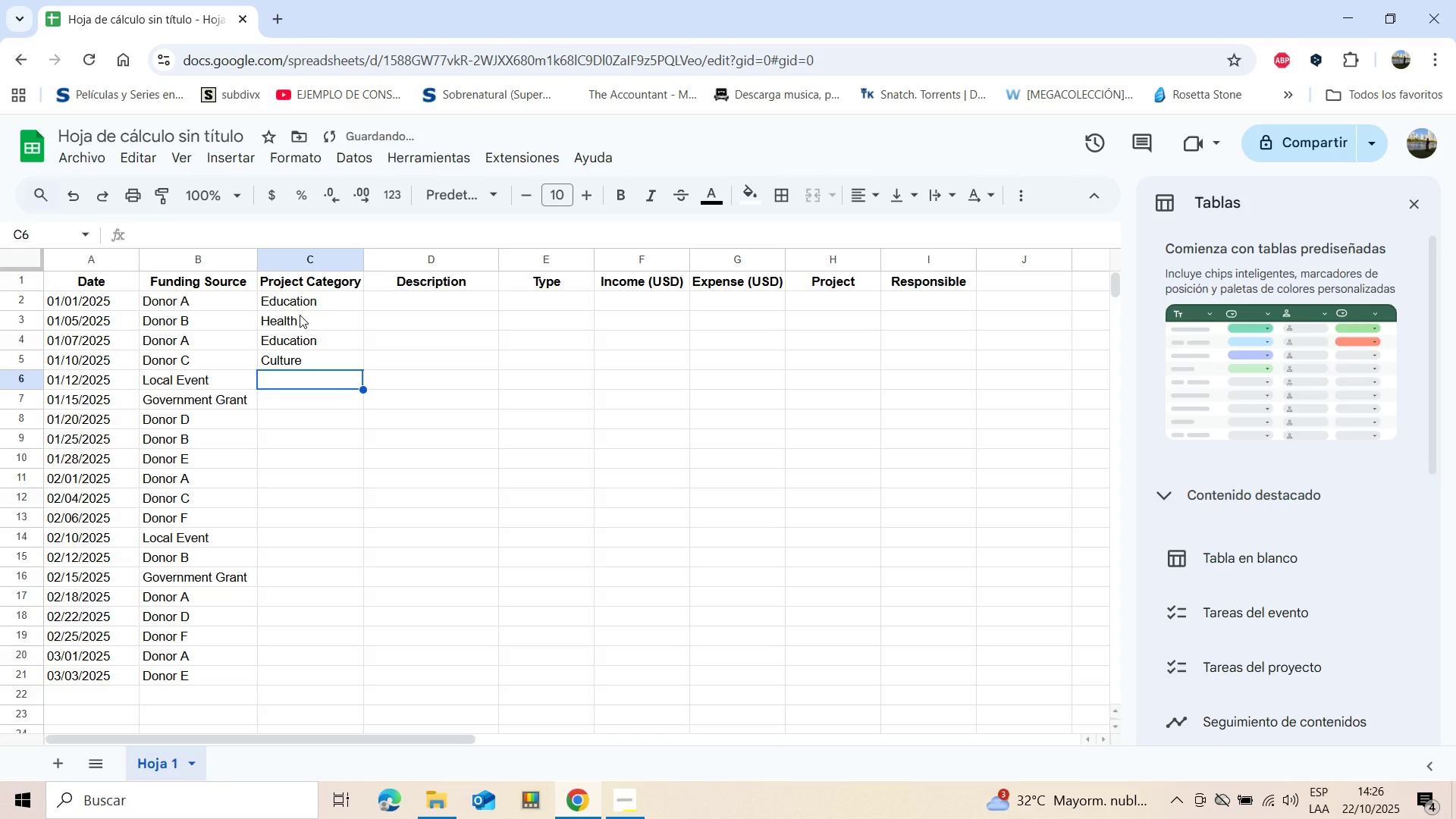 
type(Culture)
 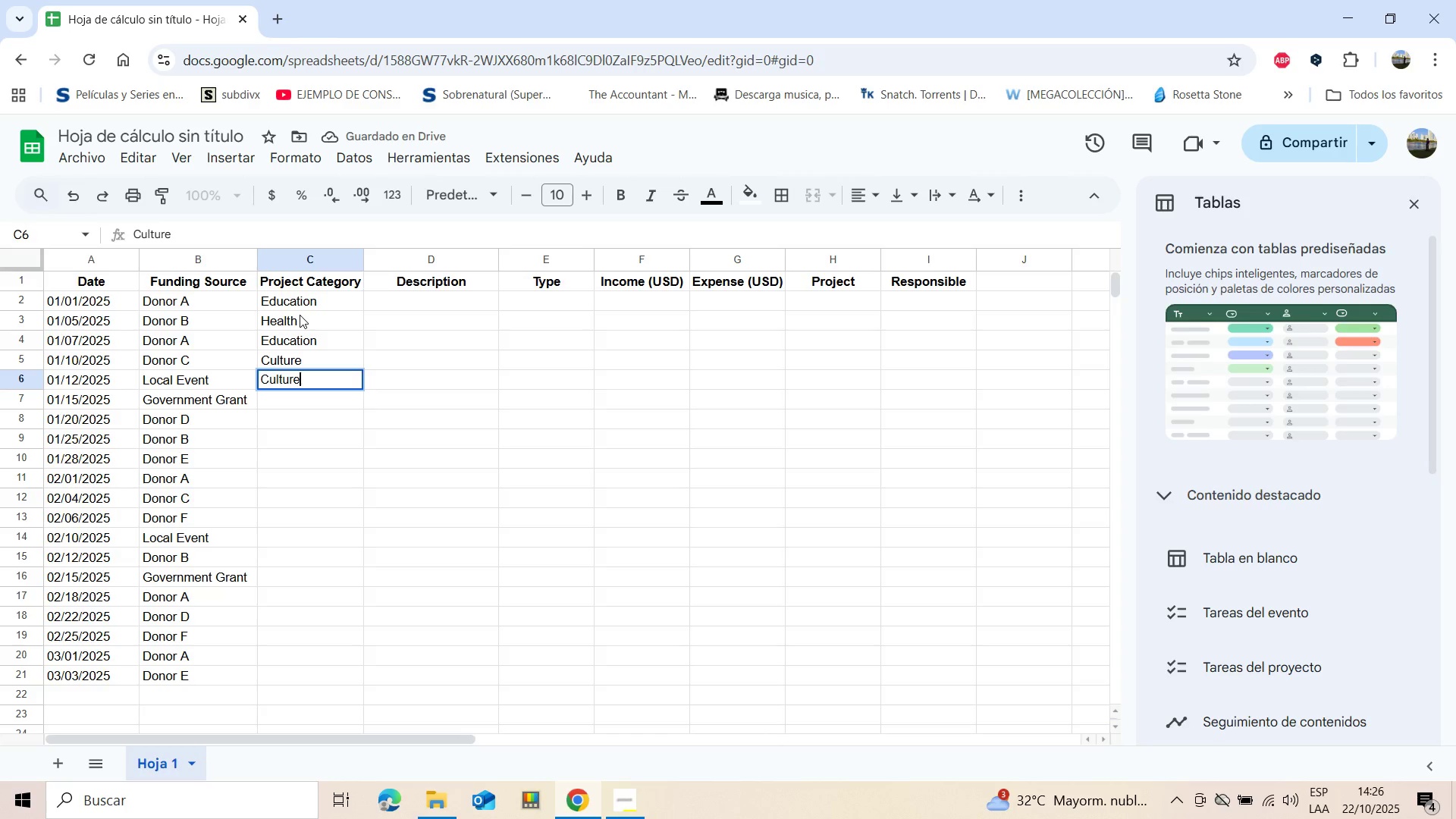 
key(Enter)
 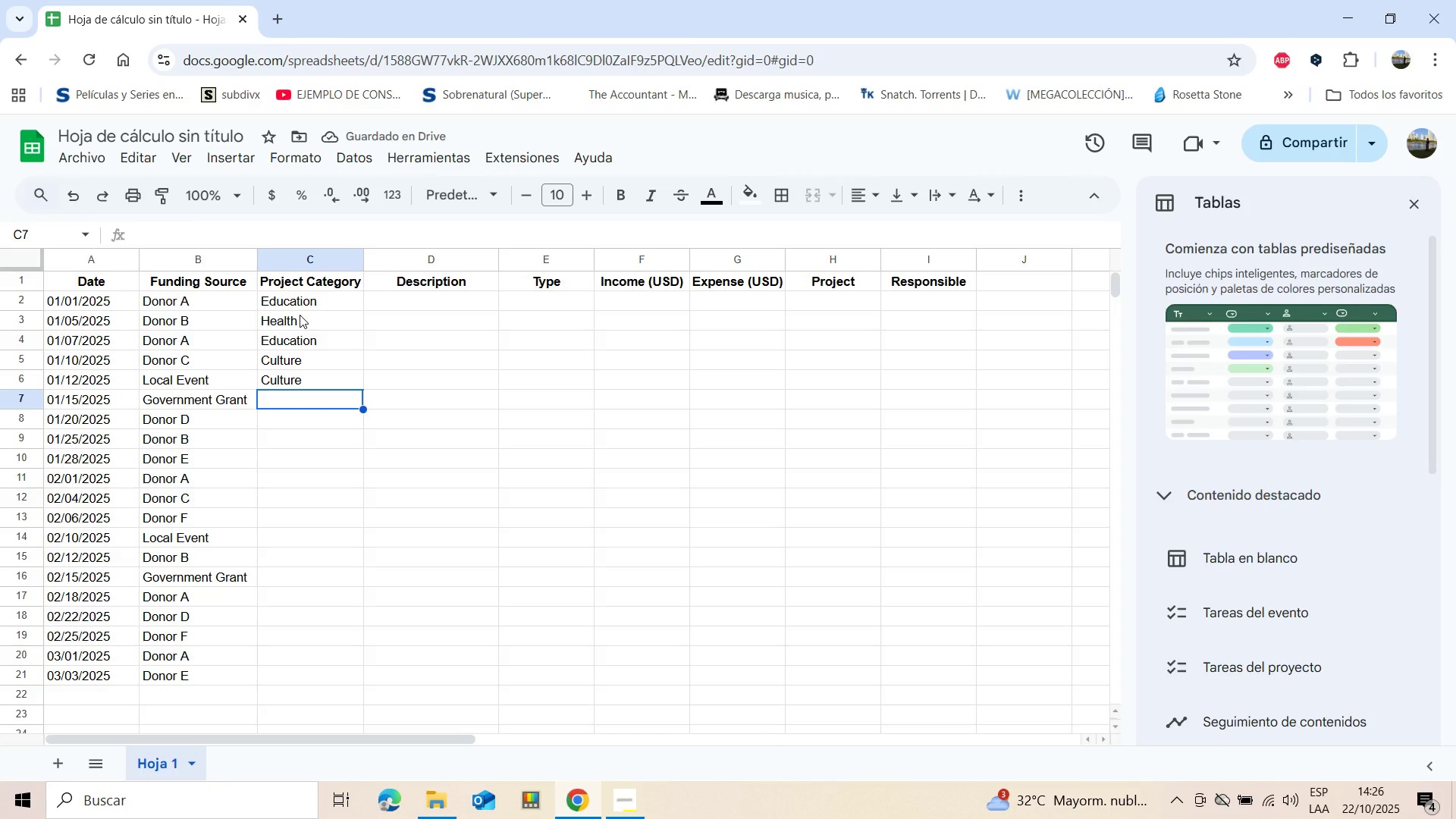 
type(Hea)
 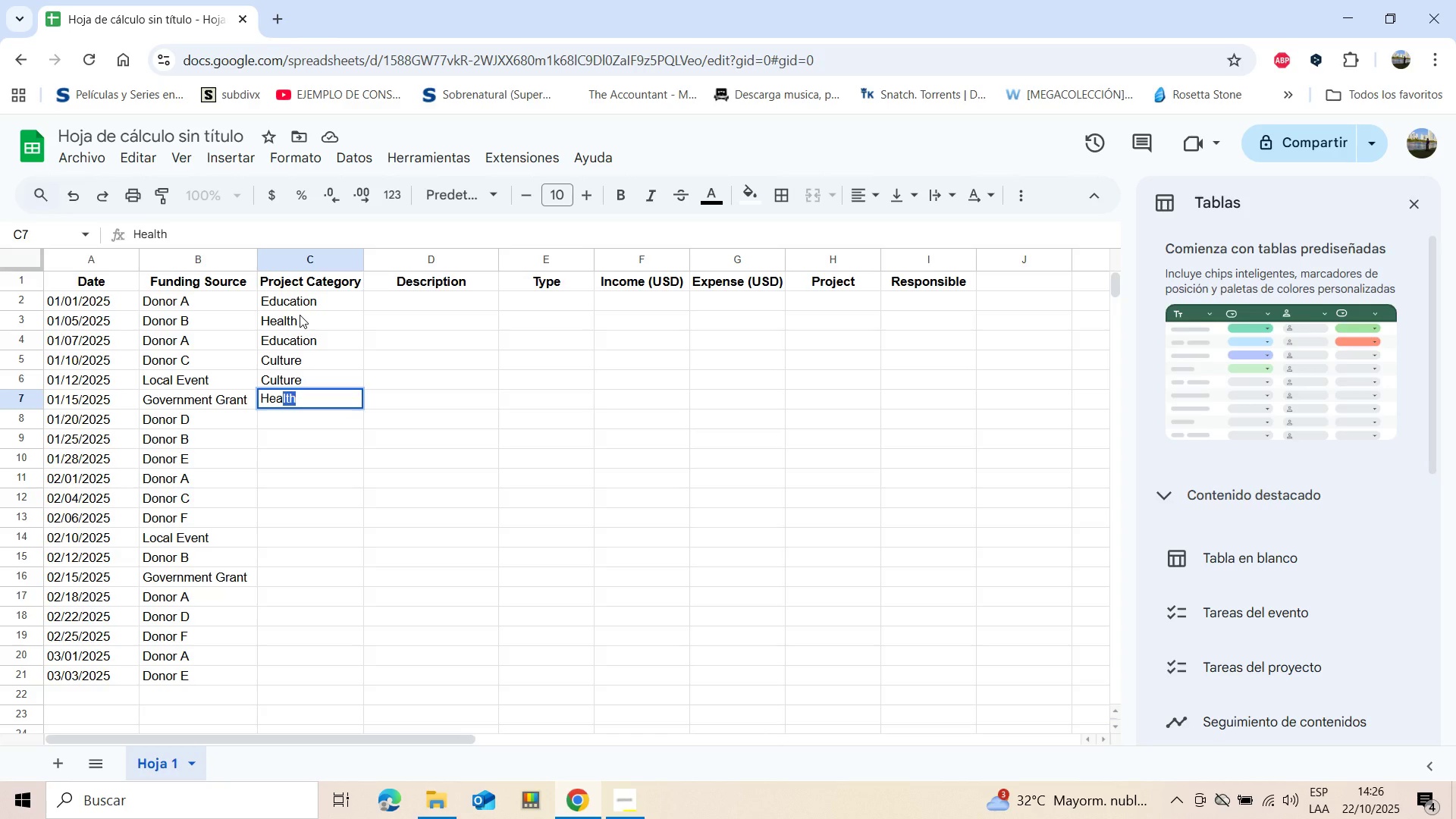 
key(Enter)
 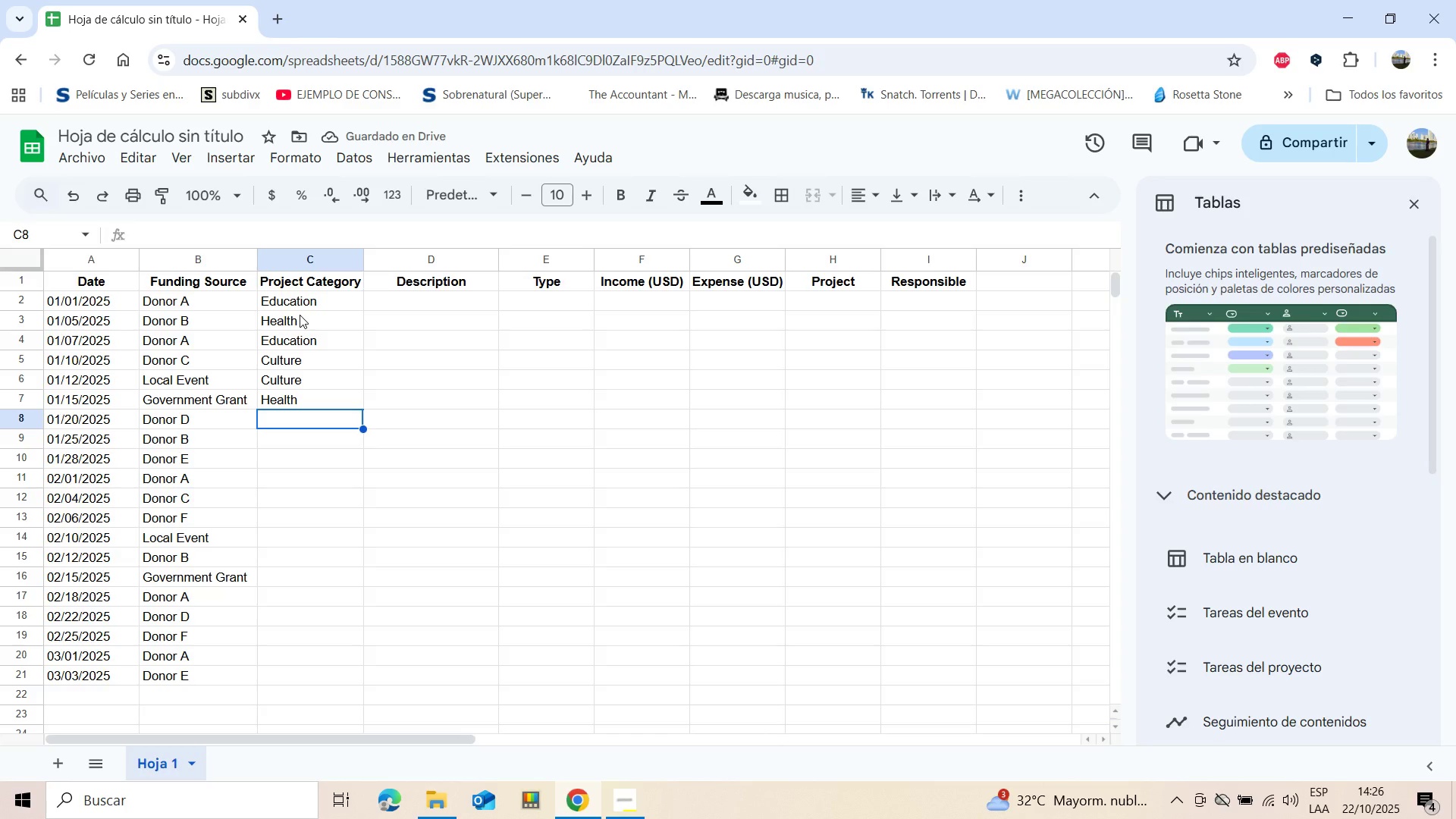 
type(Ed)
 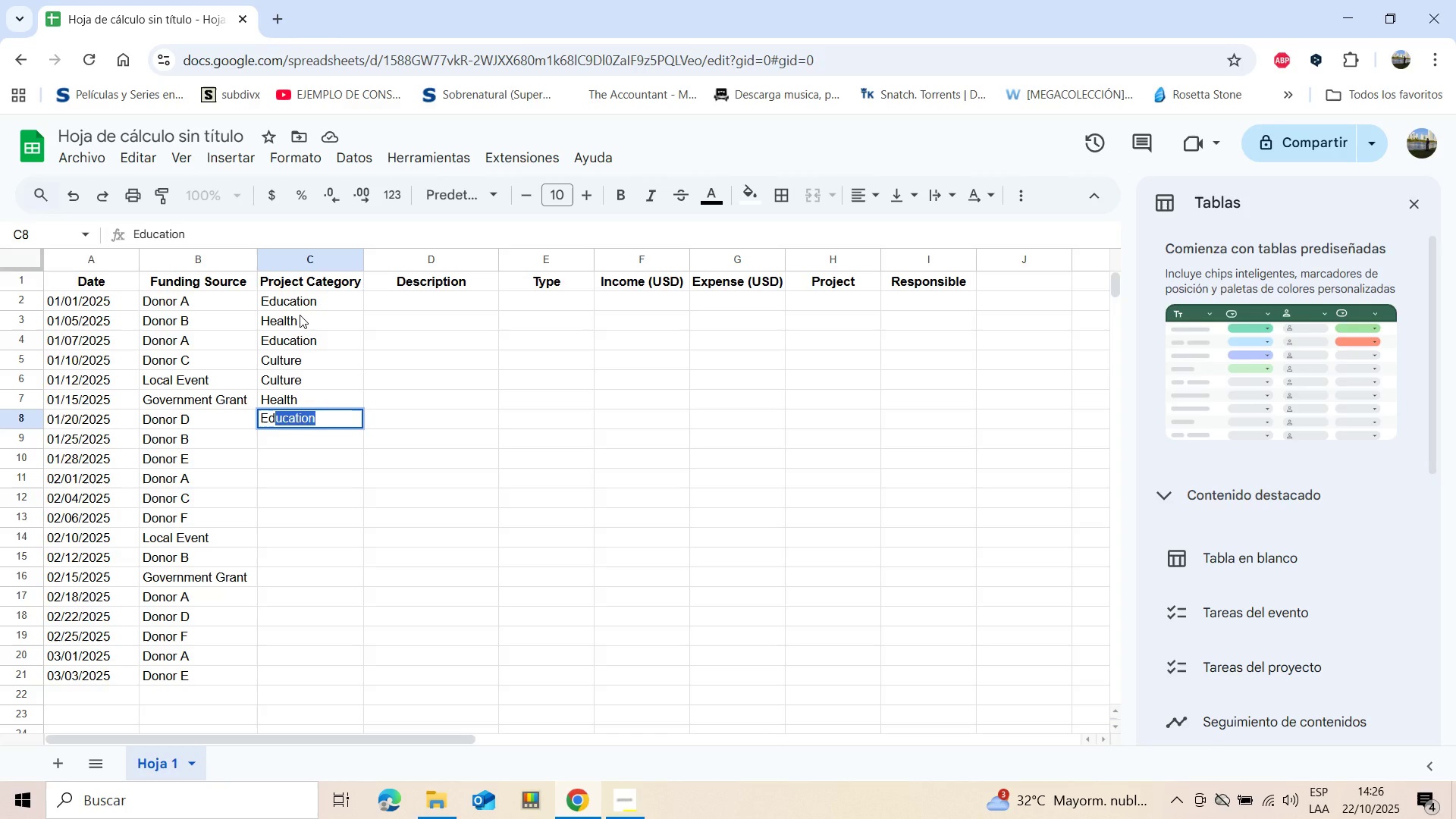 
key(Enter)
 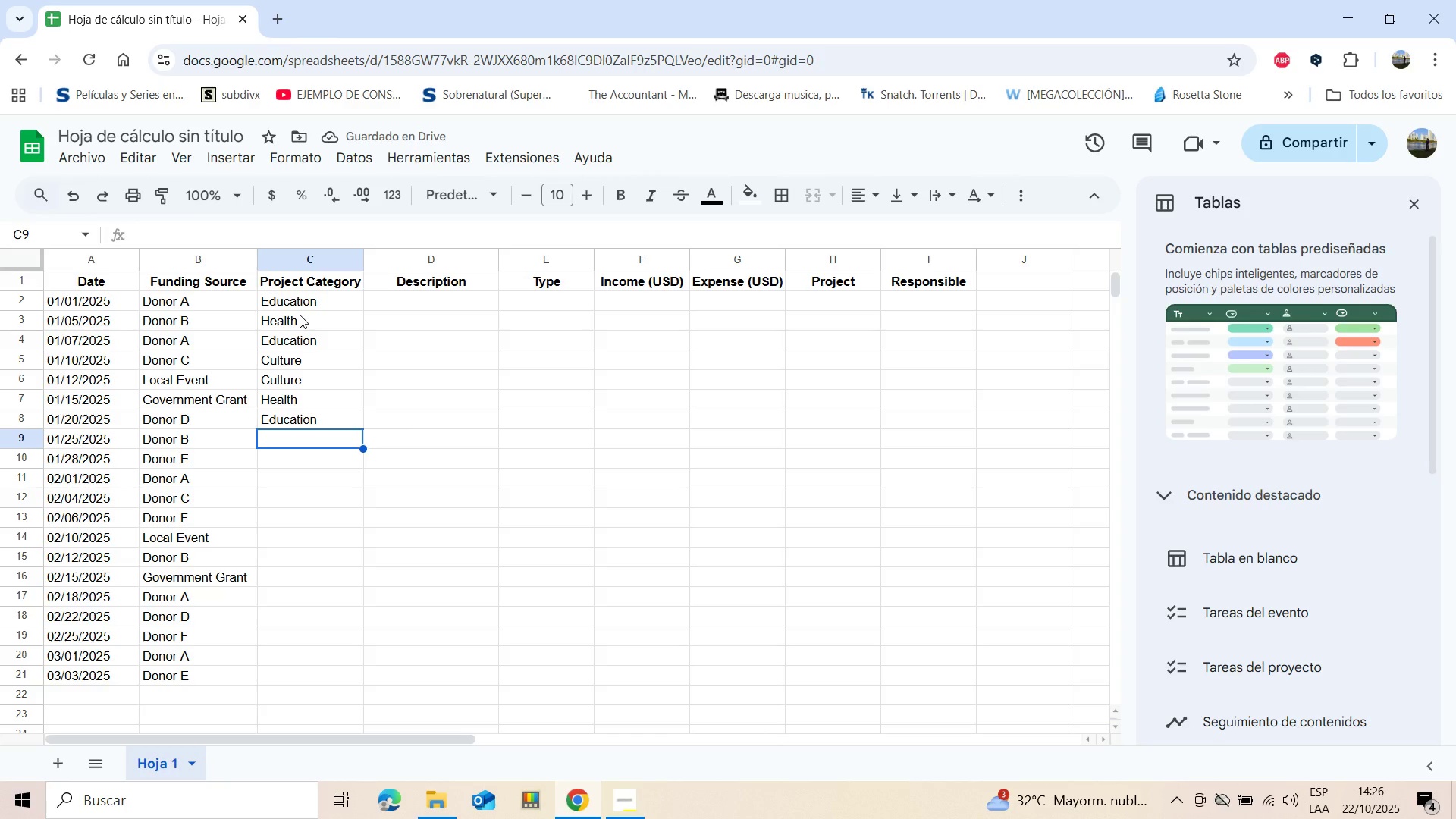 
type(He)
 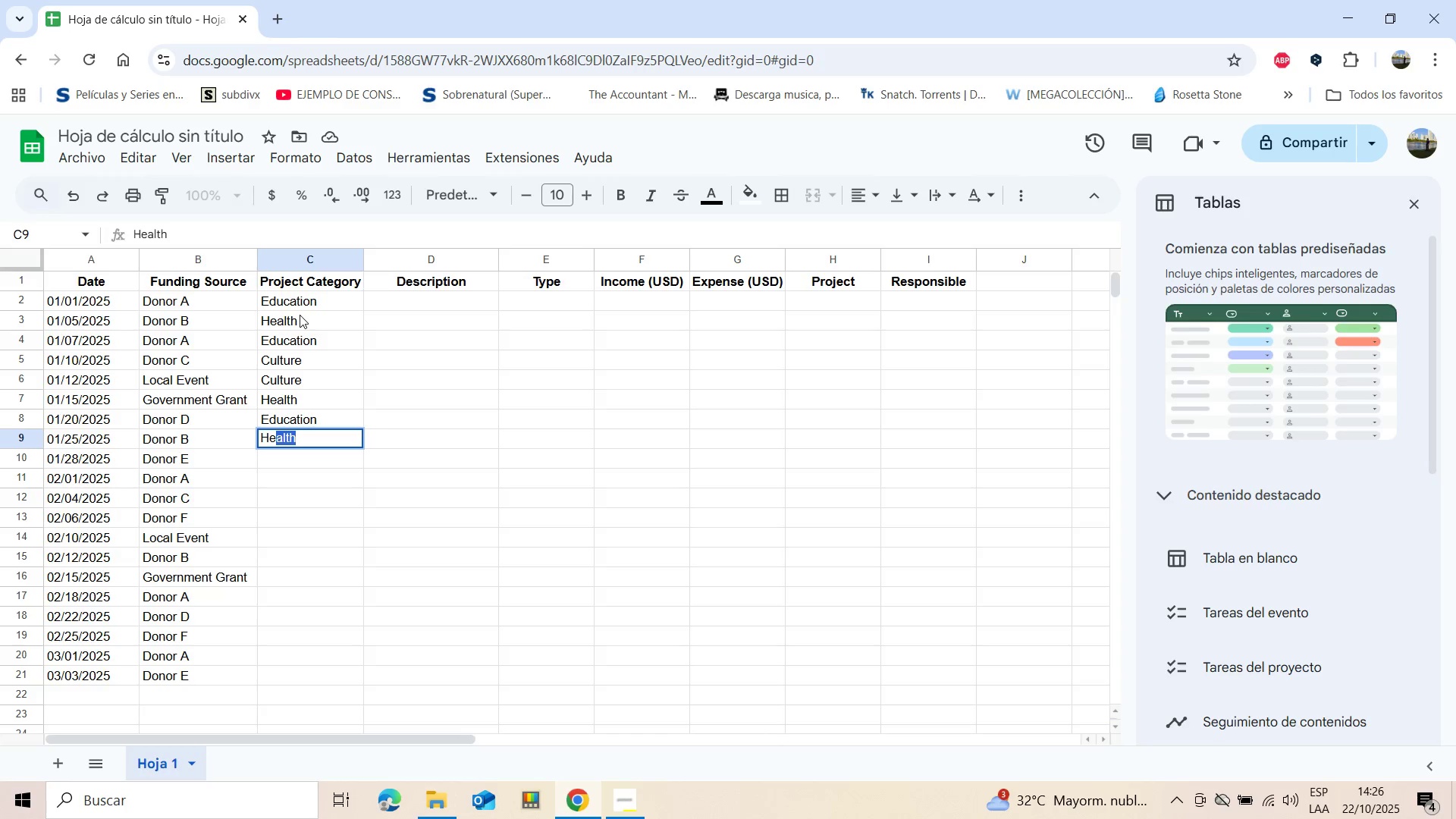 
key(Enter)
 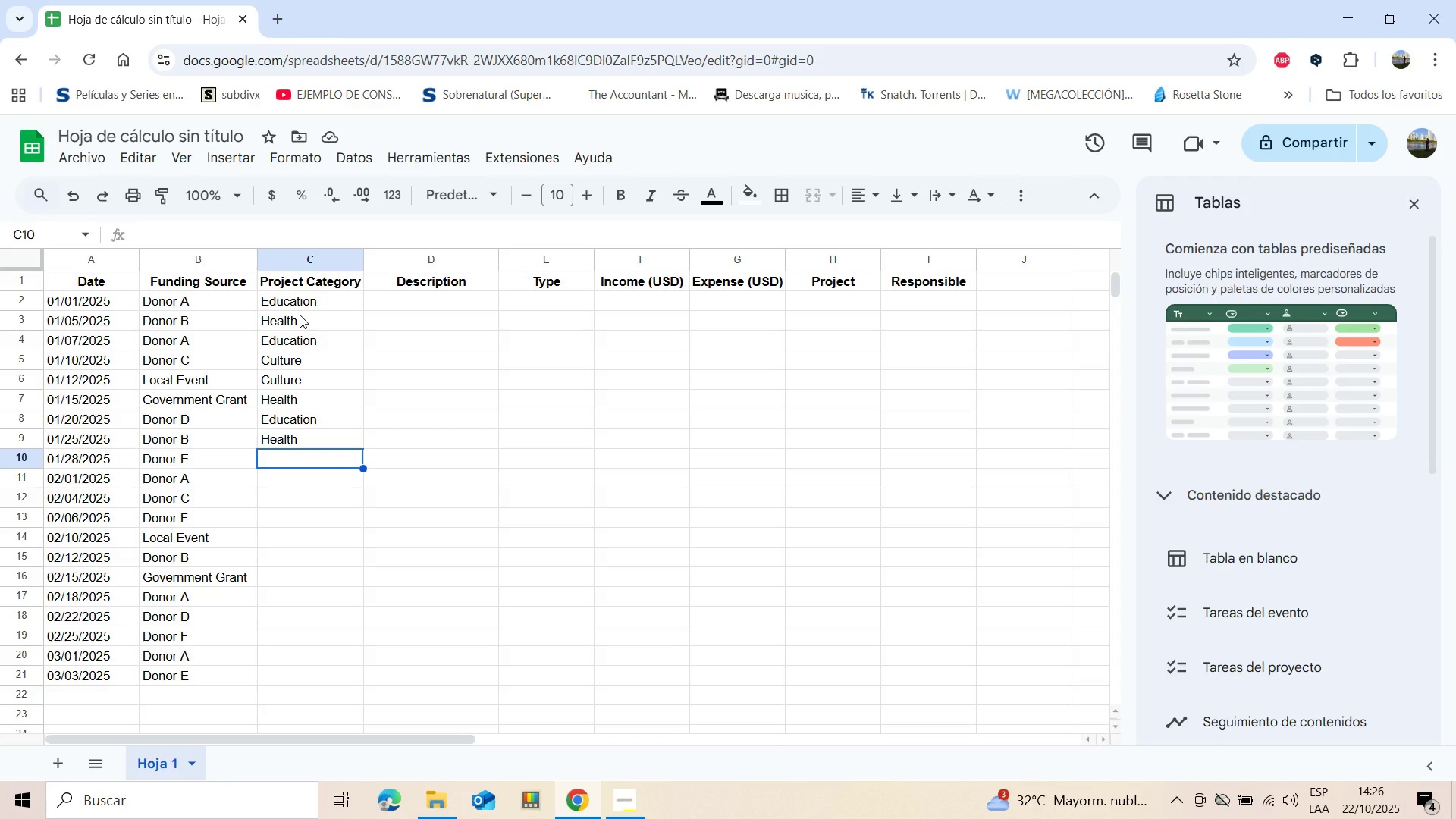 
wait(17.19)
 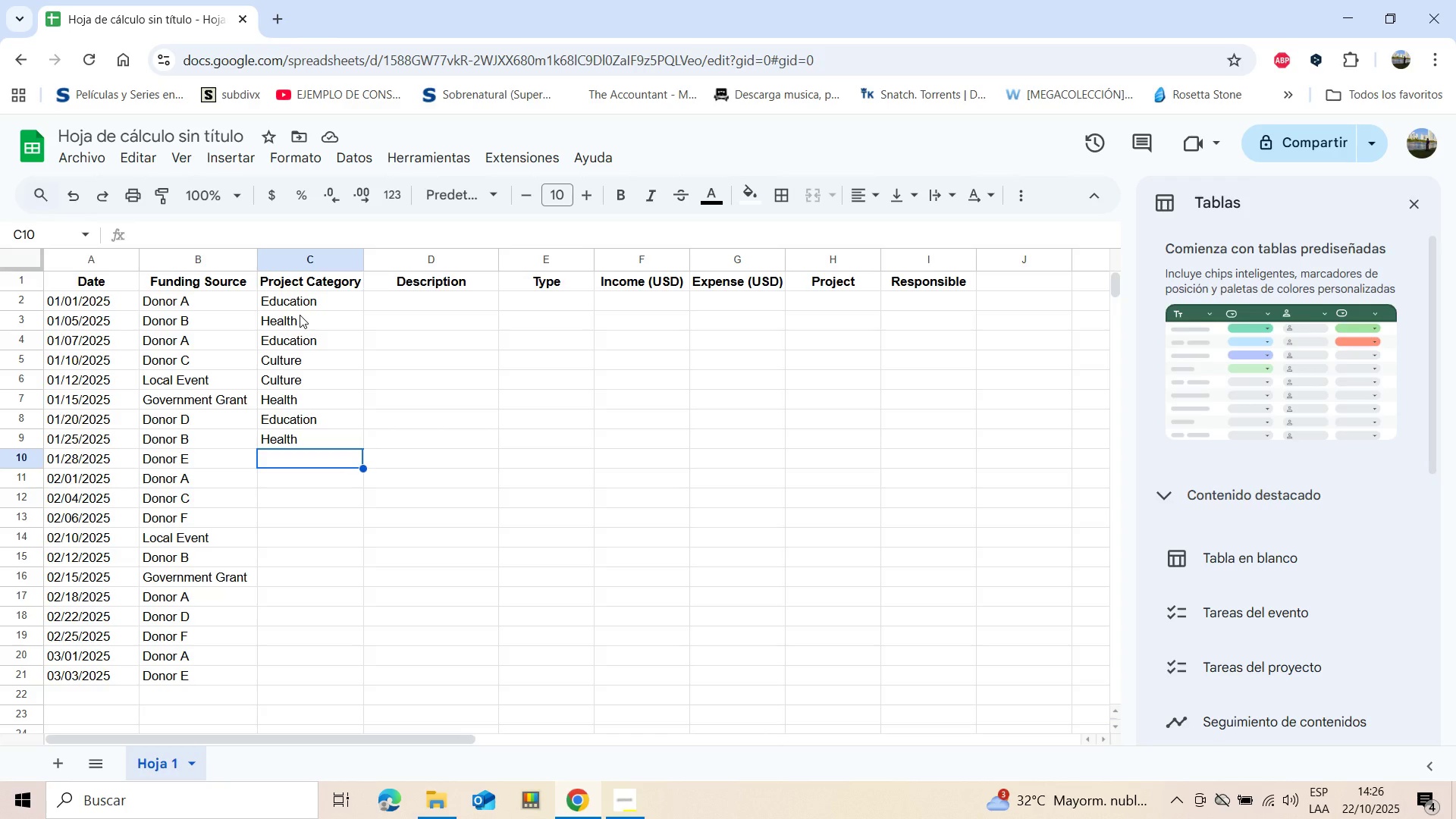 
key(Shift+C)
 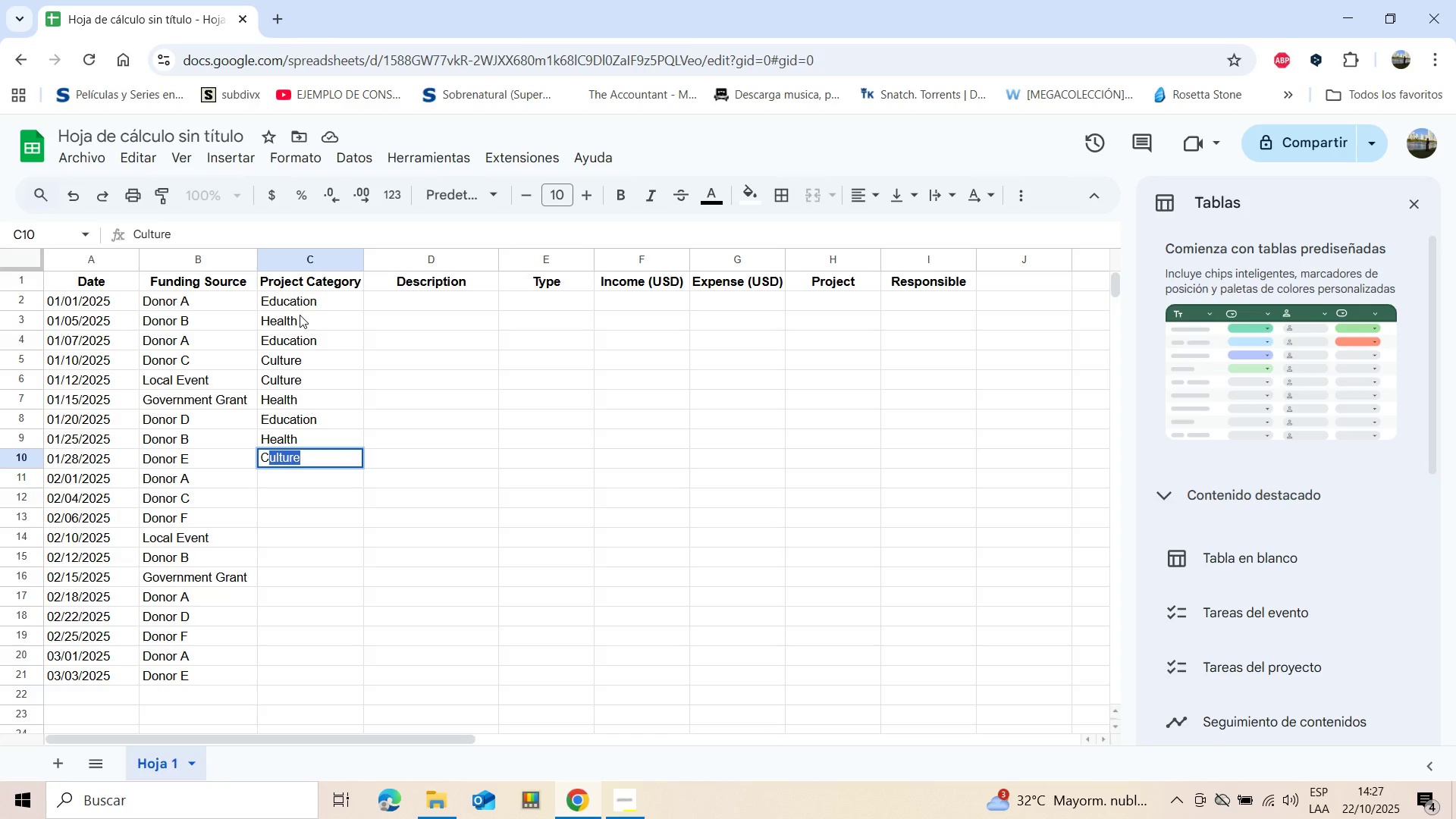 
key(Enter)
 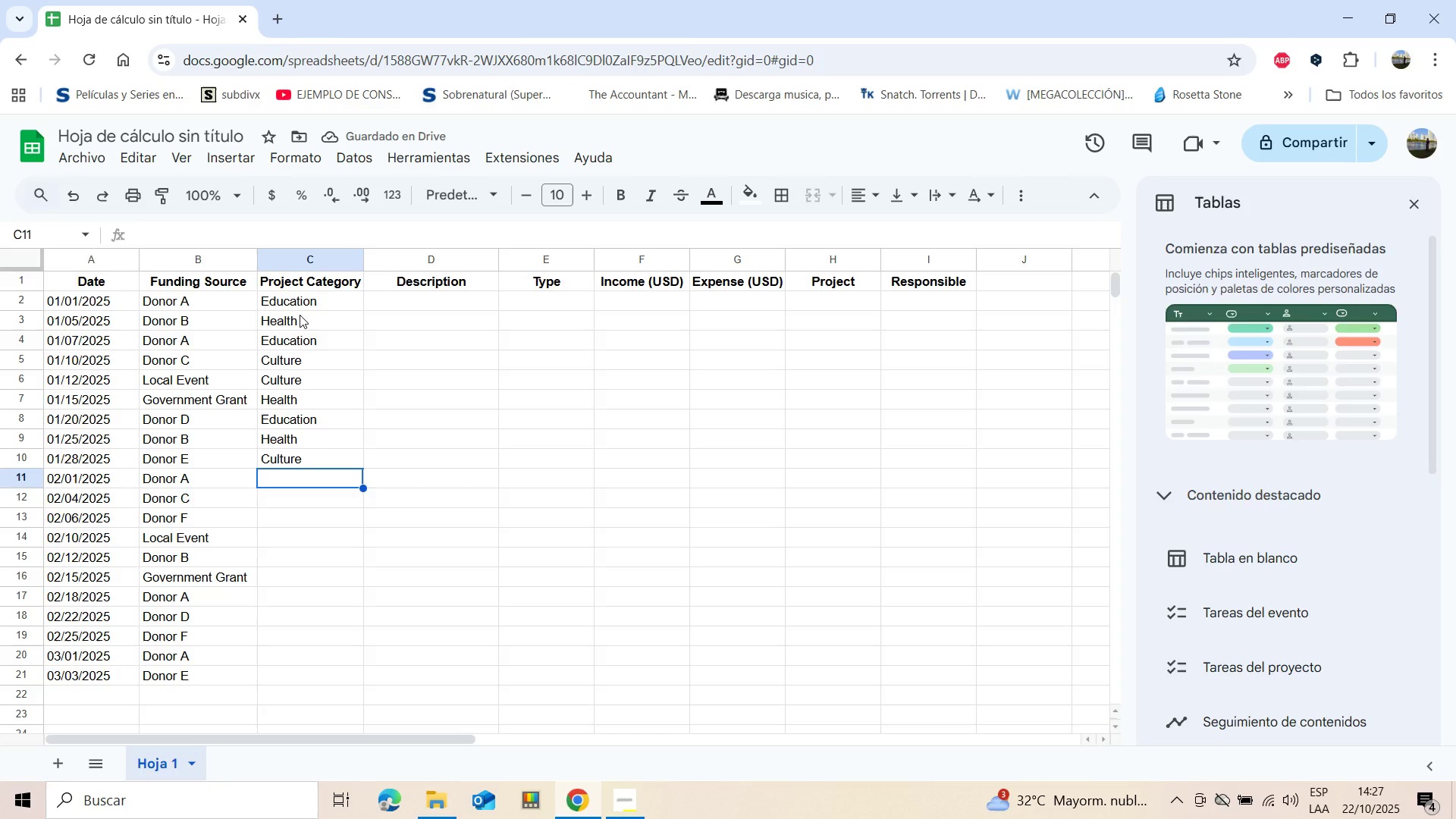 
wait(6.39)
 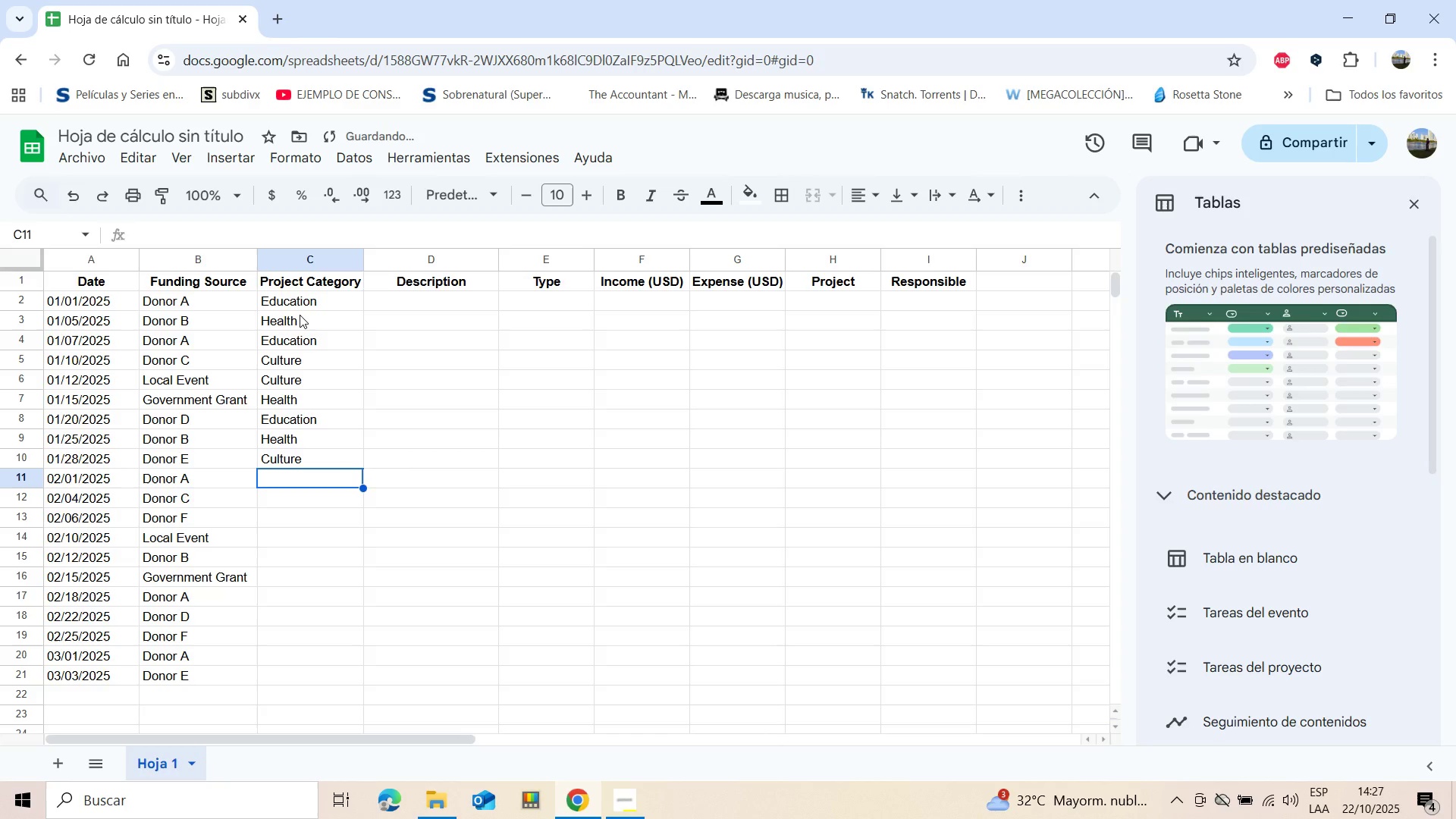 
type(ed)
key(Backspace)
key(Backspace)
key(Backspace)
type(E)
 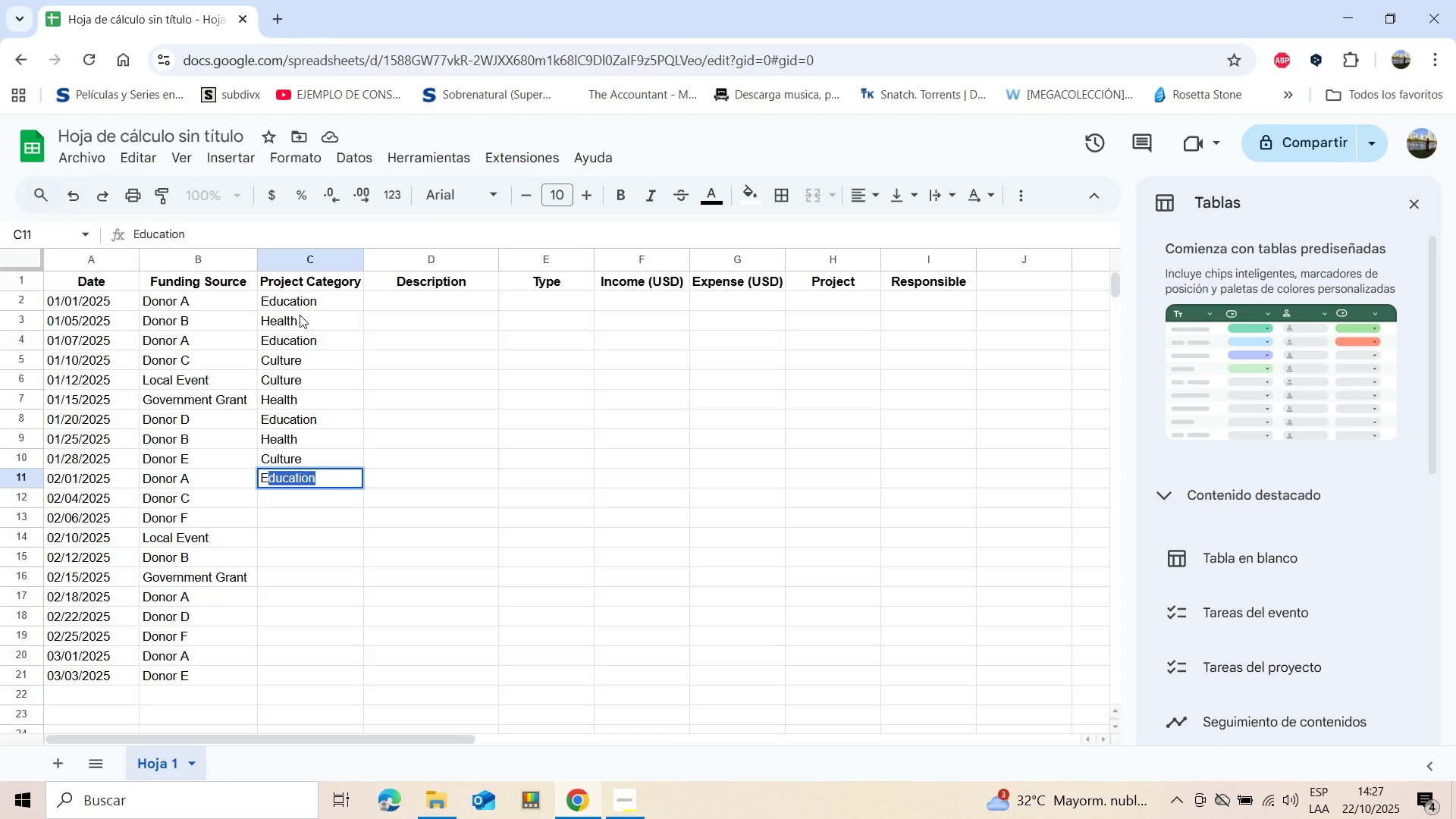 
key(Enter)
 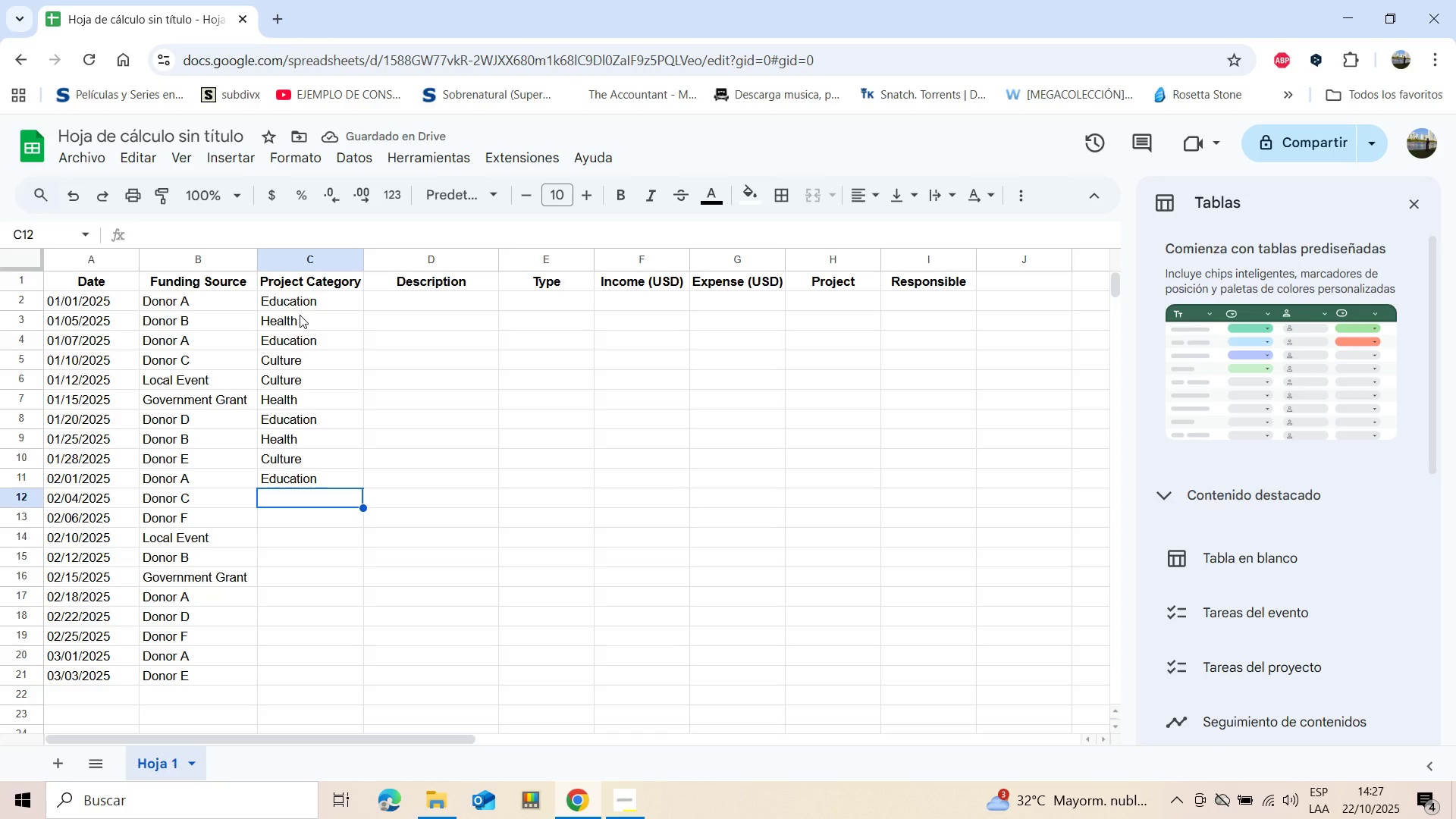 
key(Shift+ShiftLeft)
 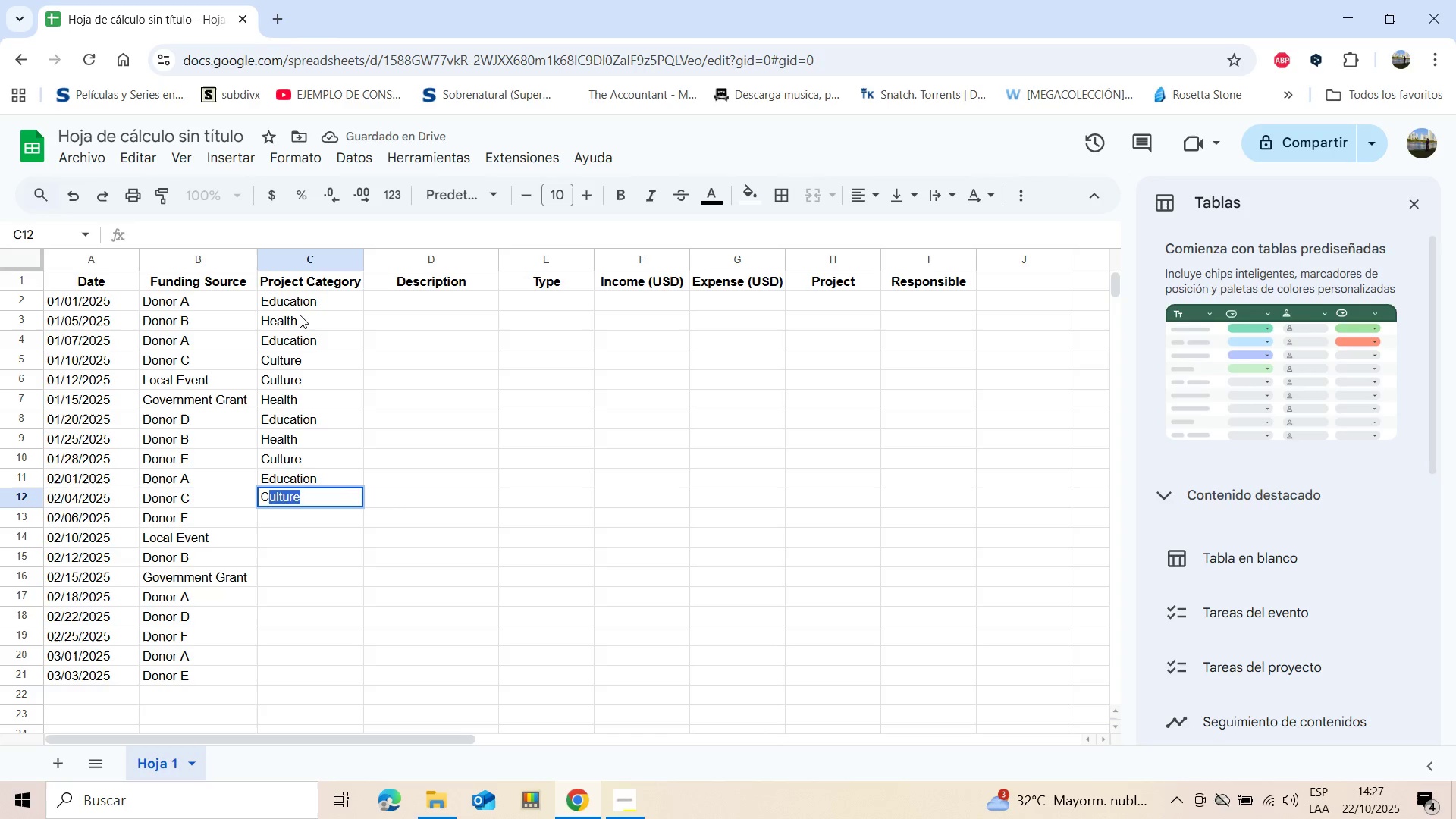 
key(Shift+C)
 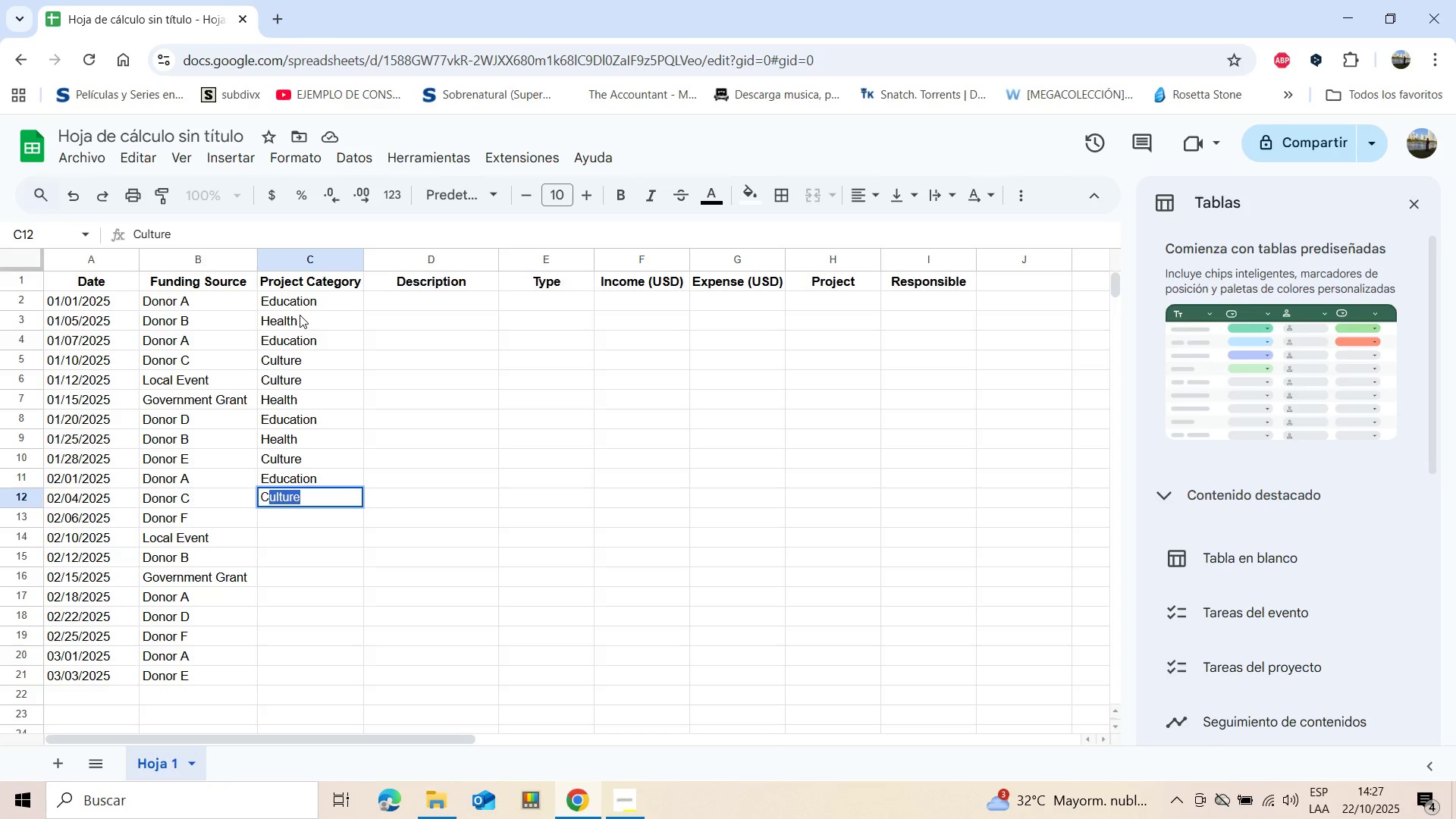 
key(Enter)
 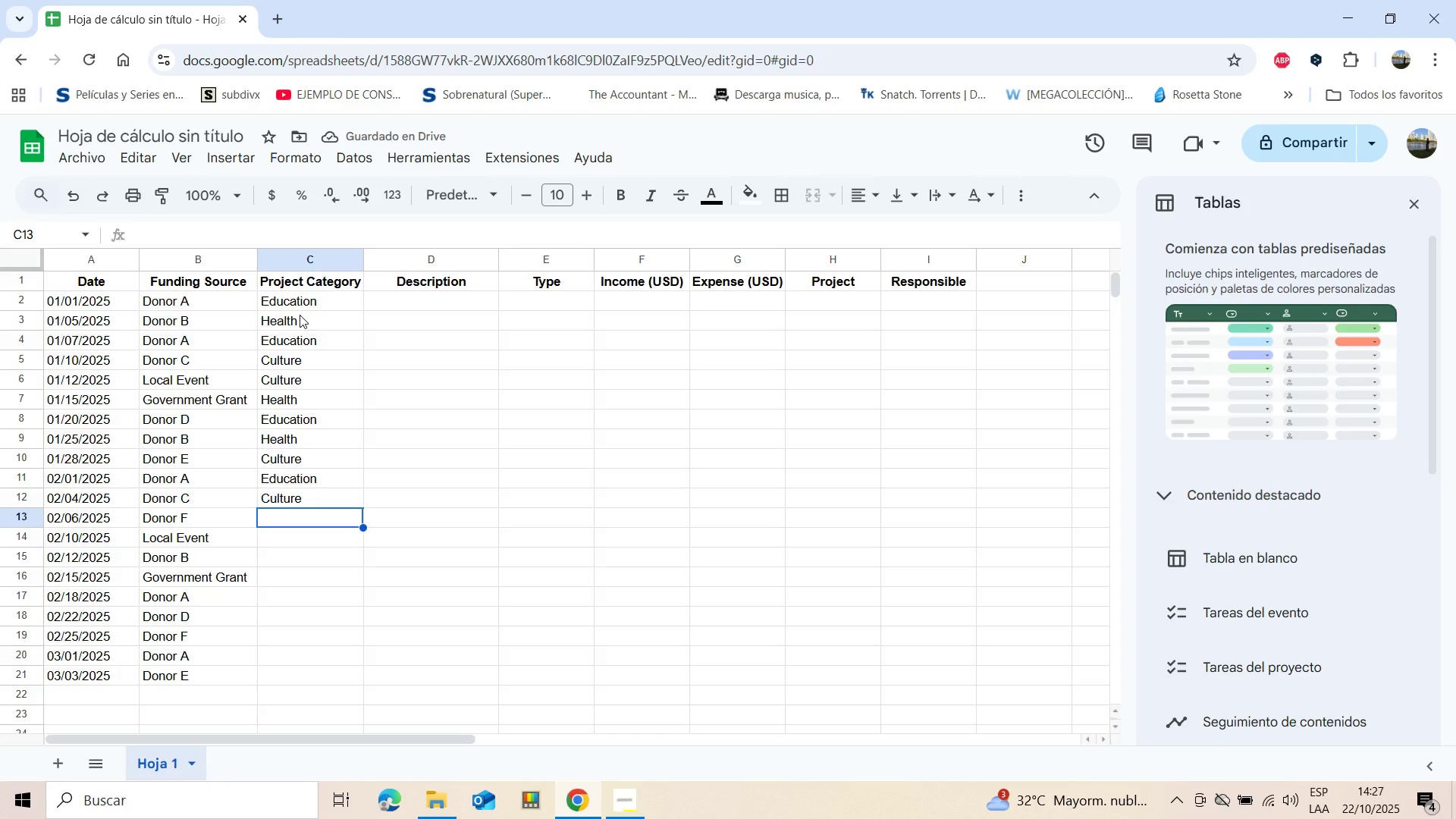 
wait(5.02)
 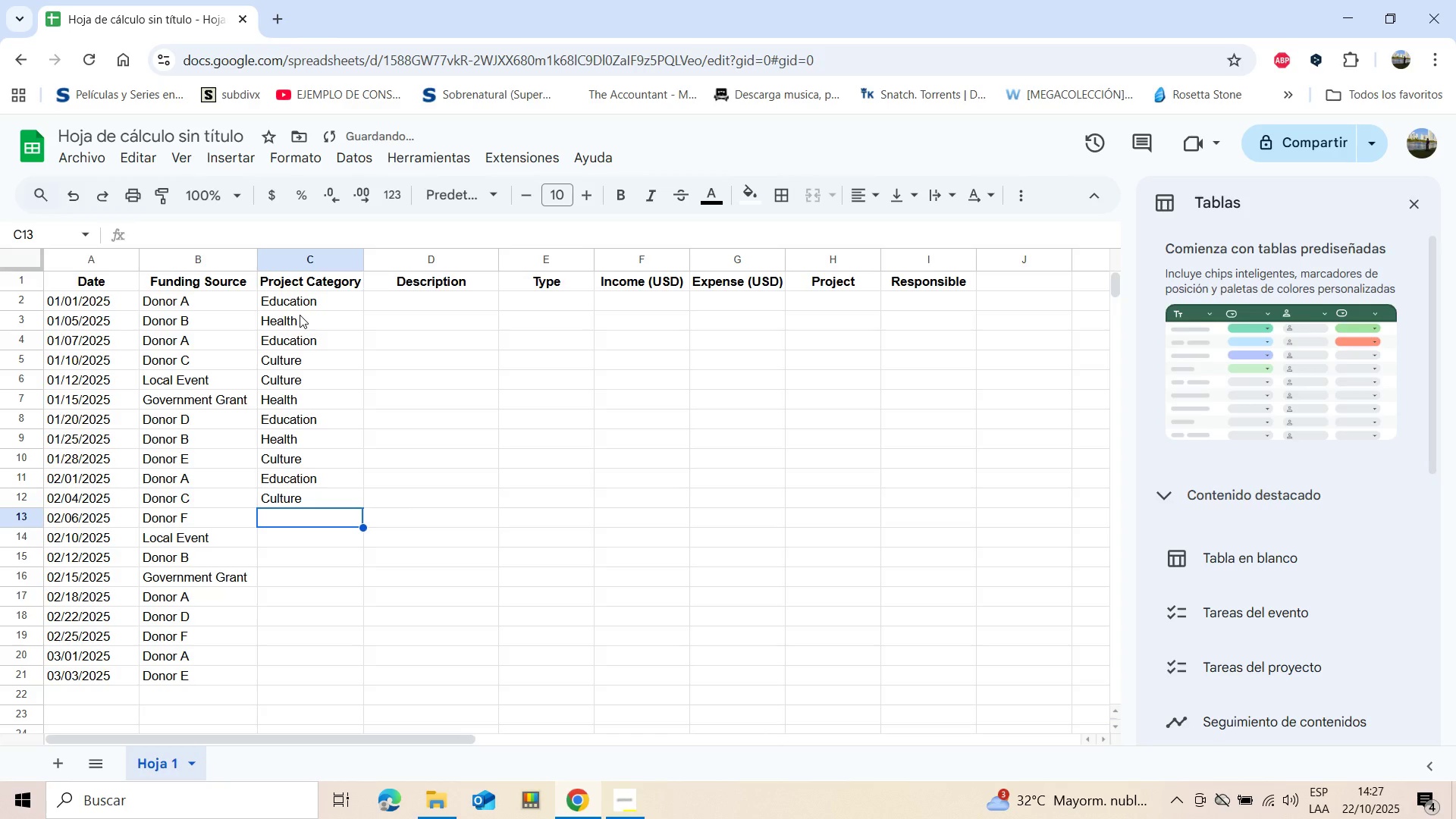 
type(He)
 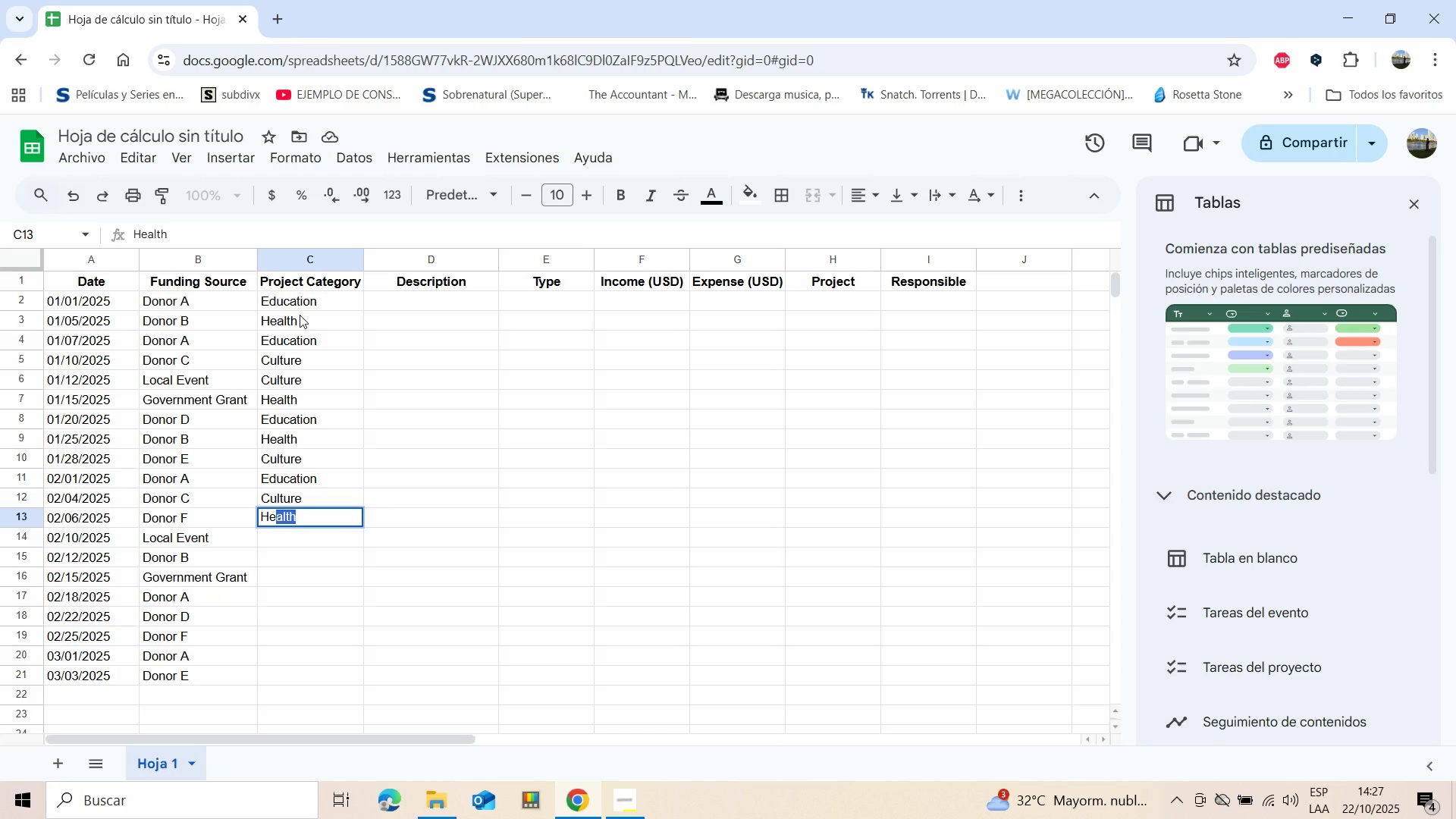 
key(Enter)
 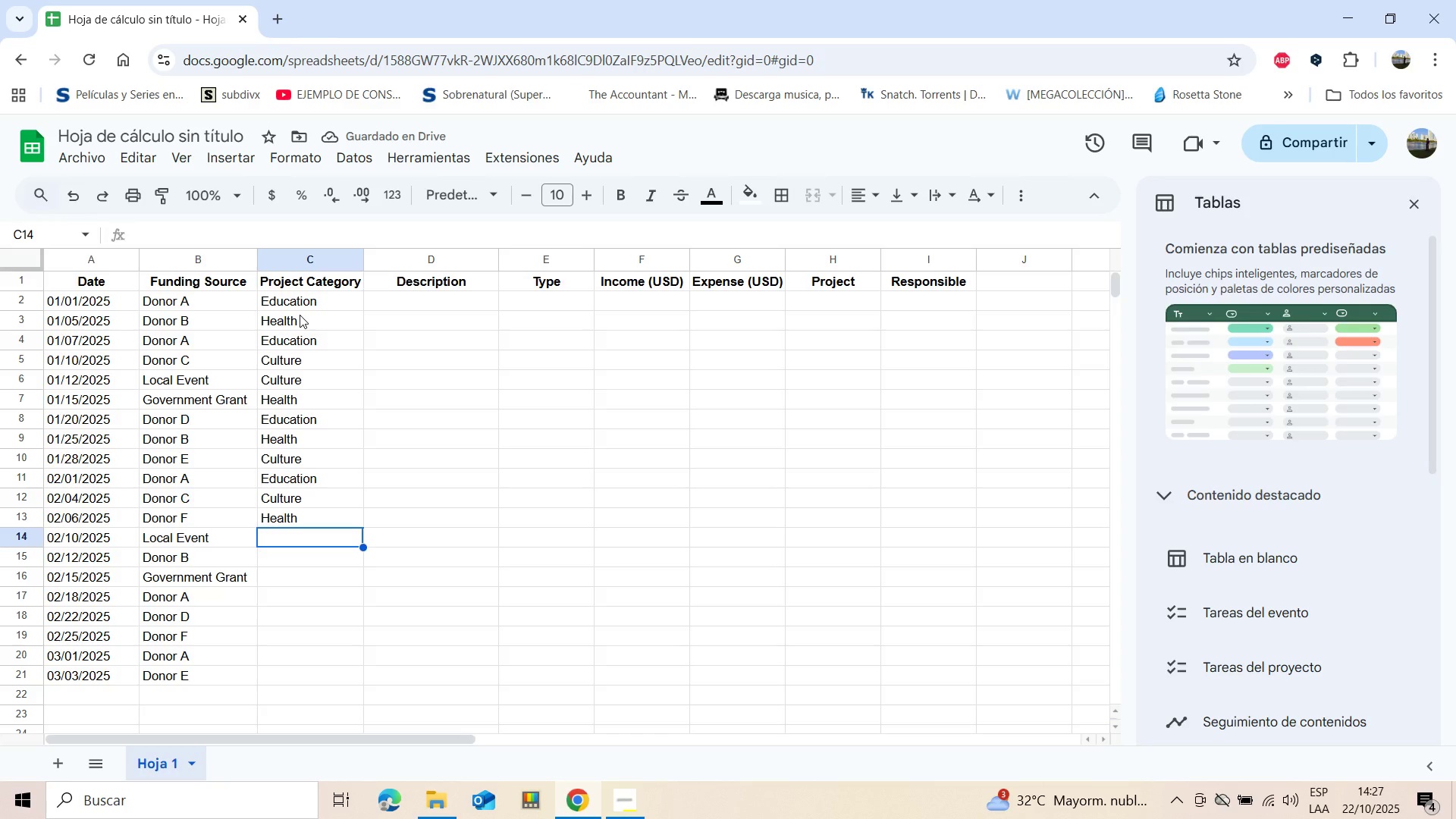 
wait(5.52)
 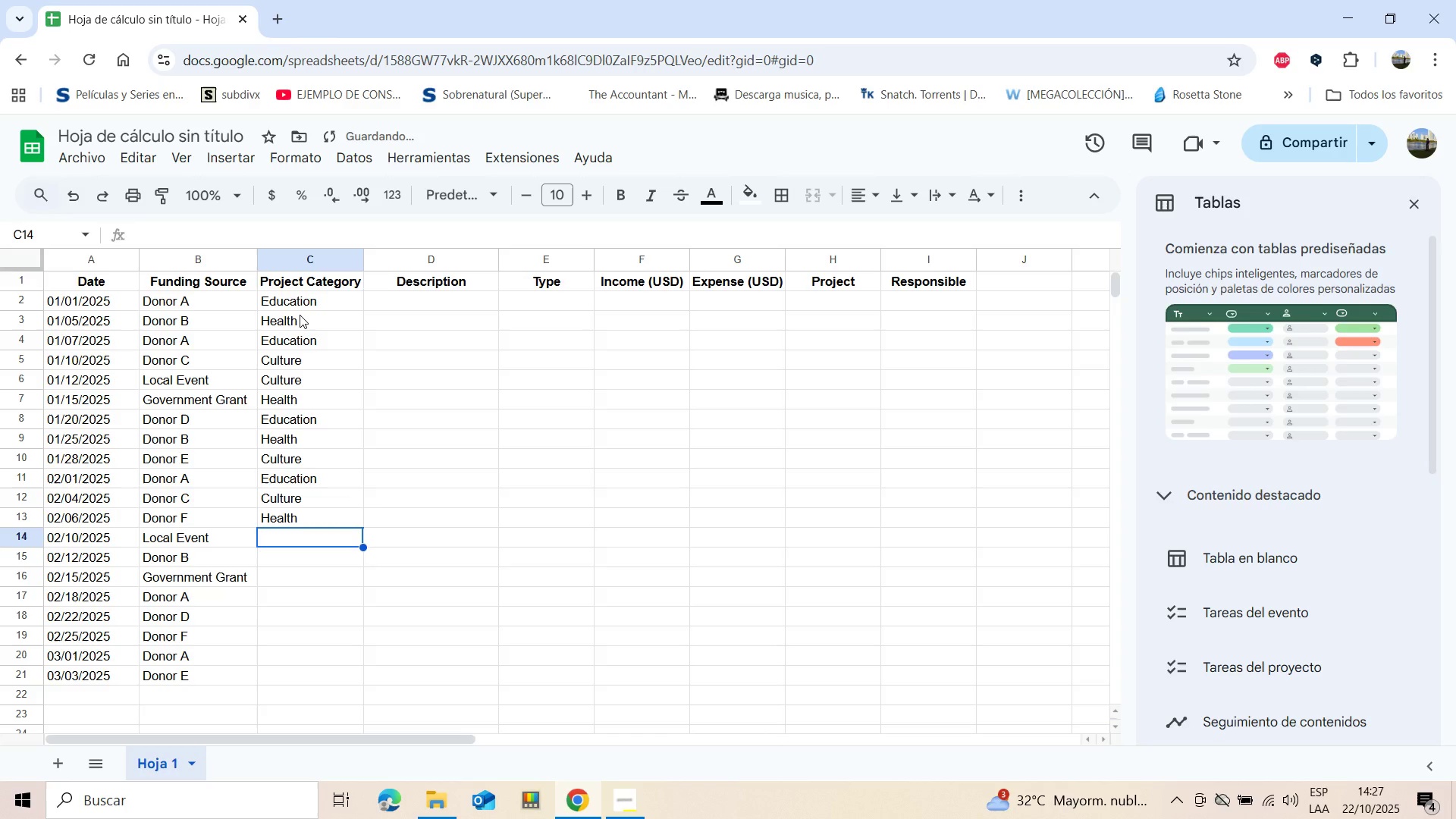 
hold_key(key=ShiftLeft, duration=0.76)
 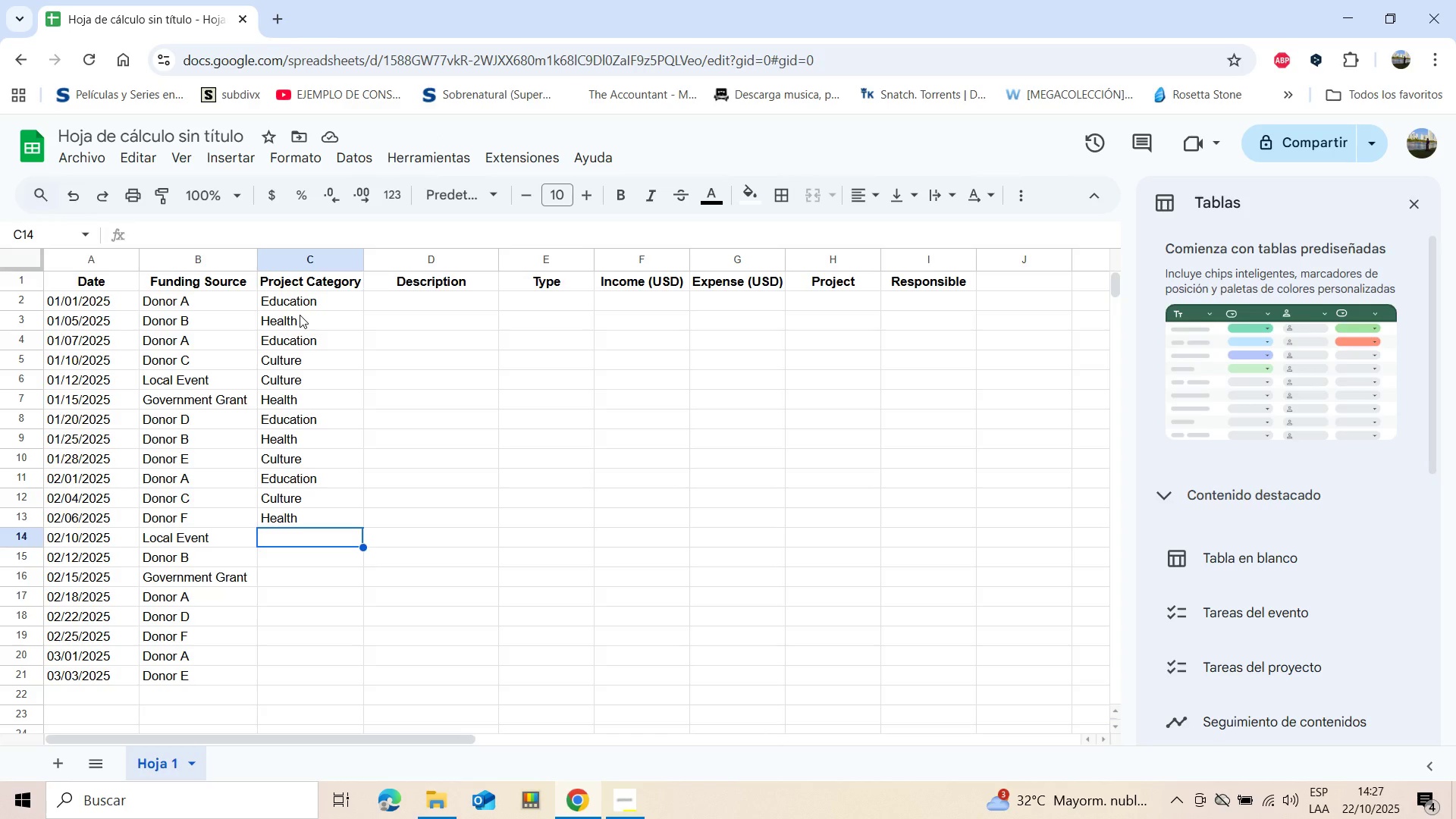 
key(Shift+ShiftLeft)
 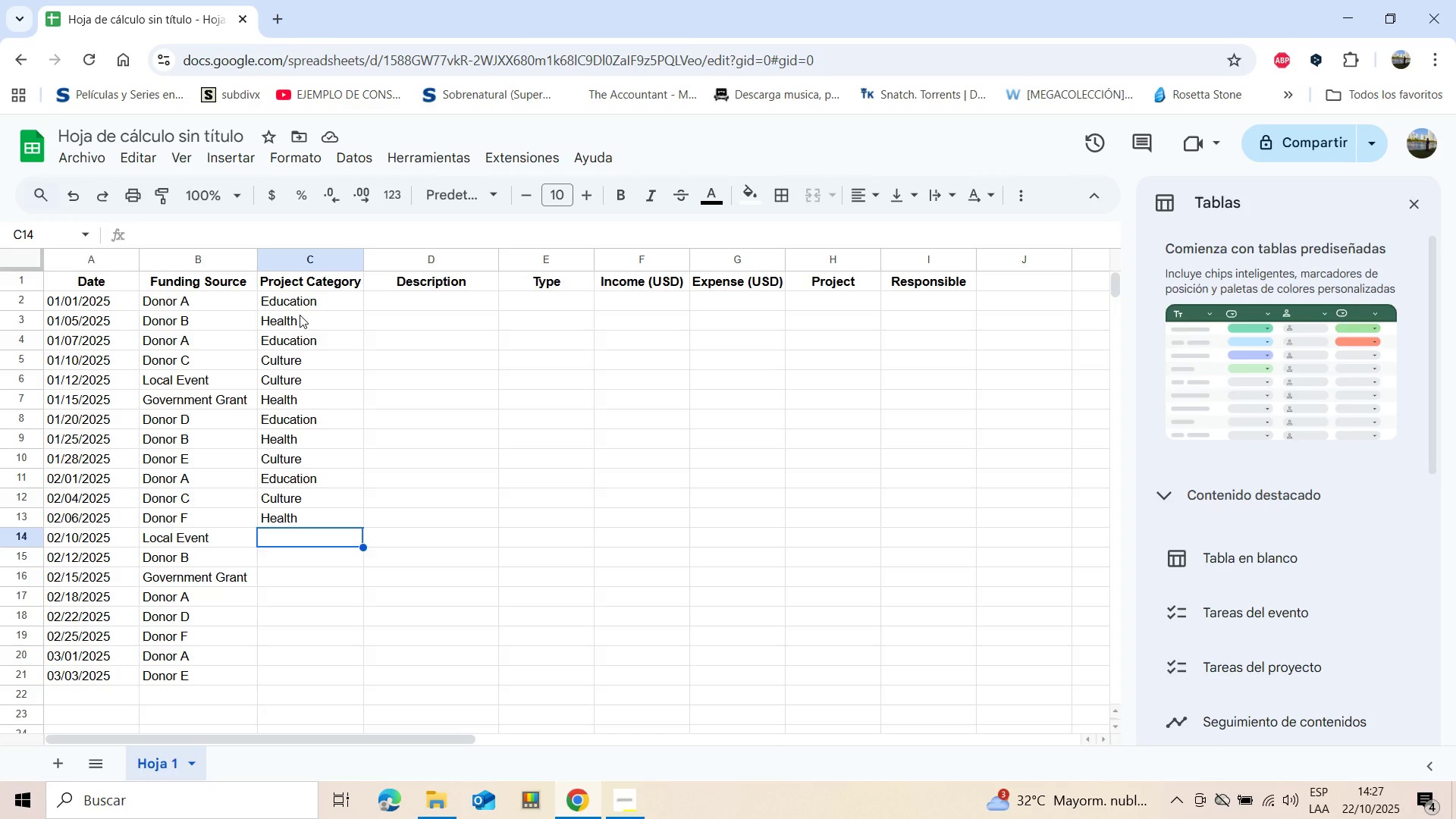 
key(Shift+E)
 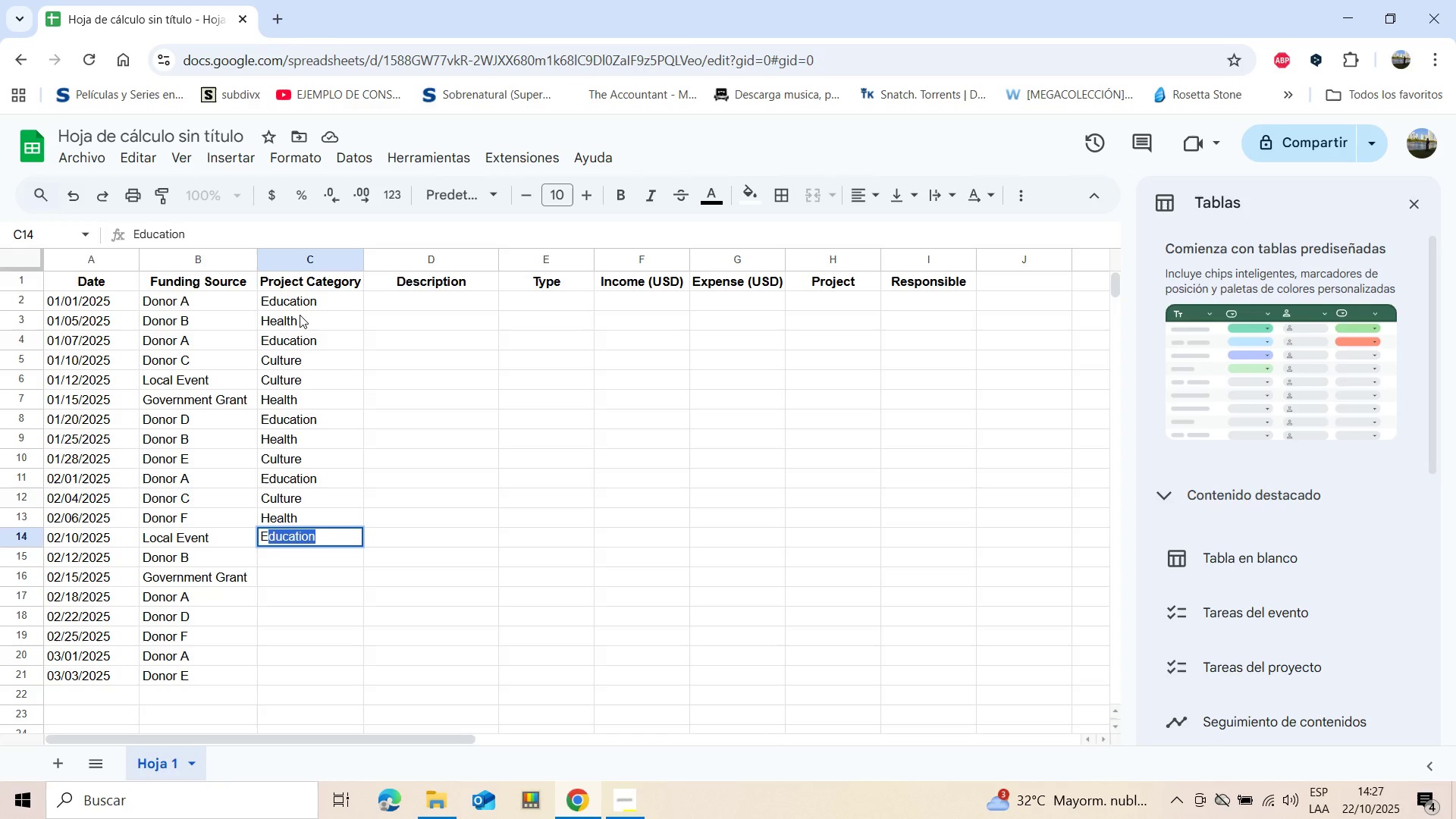 
key(Enter)
 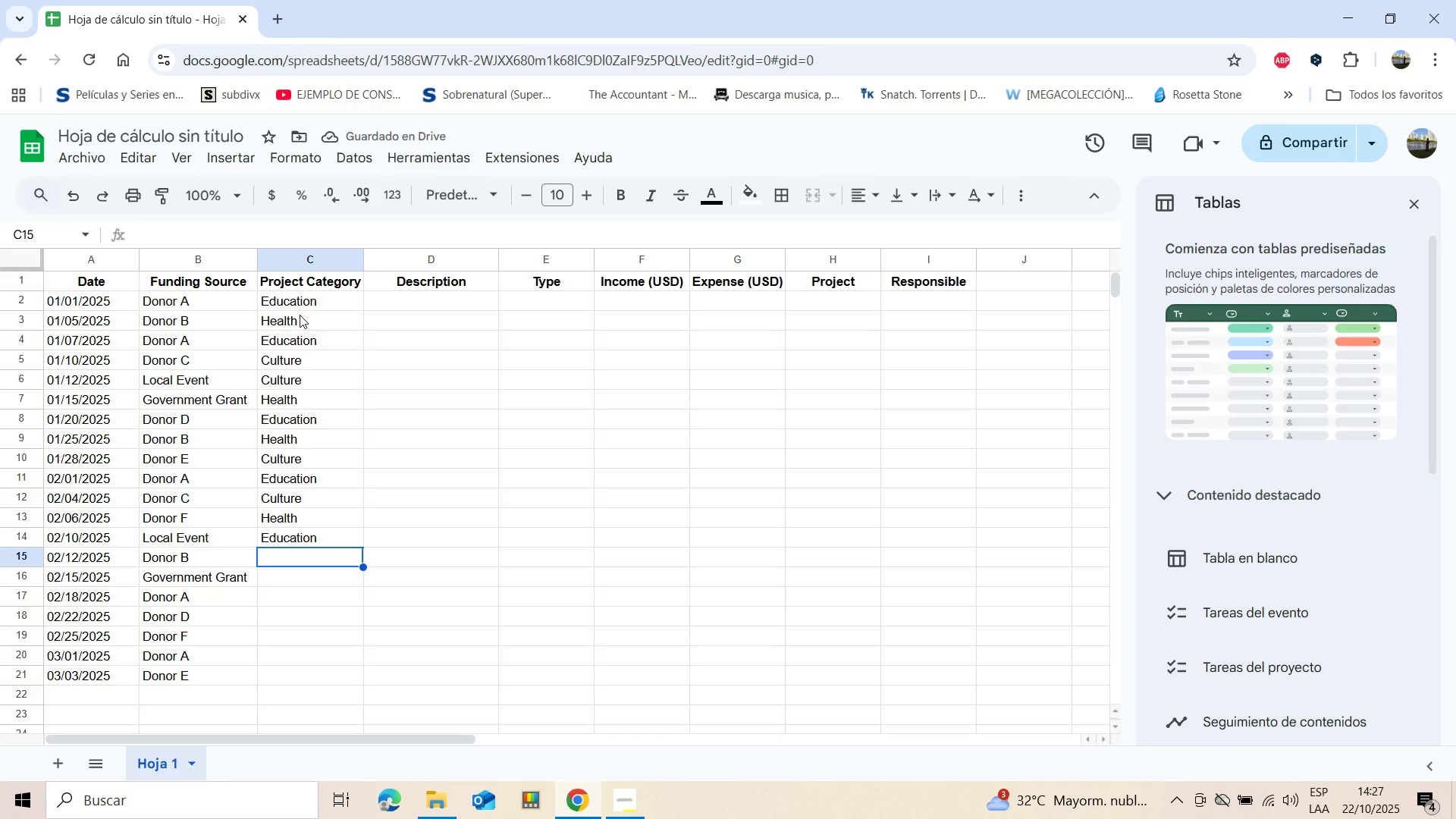 
key(Shift+ShiftLeft)
 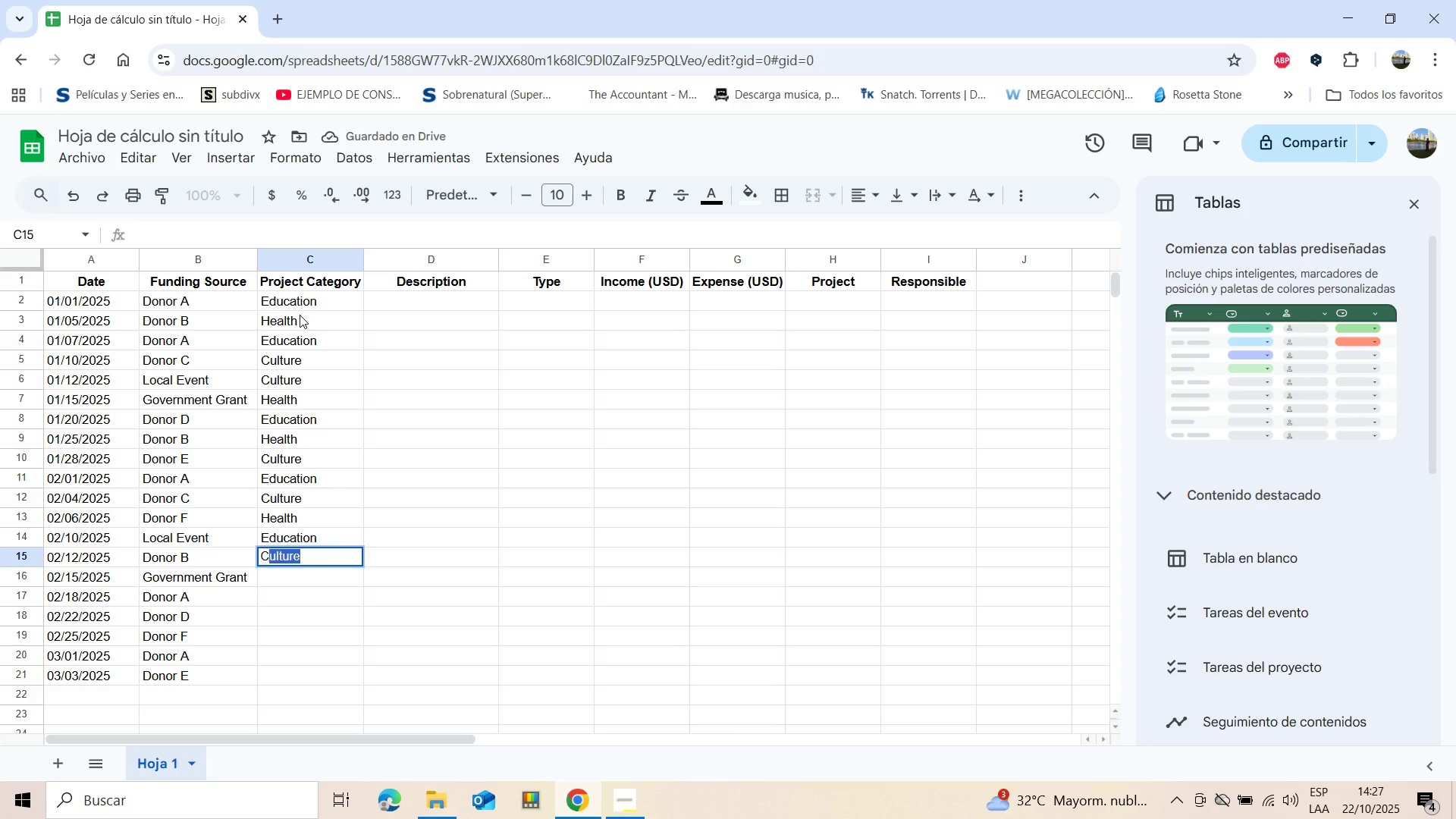 
key(Shift+C)
 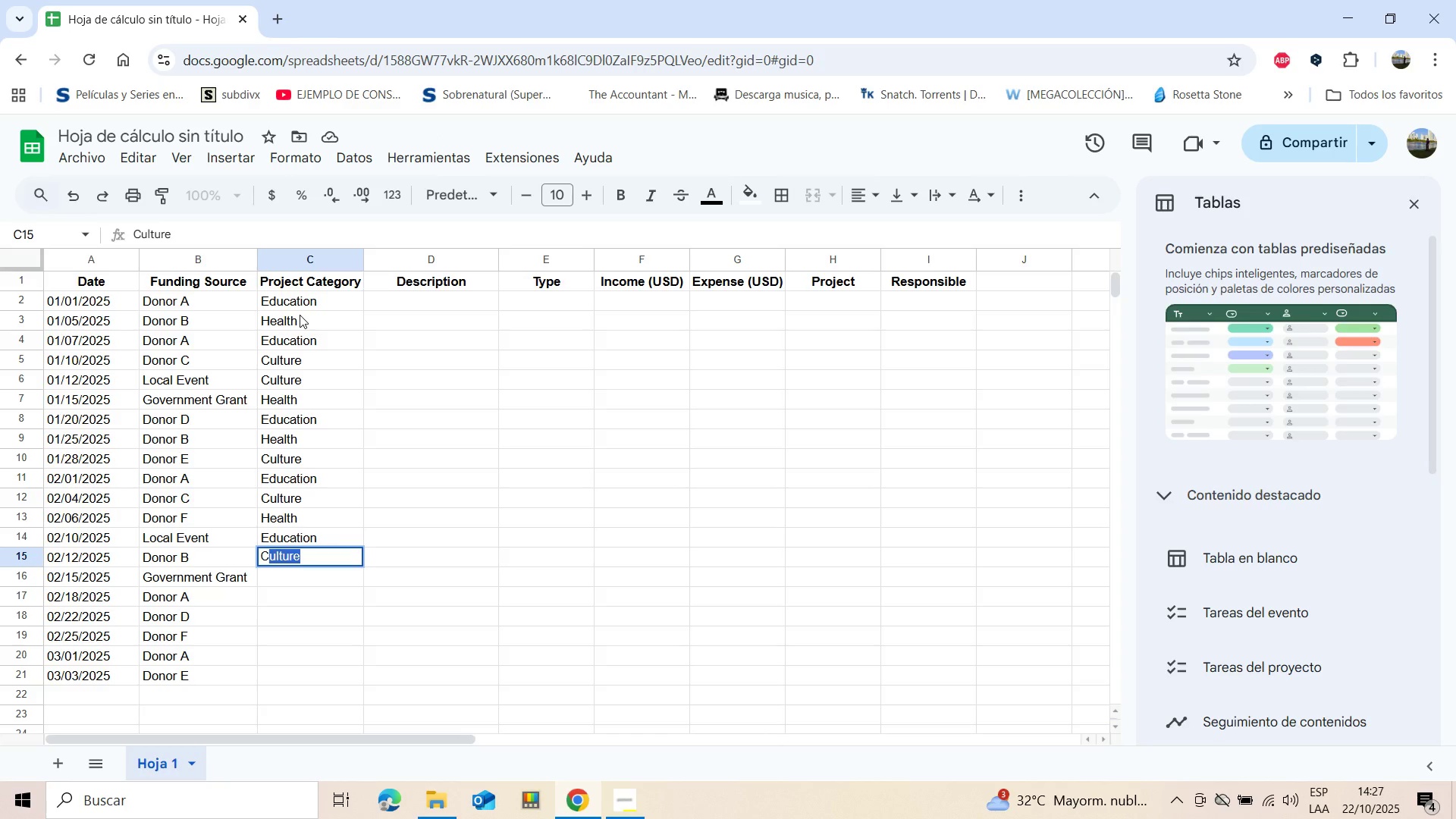 
key(Enter)
 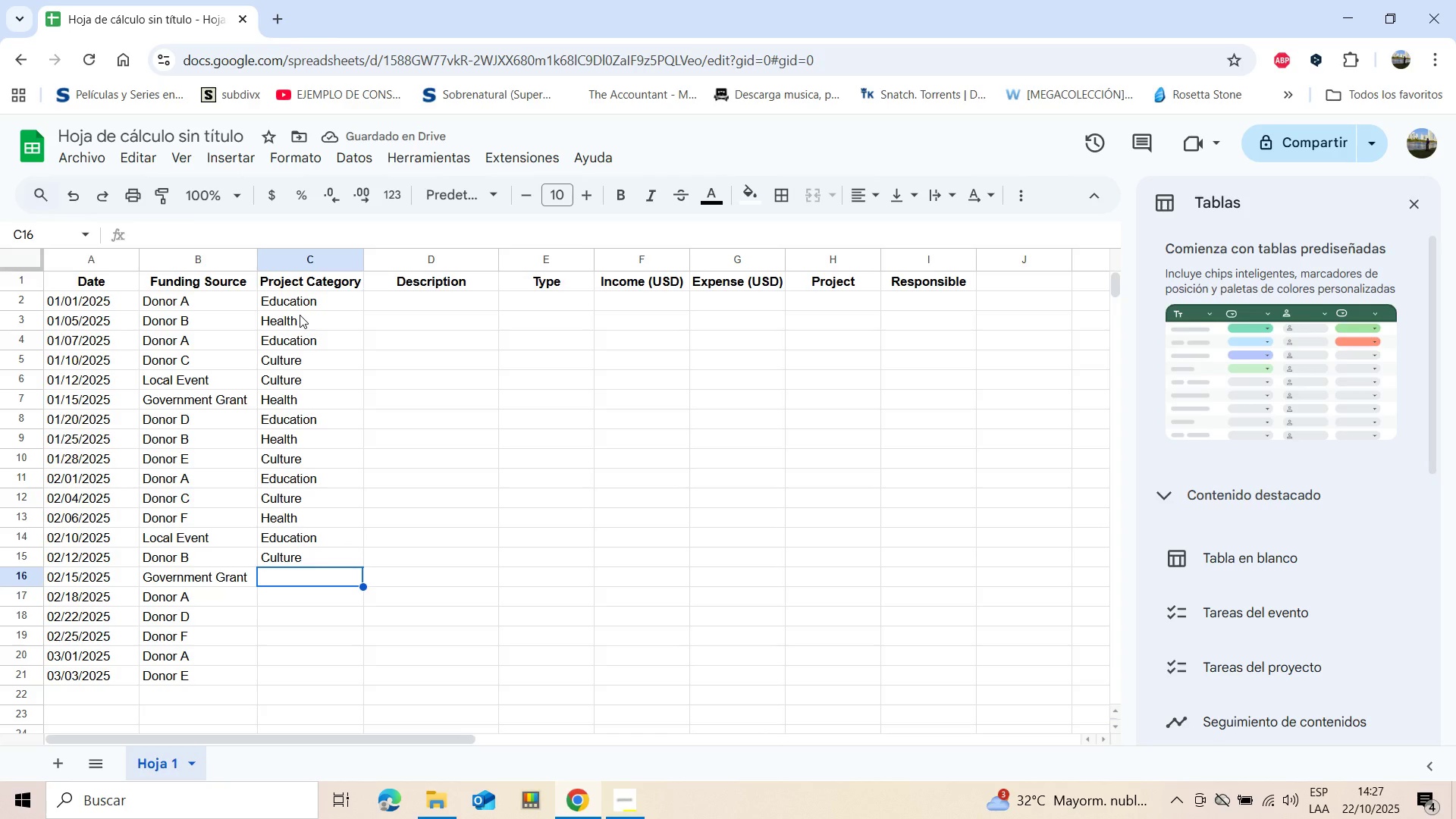 
type(He)
 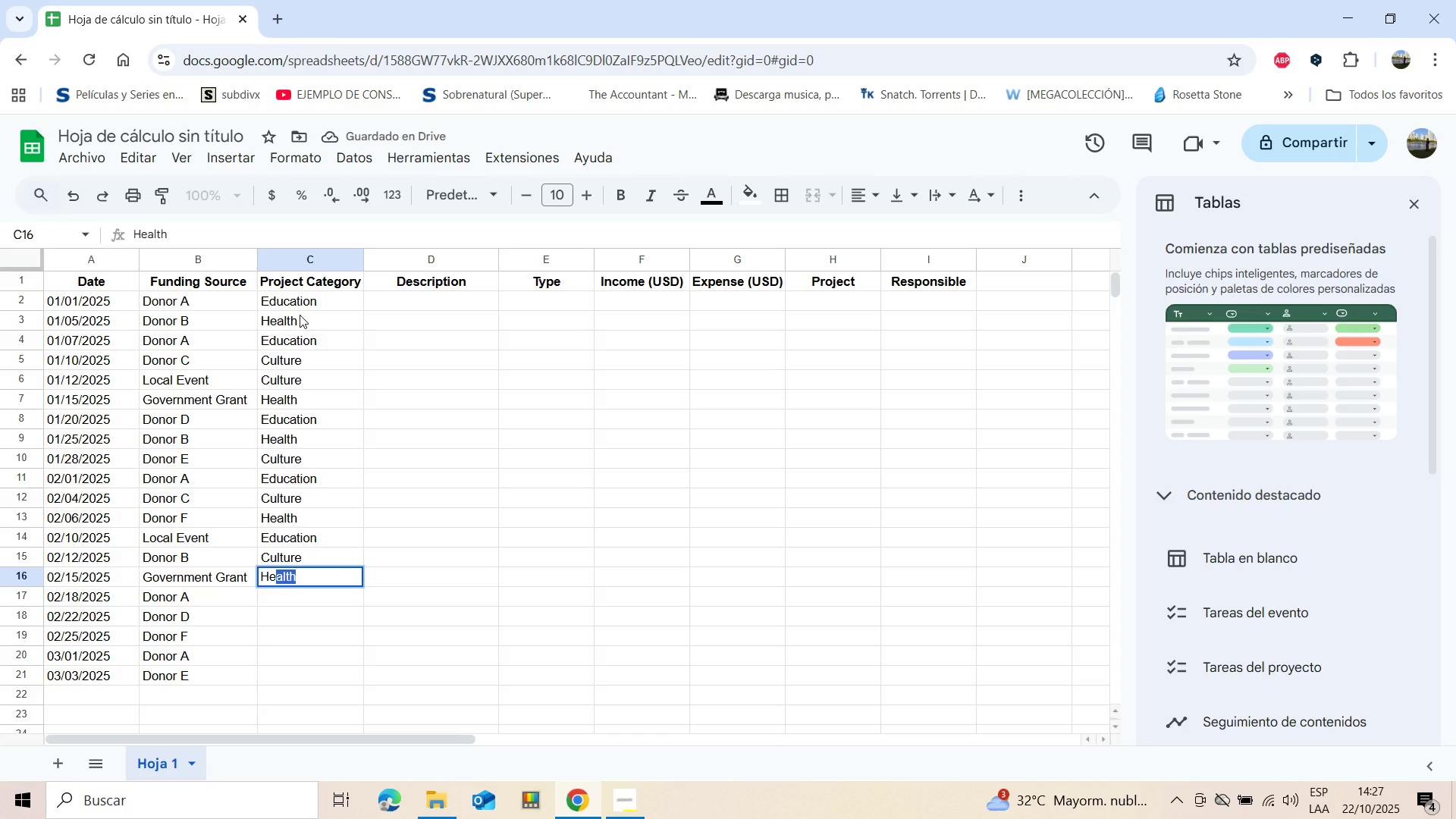 
key(Enter)
 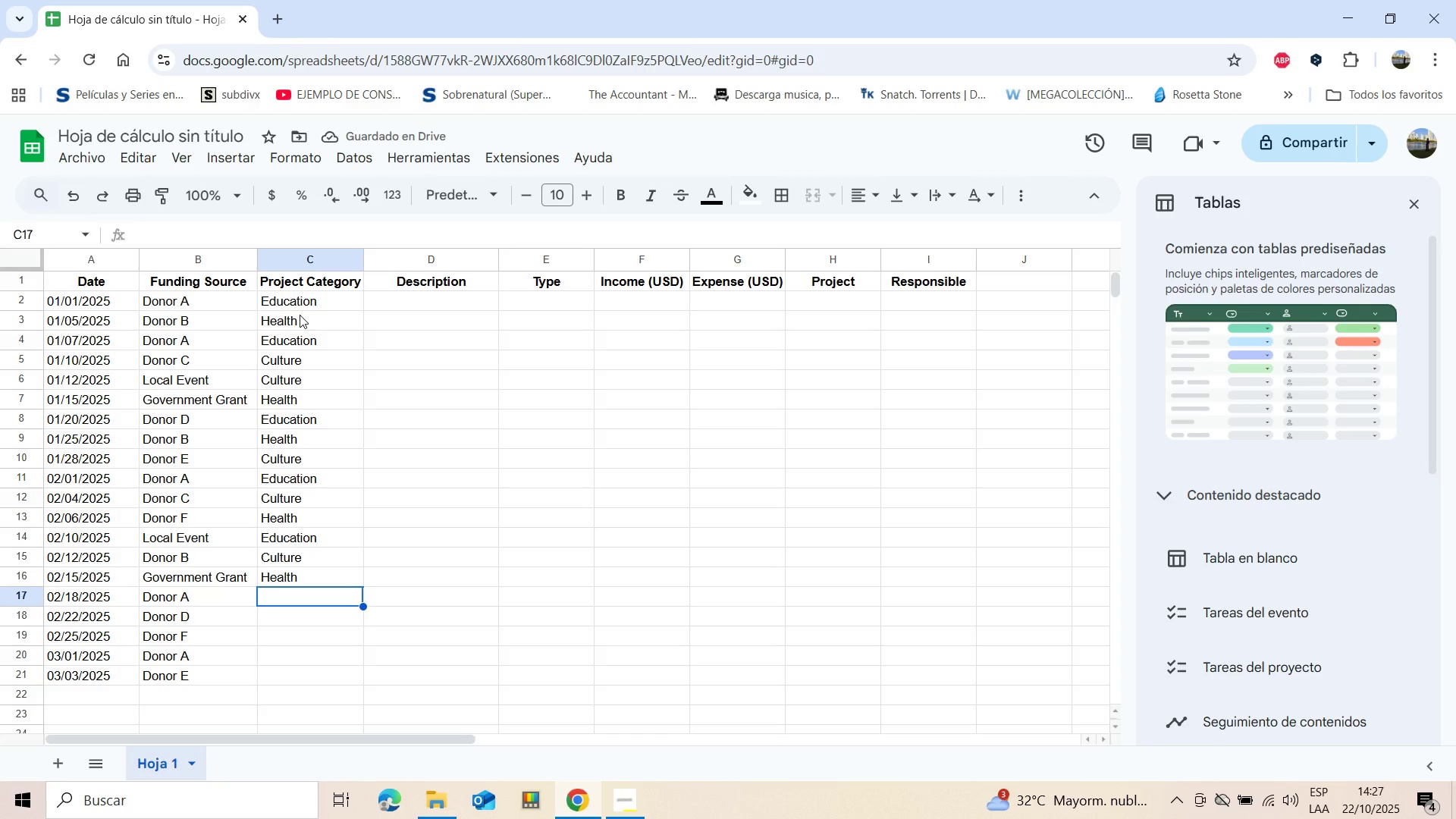 
wait(9.81)
 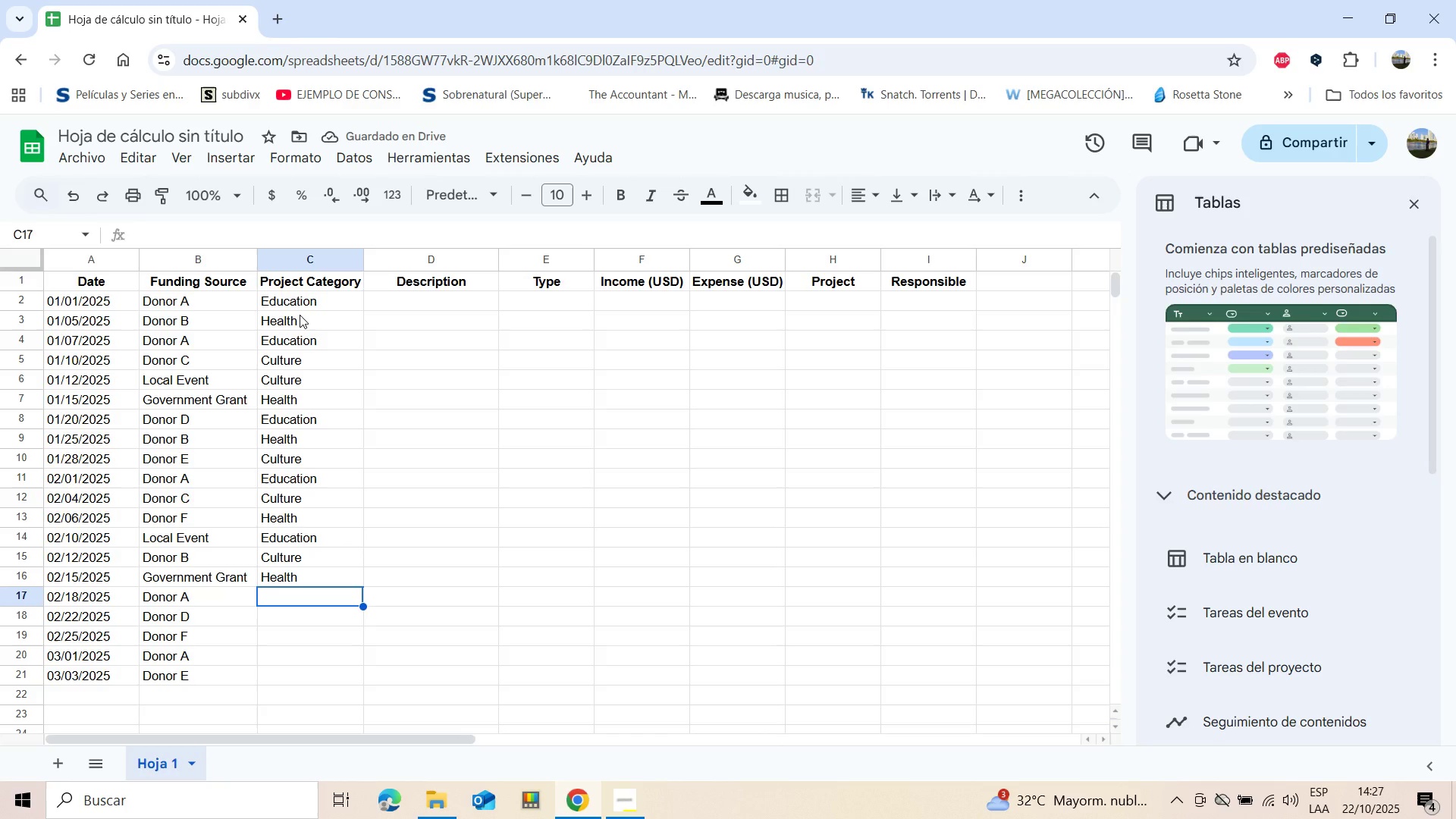 
key(Shift+E)
 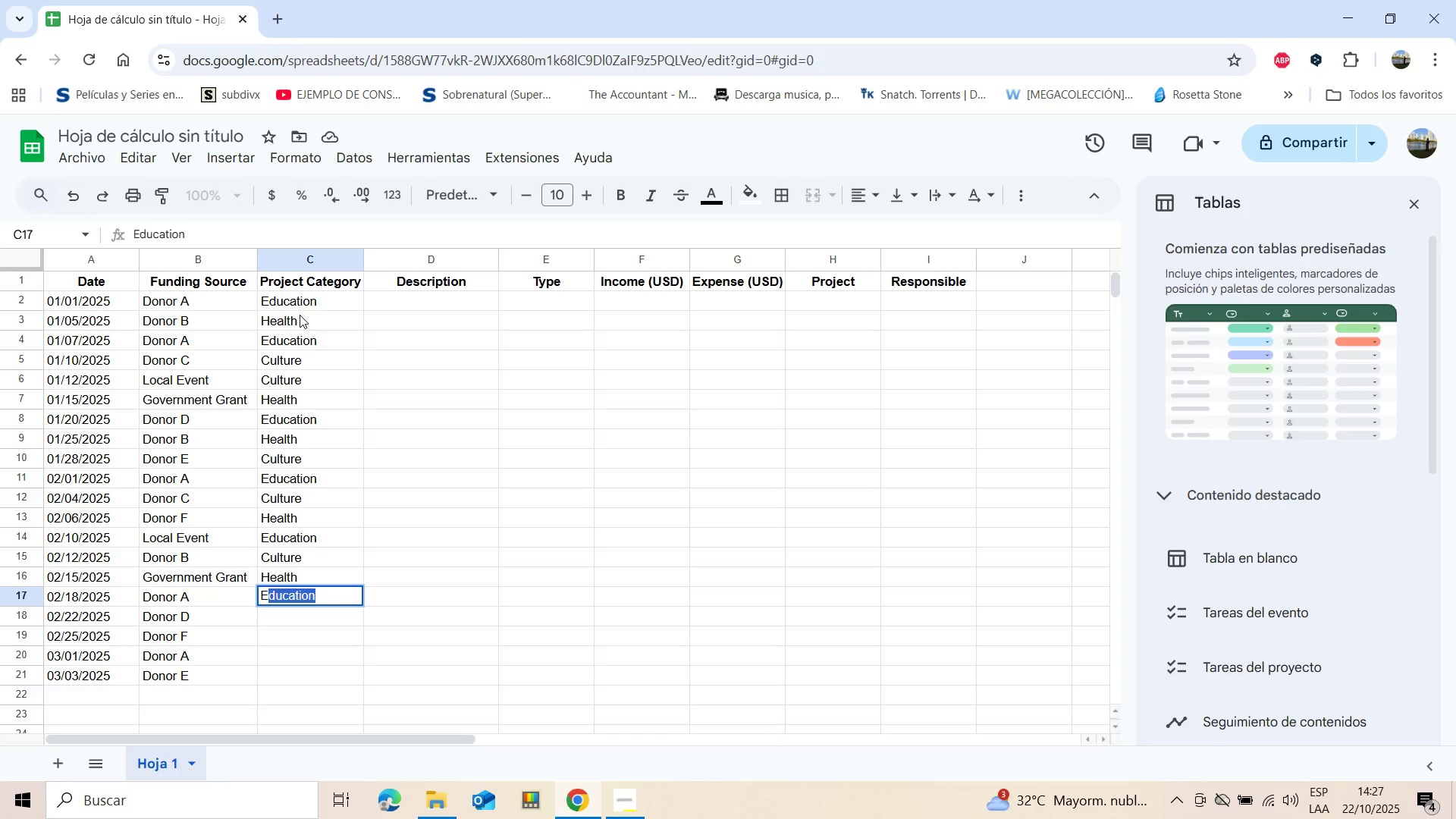 
key(Enter)
 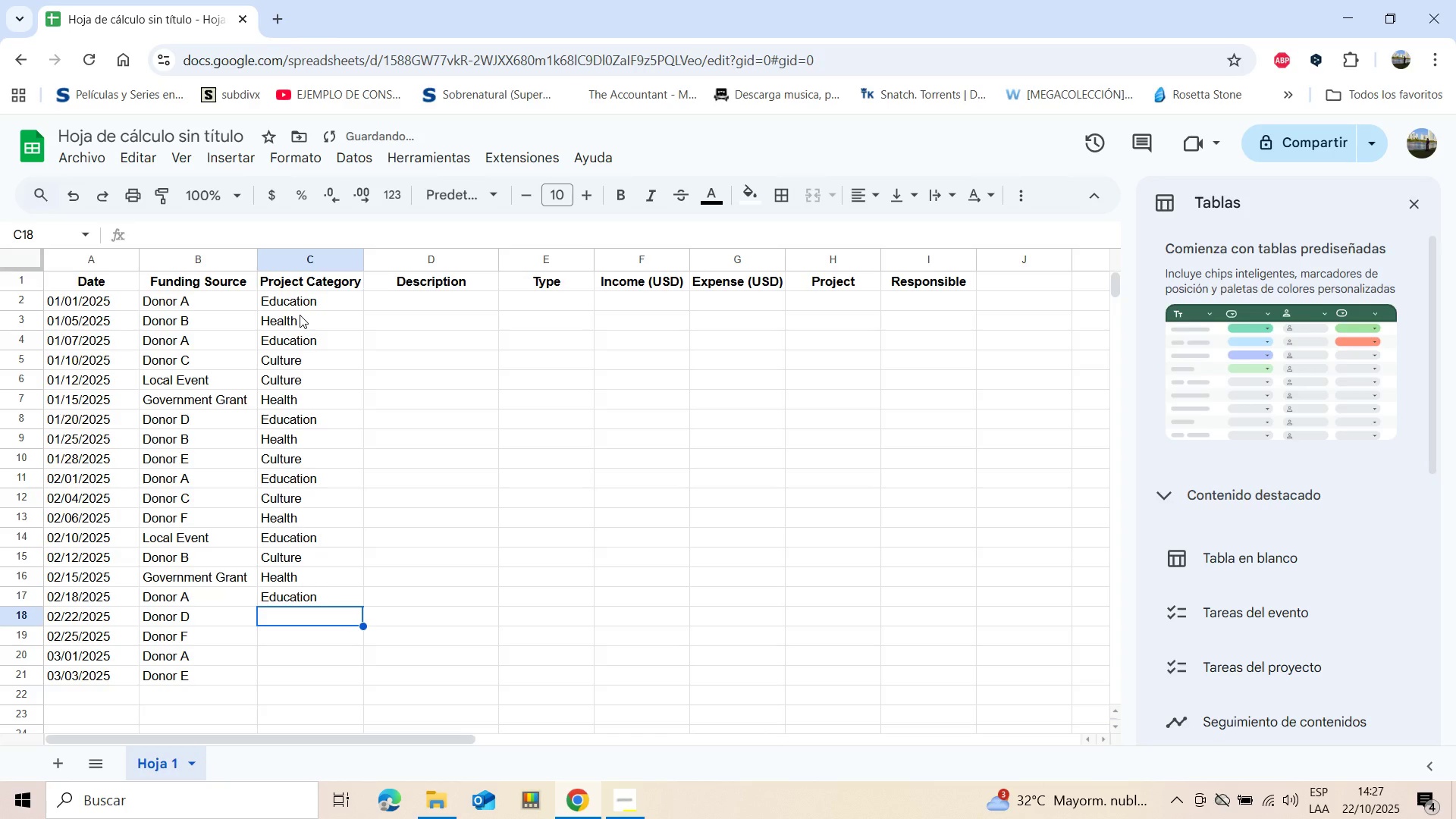 
key(Shift+ShiftLeft)
 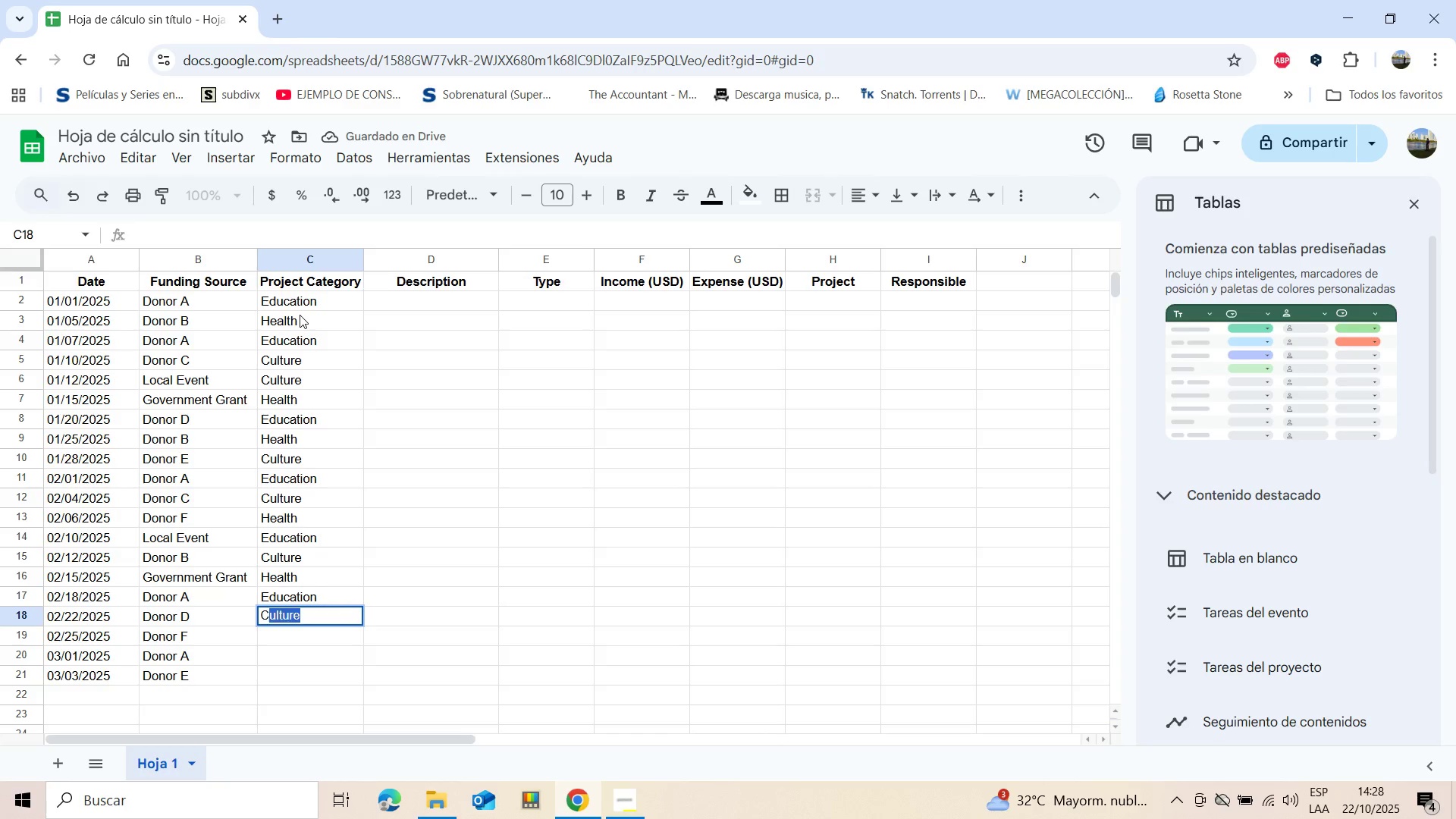 
key(Shift+C)
 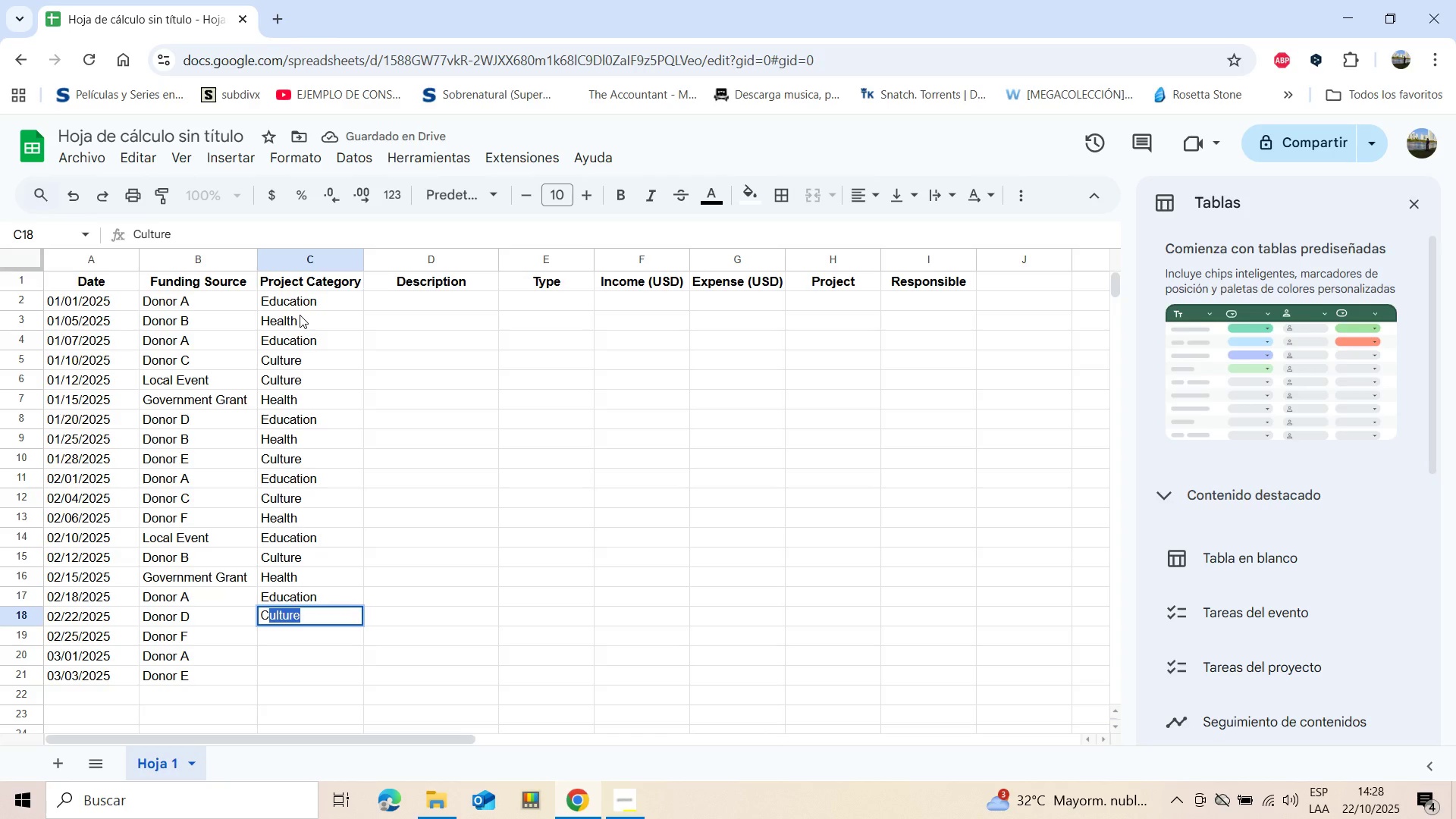 
key(Enter)
 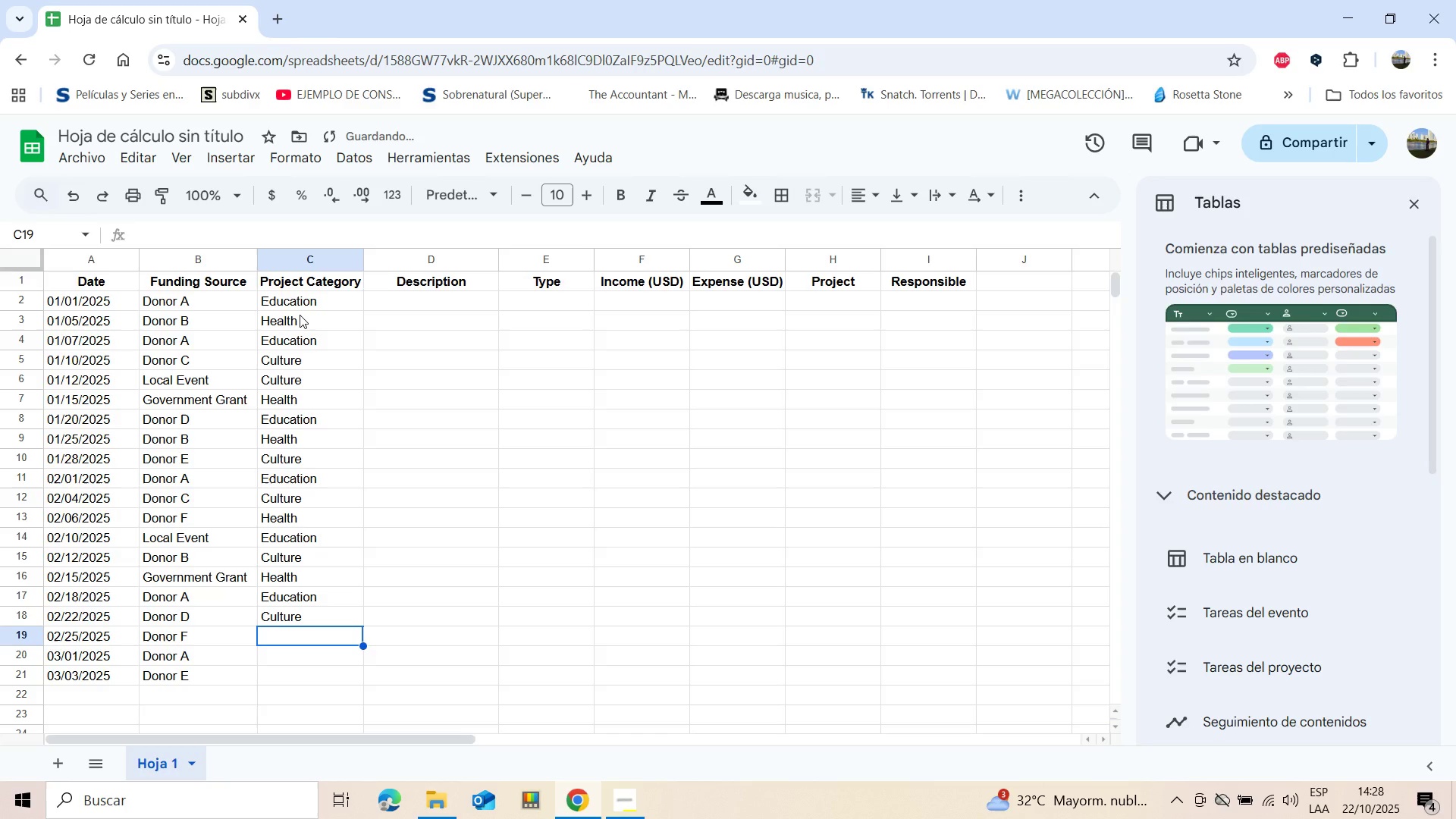 
type(He)
 